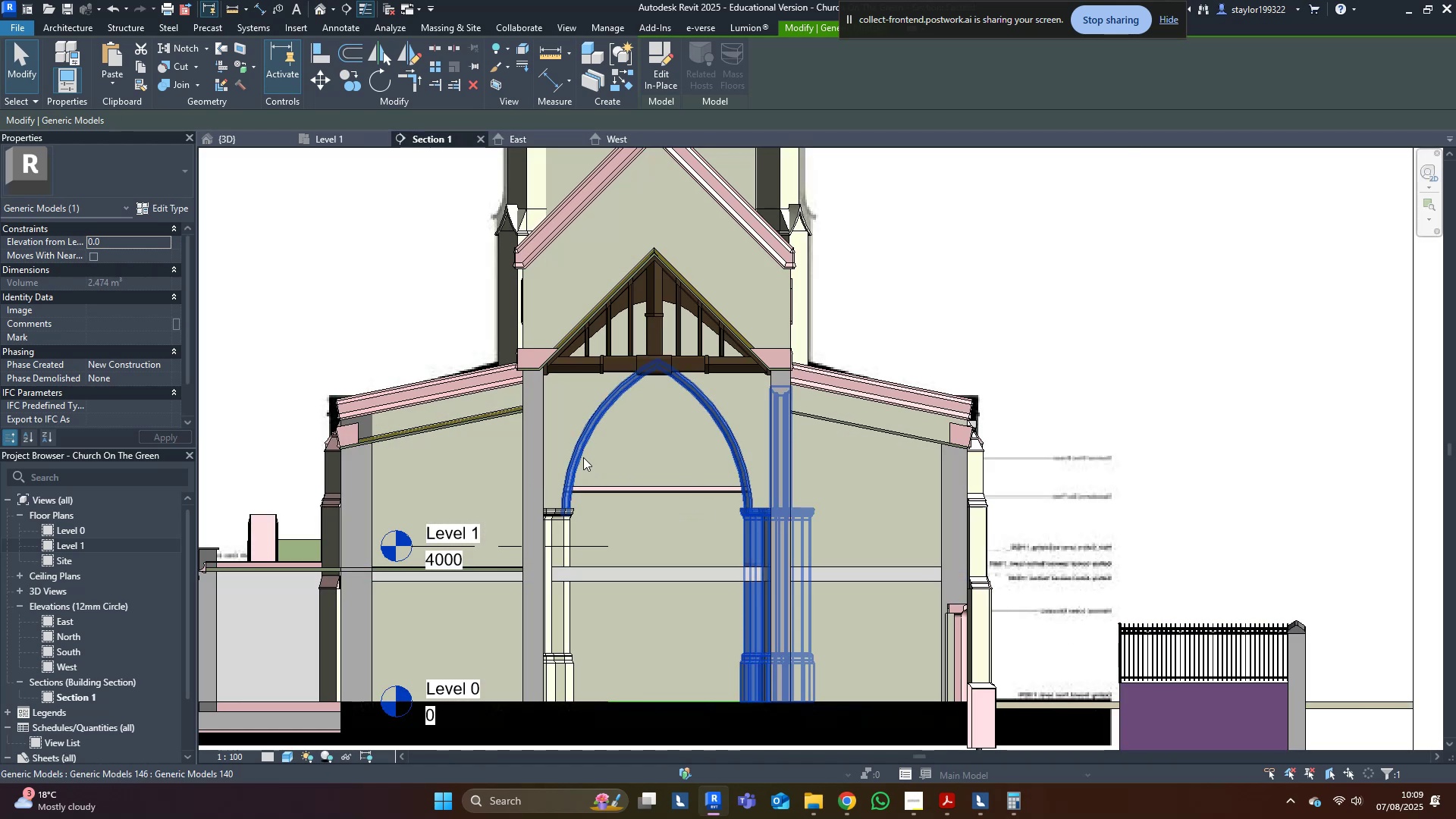 
hold_key(key=ShiftLeft, duration=0.51)
 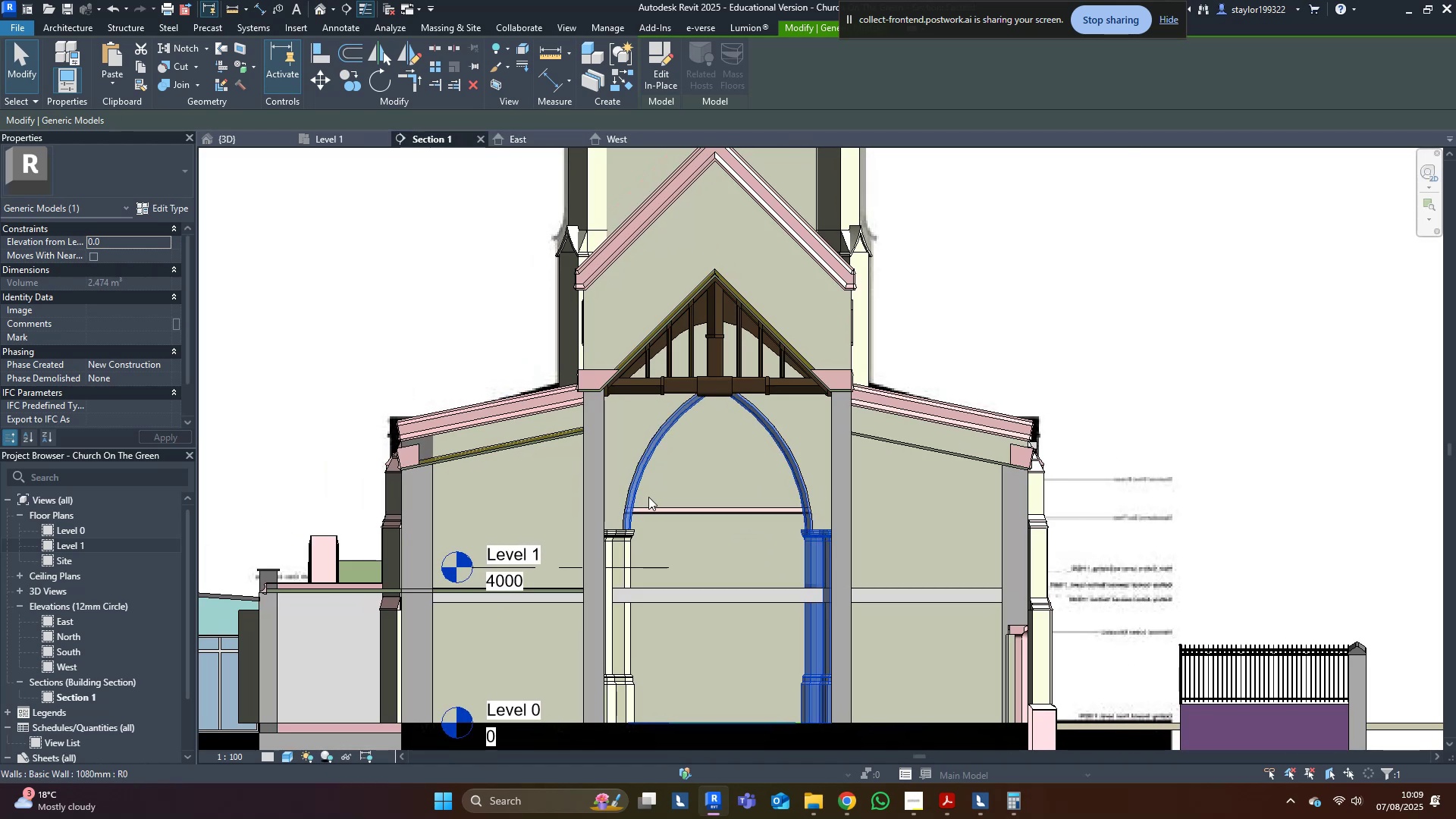 
scroll: coordinate [657, 540], scroll_direction: down, amount: 4.0
 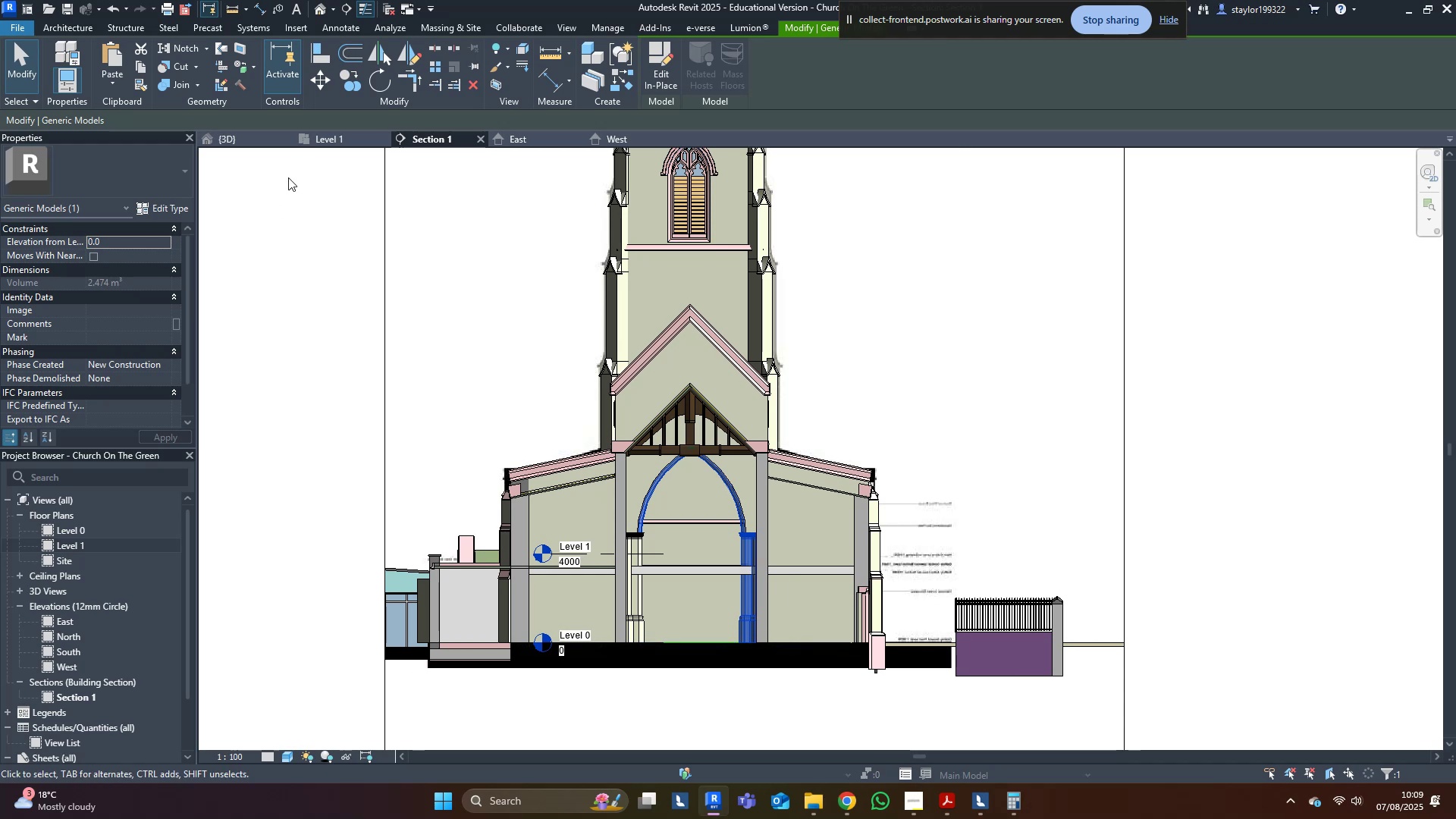 
double_click([249, 140])
 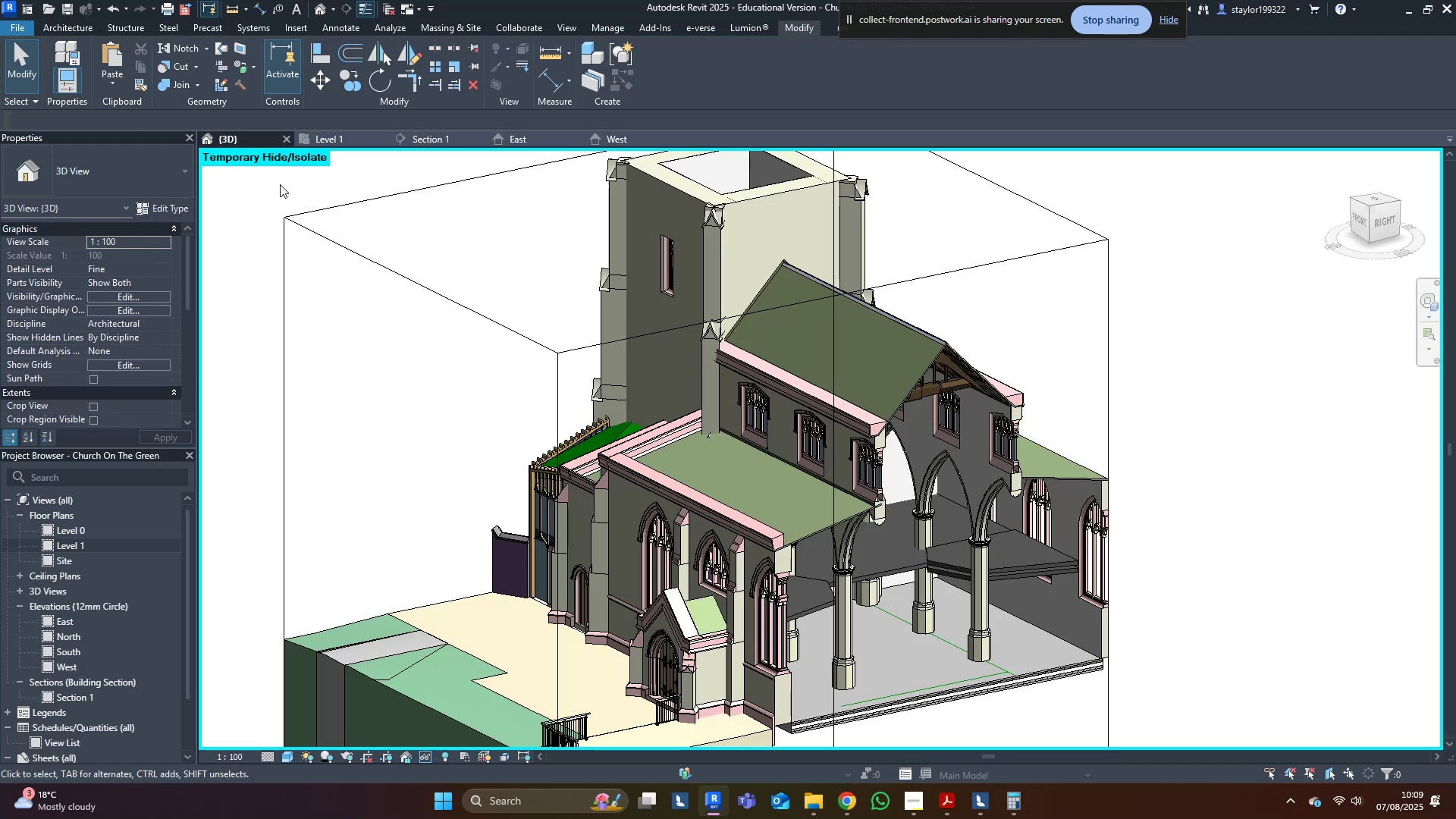 
hold_key(key=ShiftLeft, duration=0.91)
 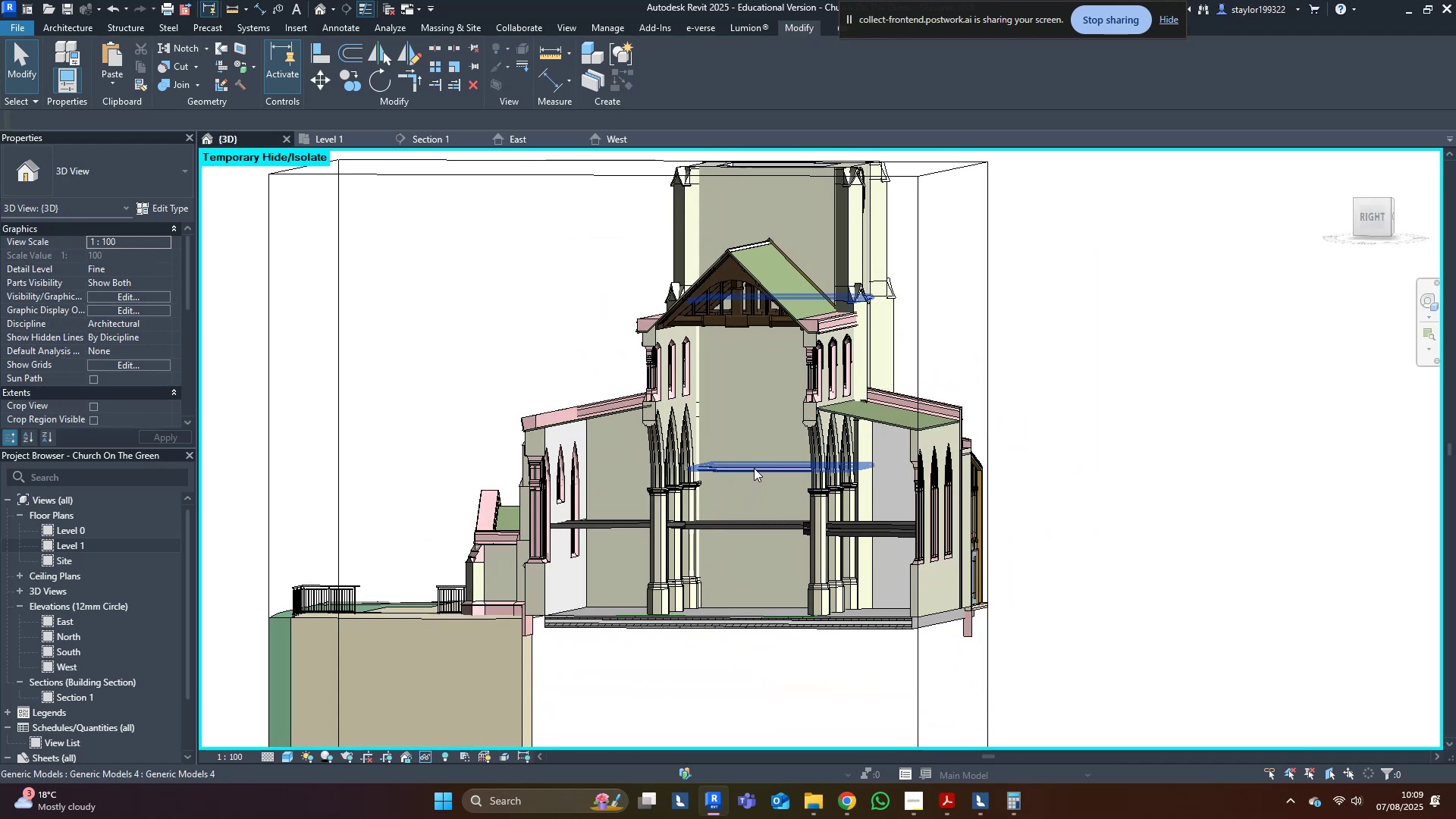 
left_click([761, 418])
 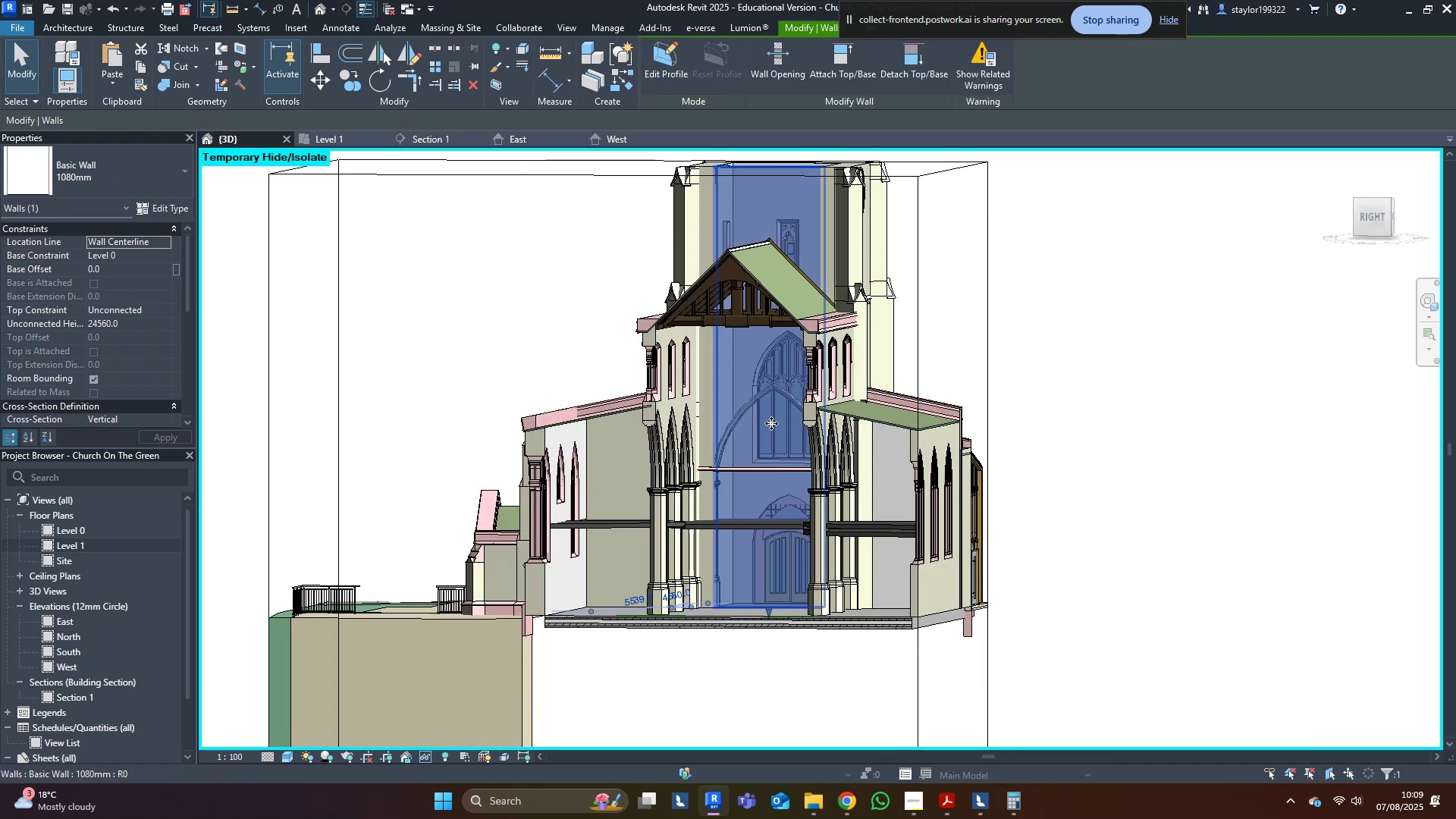 
scroll: coordinate [773, 423], scroll_direction: up, amount: 5.0
 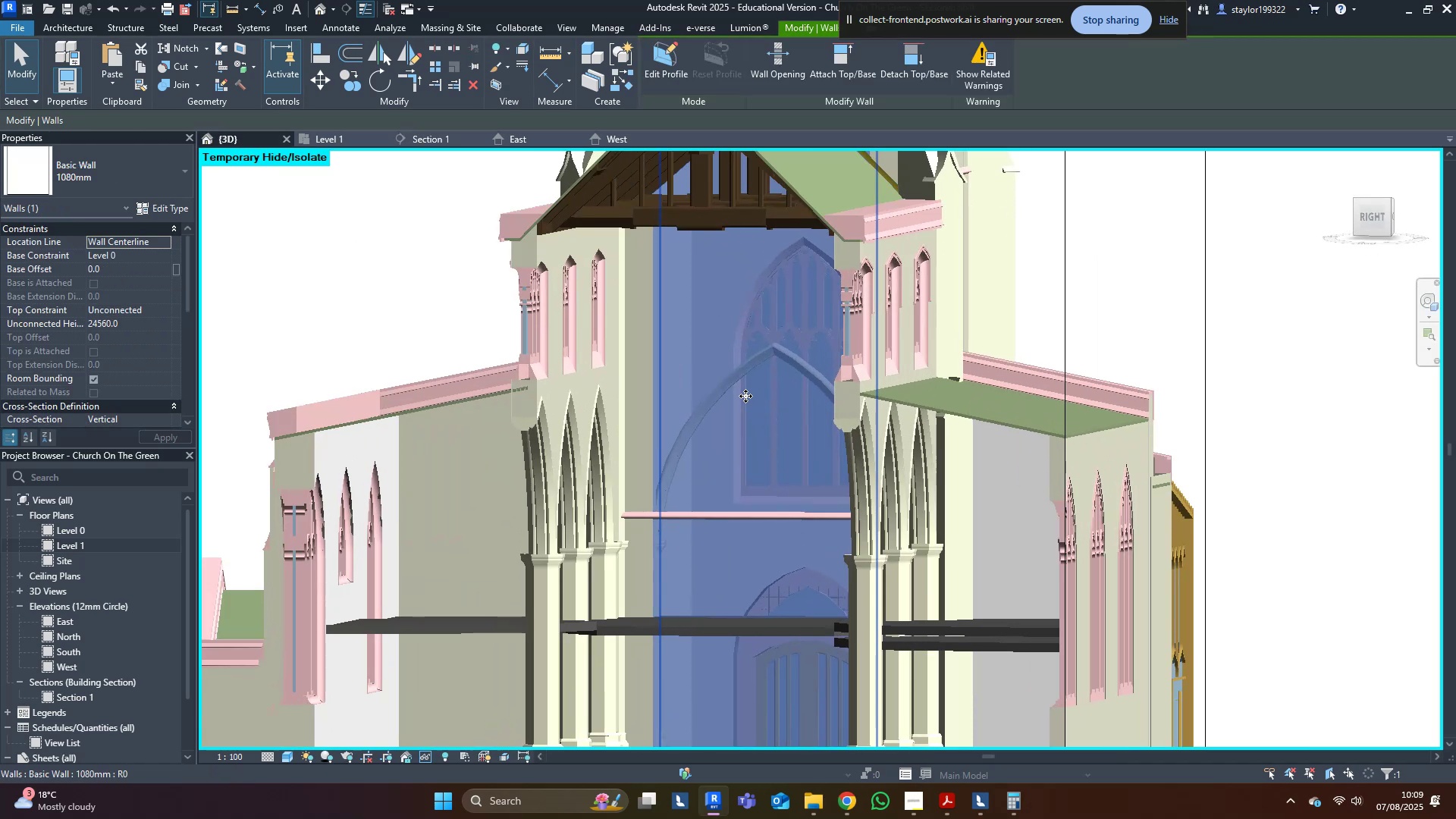 
key(Escape)
type(wf)
 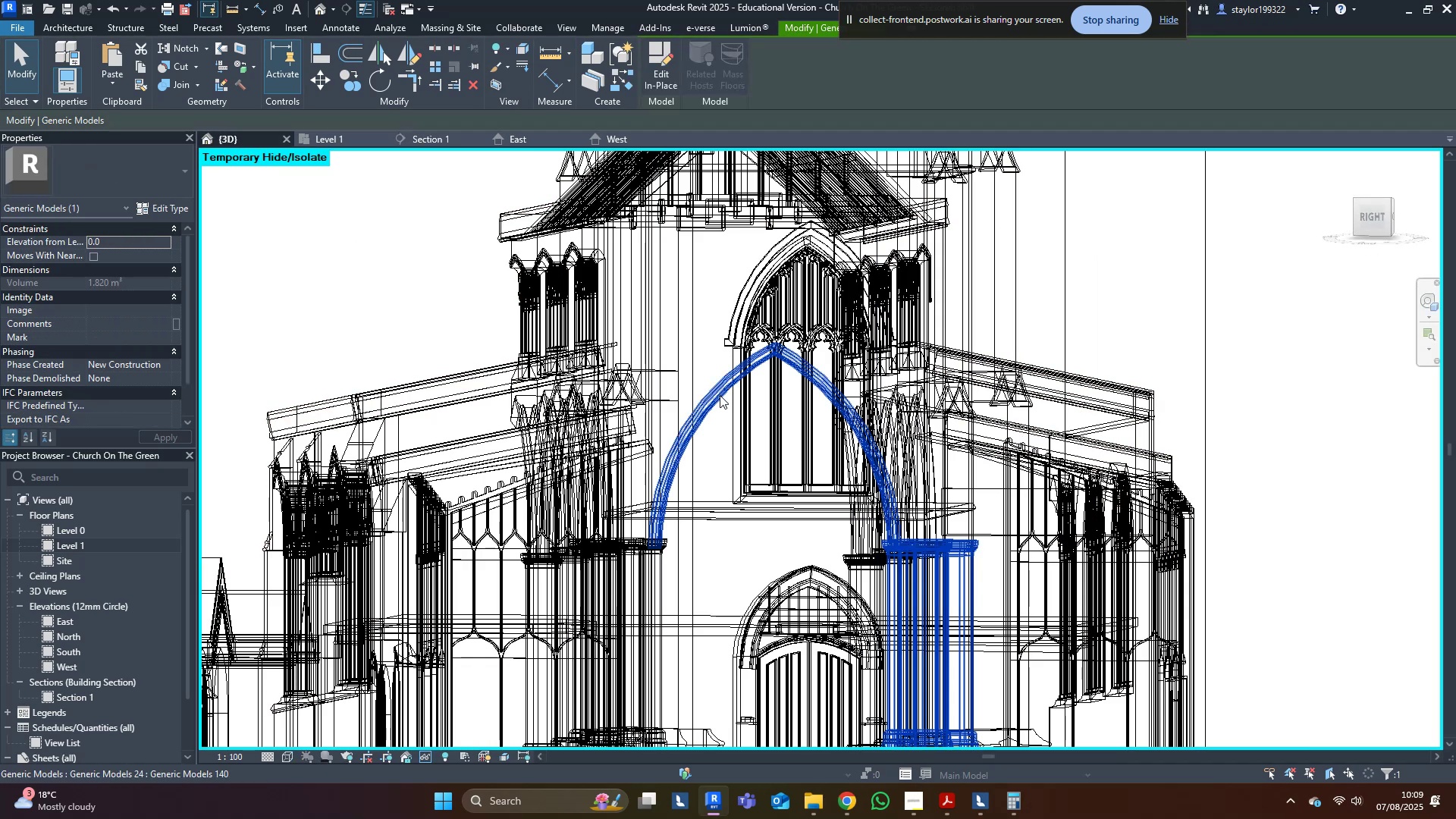 
double_click([720, 395])
 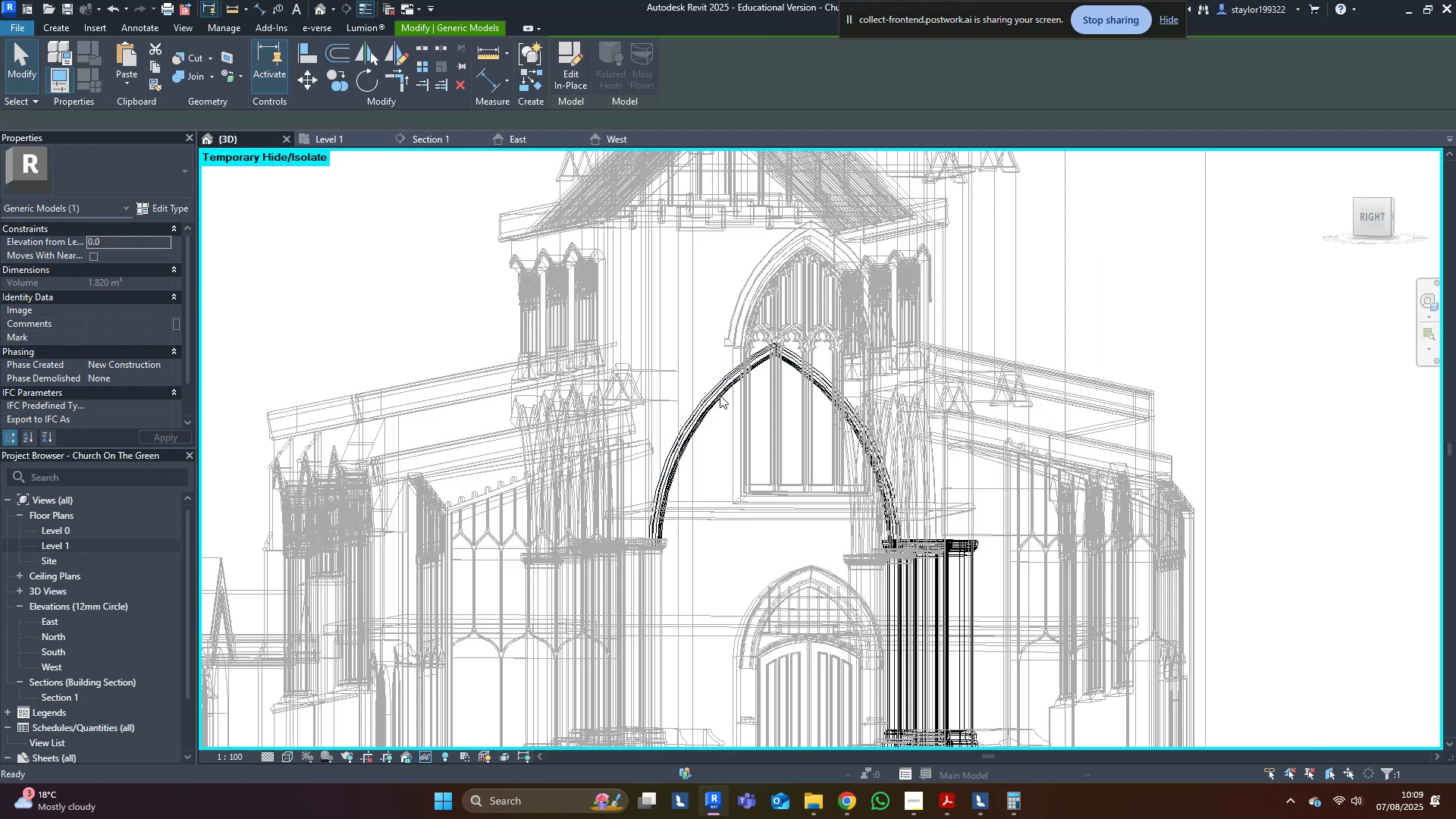 
triple_click([720, 395])
 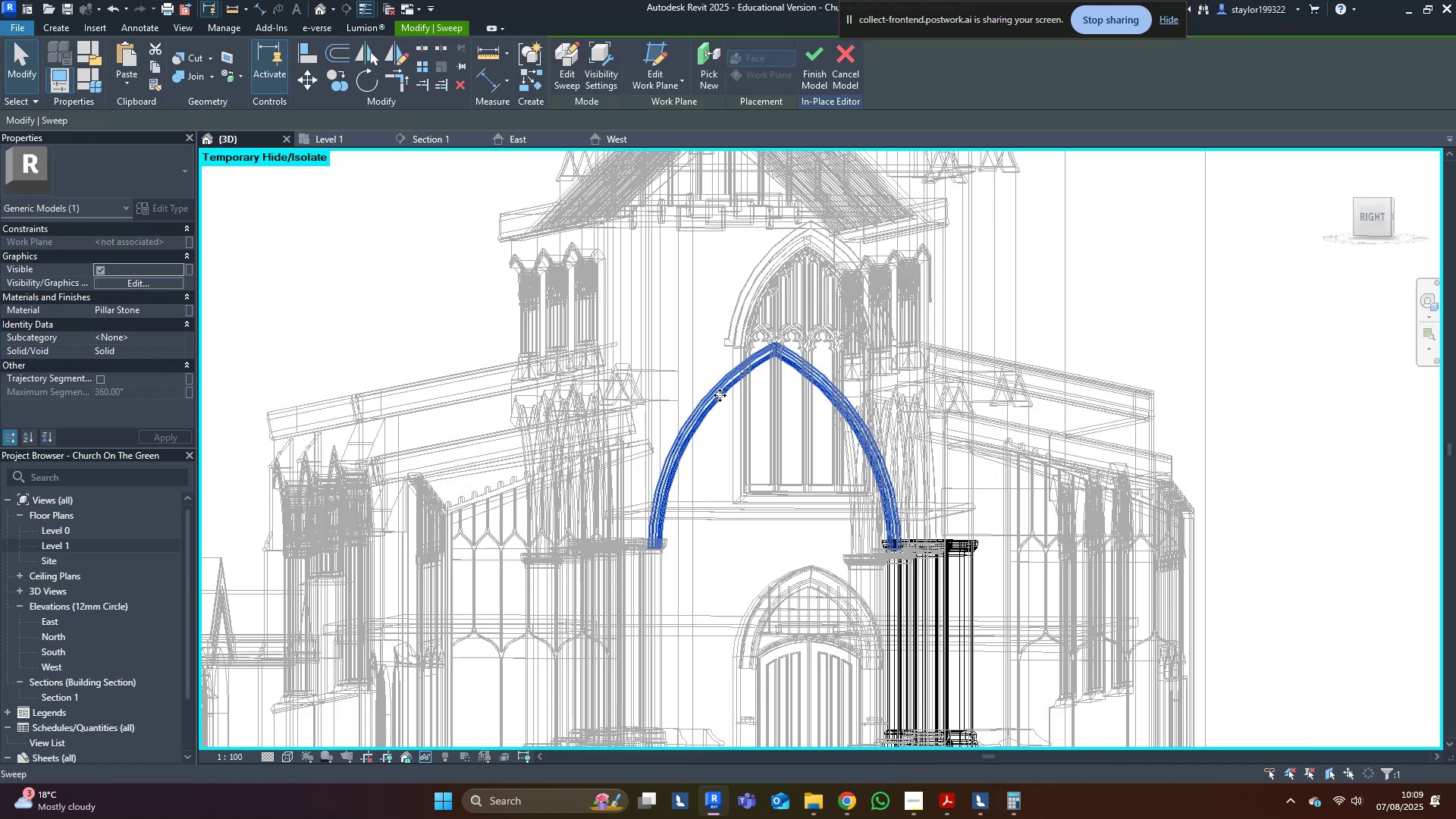 
triple_click([720, 395])
 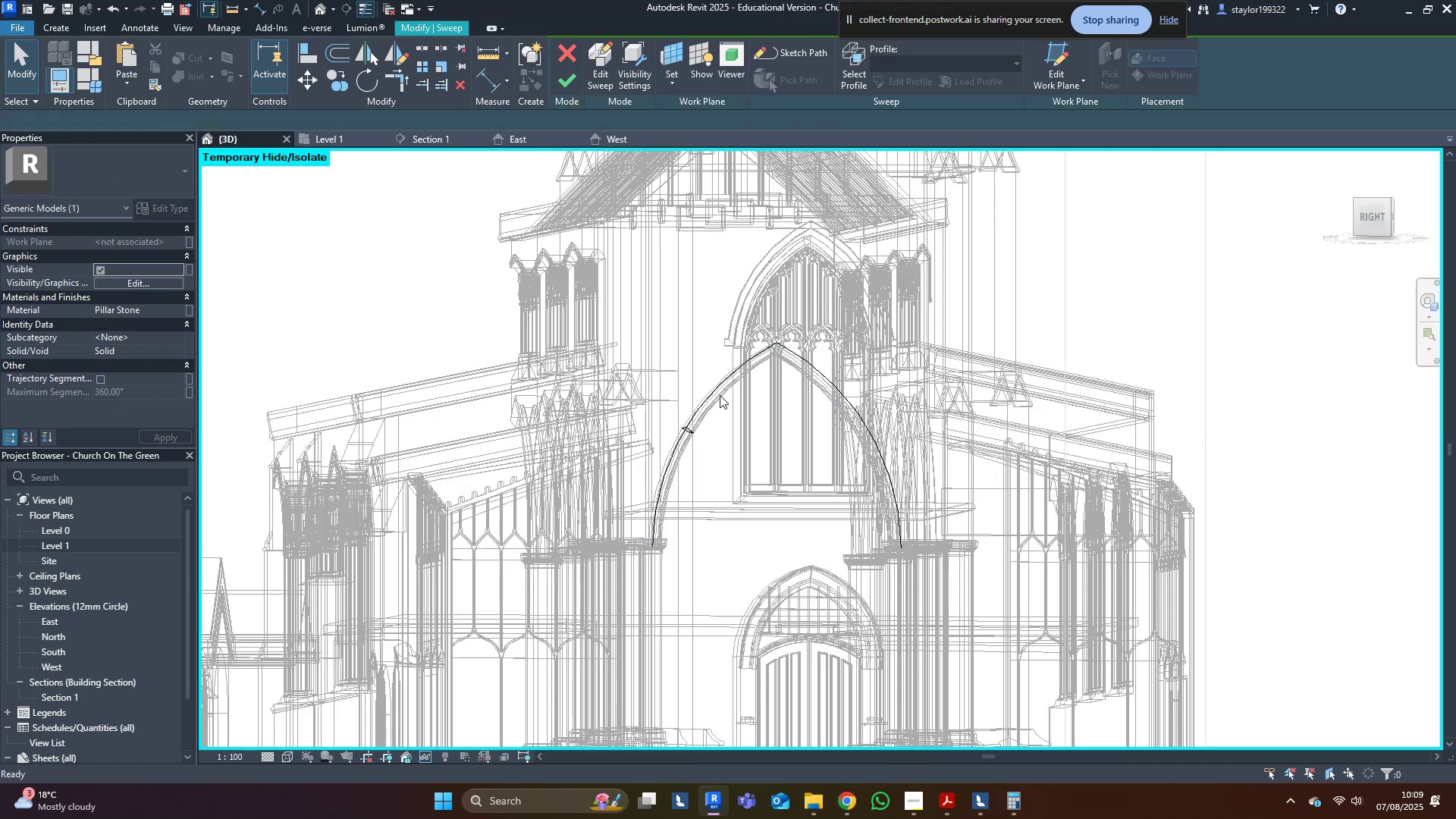 
triple_click([720, 395])
 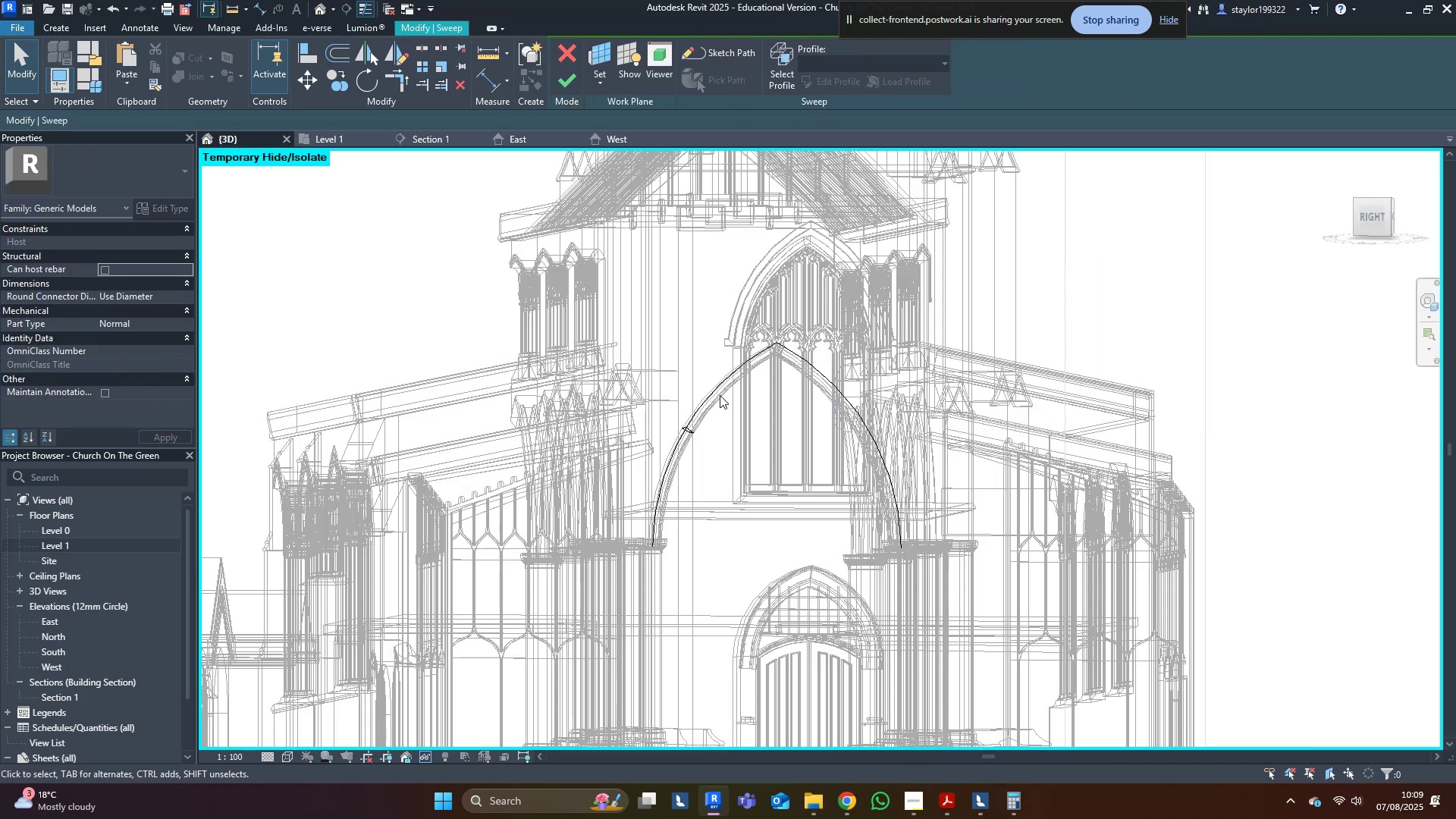 
triple_click([720, 395])
 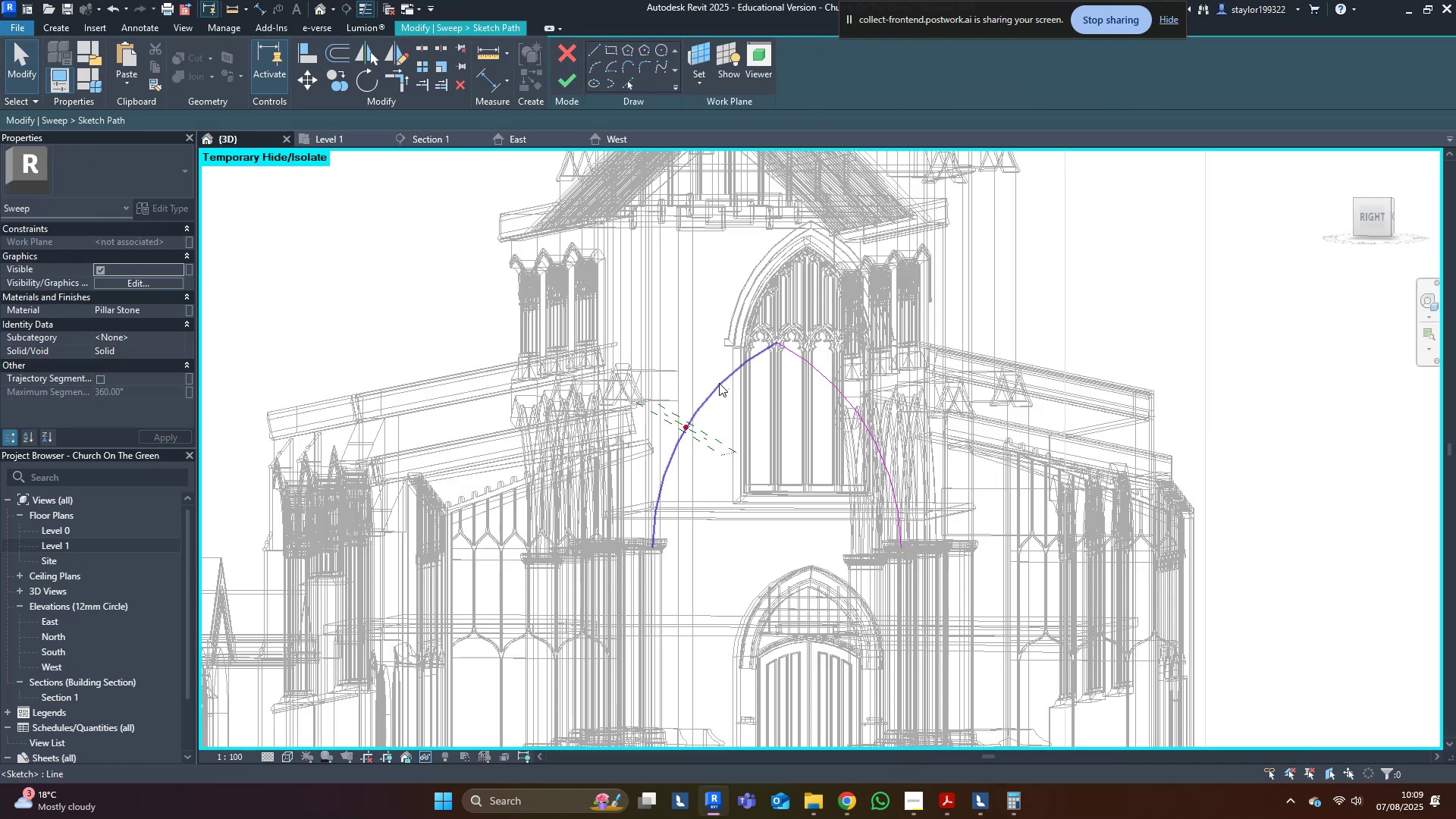 
left_click([719, 383])
 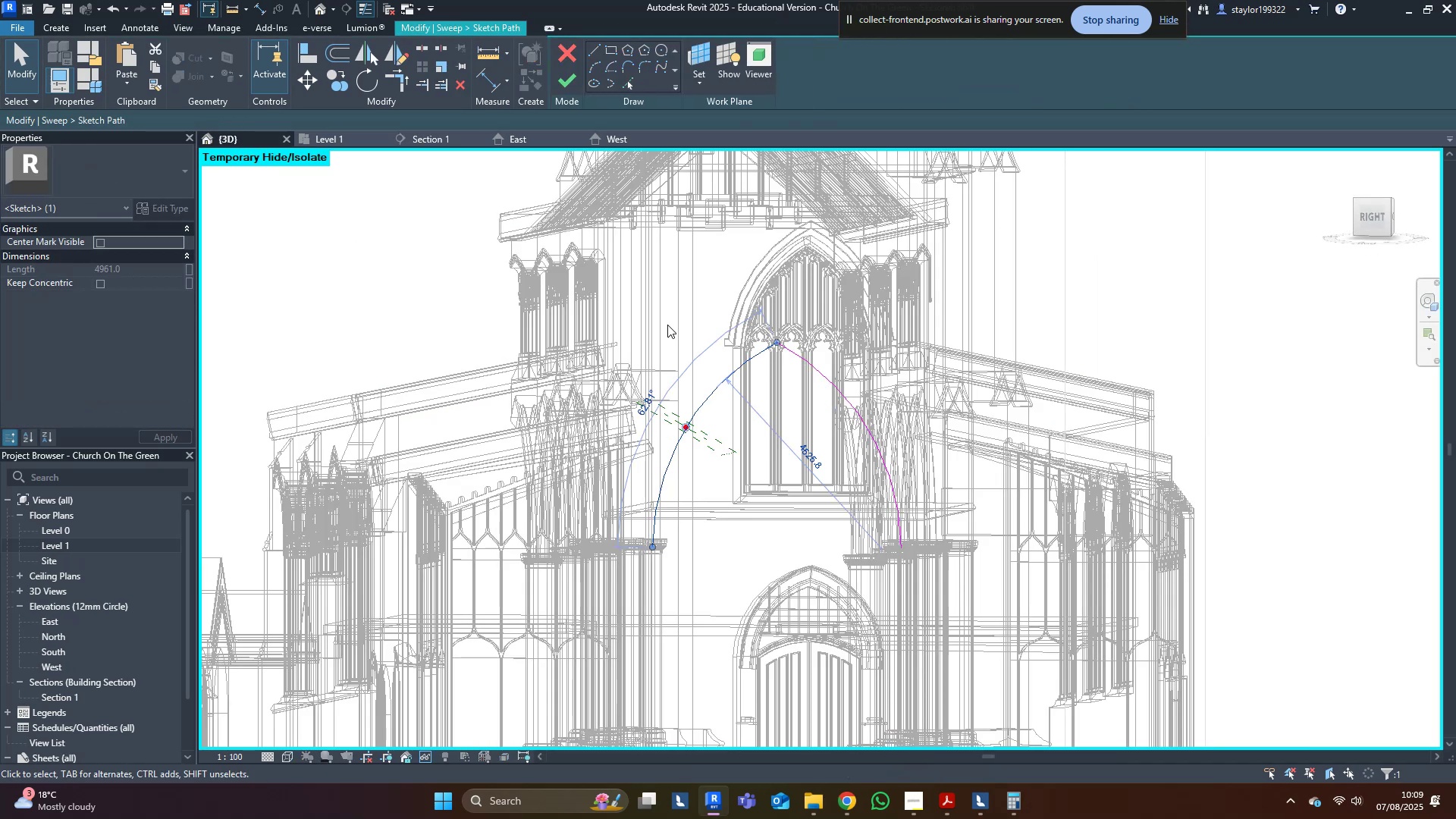 
type(sd)
 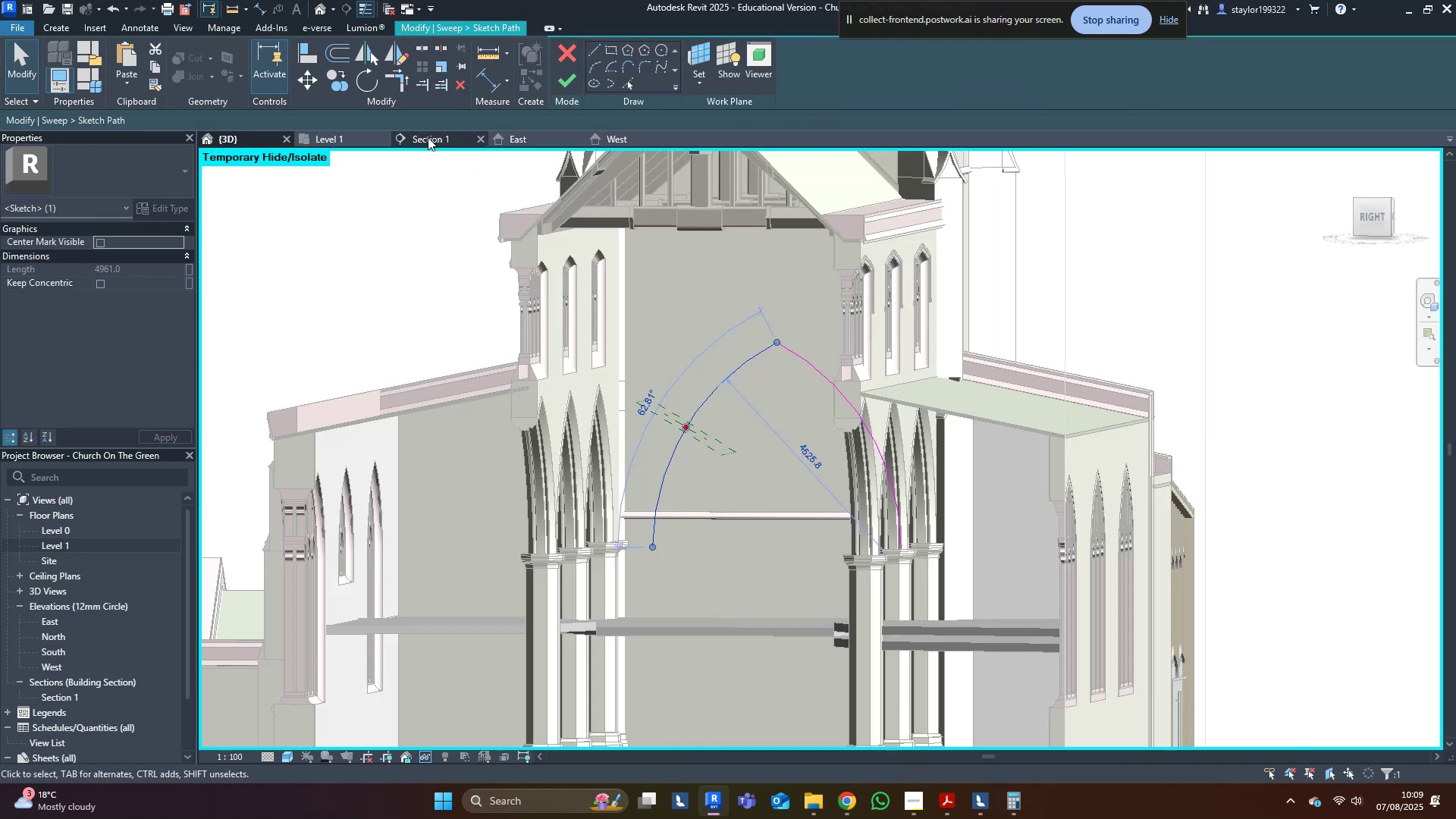 
left_click([428, 139])
 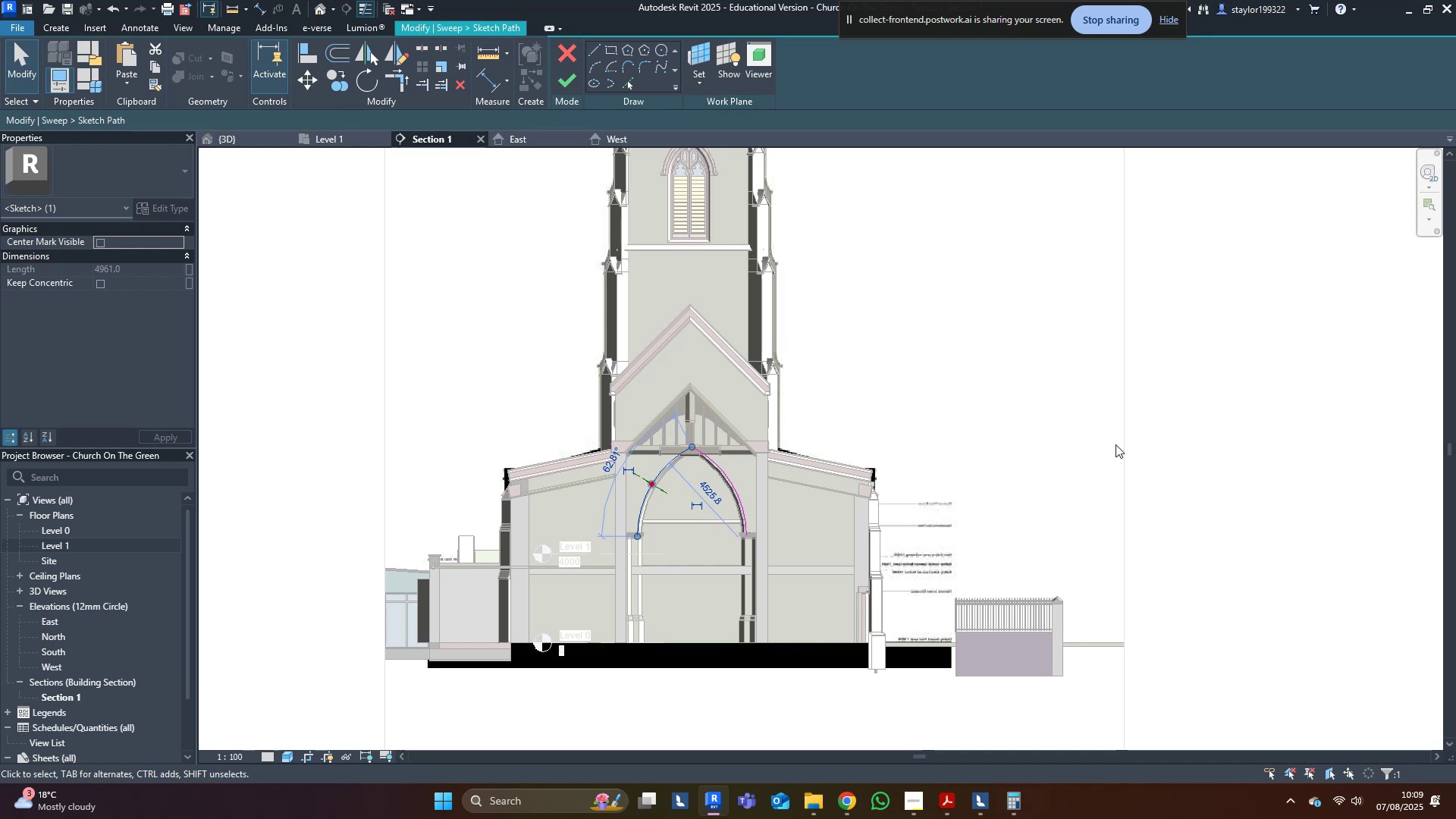 
double_click([682, 468])
 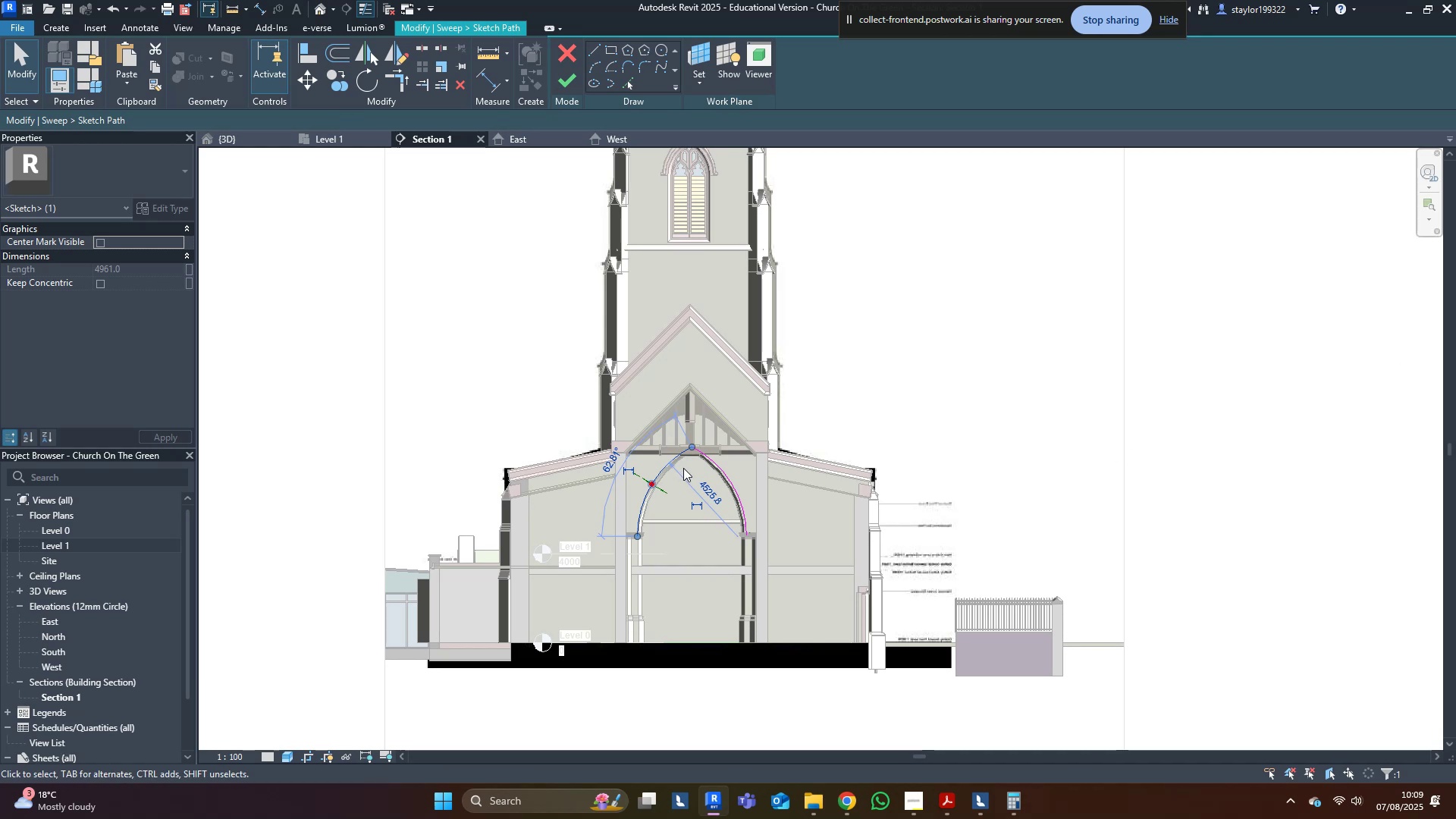 
scroll: coordinate [689, 467], scroll_direction: up, amount: 4.0
 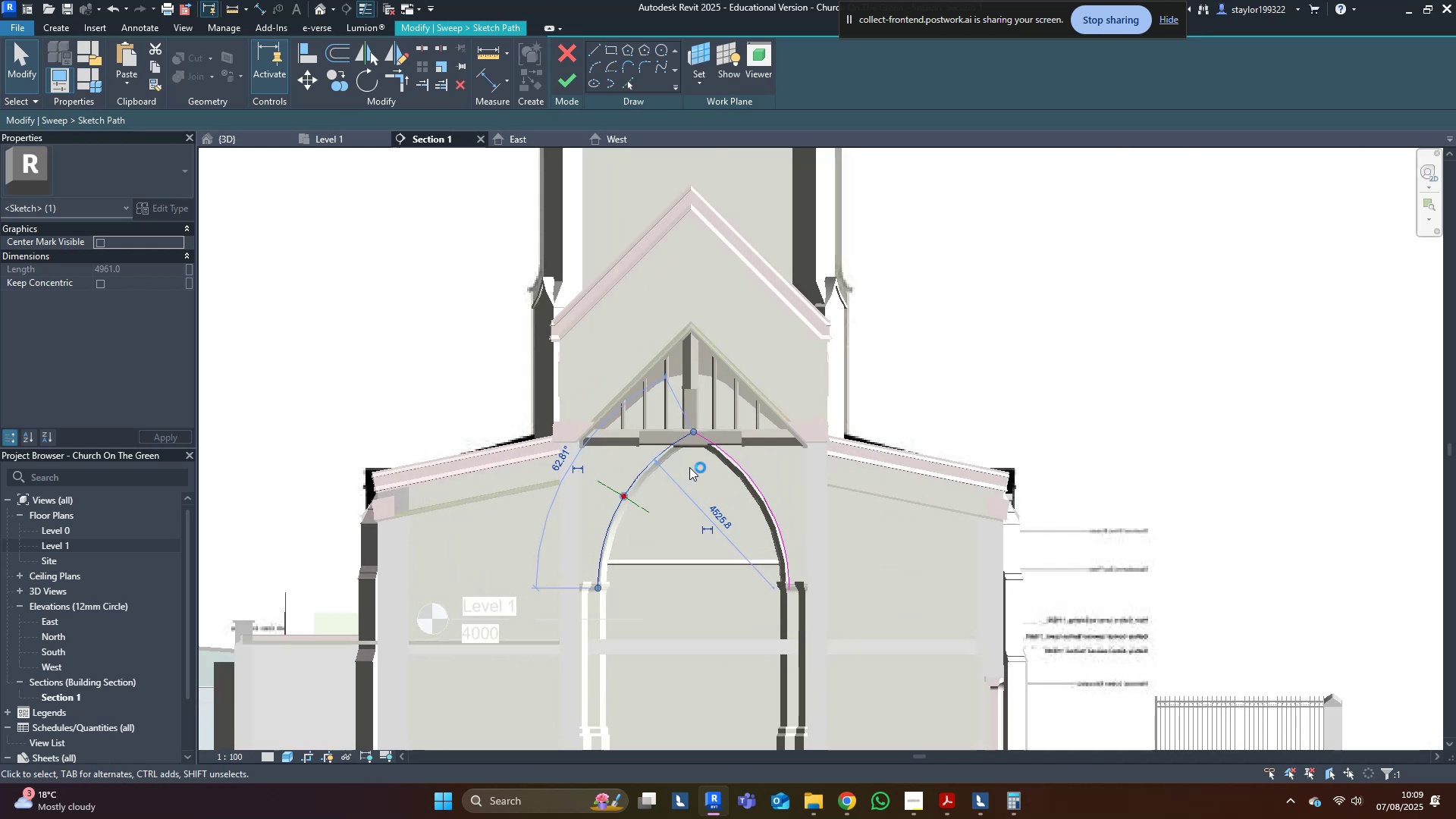 
type(wf)
 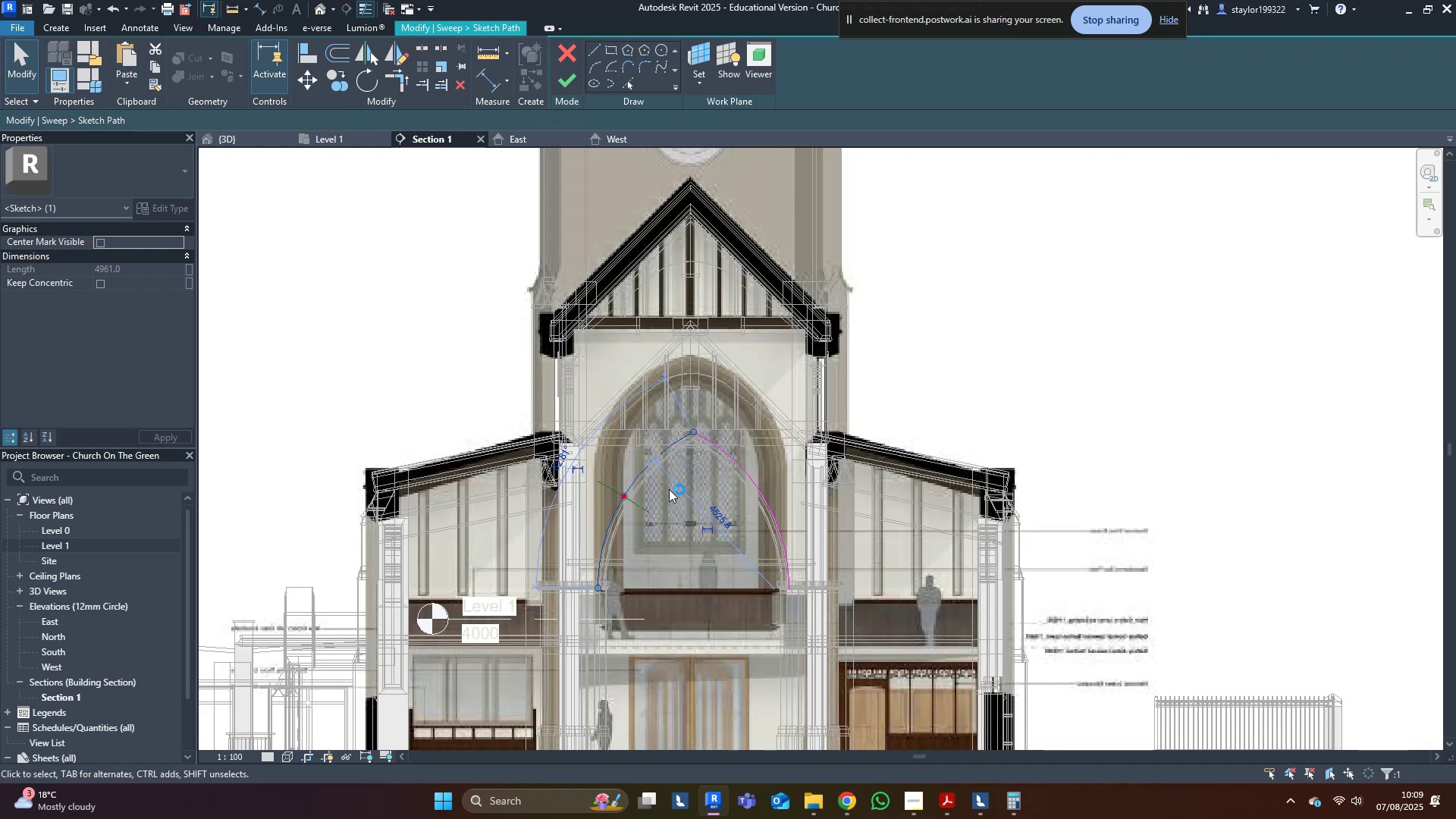 
scroll: coordinate [585, 525], scroll_direction: up, amount: 5.0
 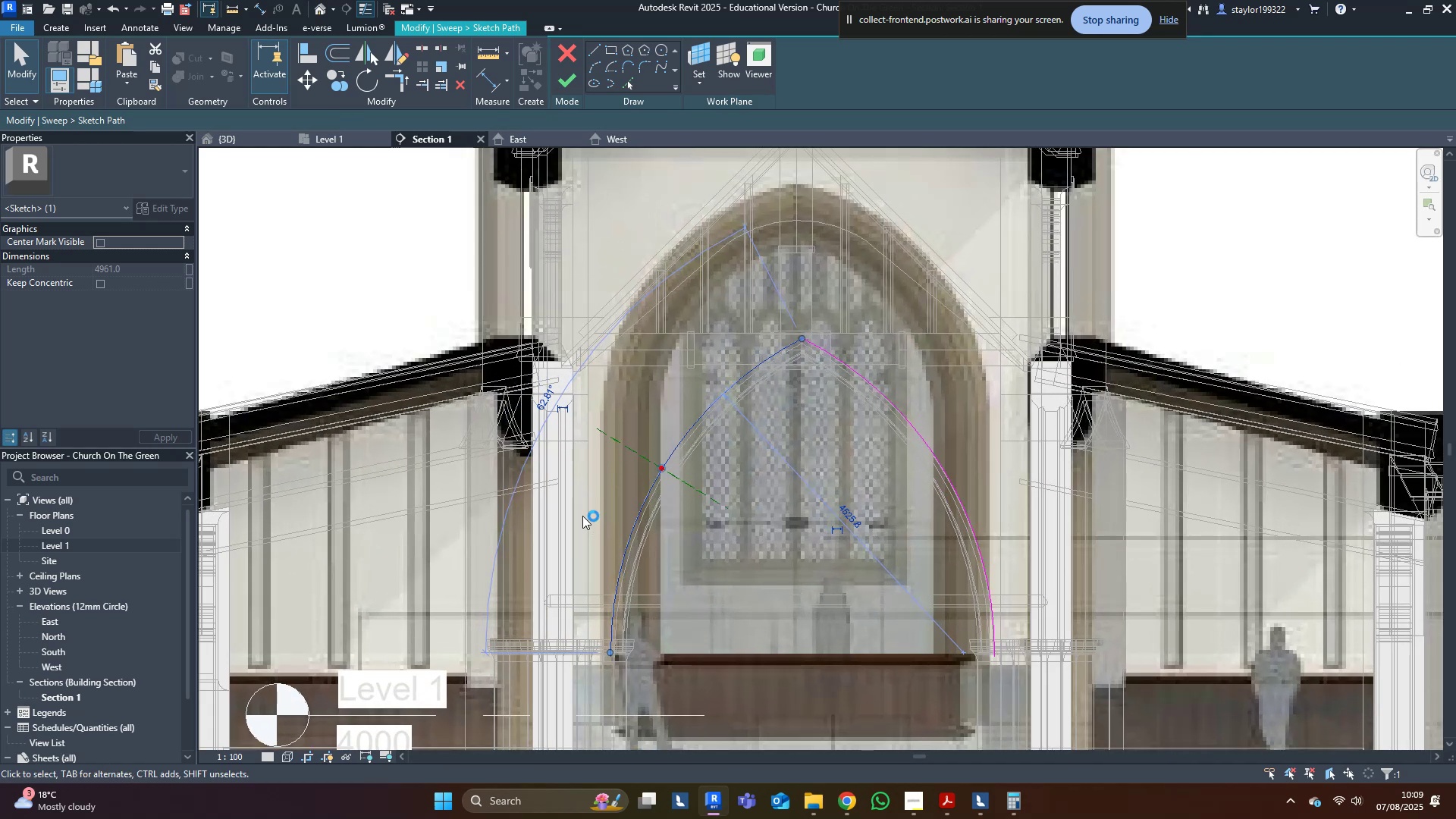 
hold_key(key=ControlLeft, duration=1.32)
left_click([905, 410])
 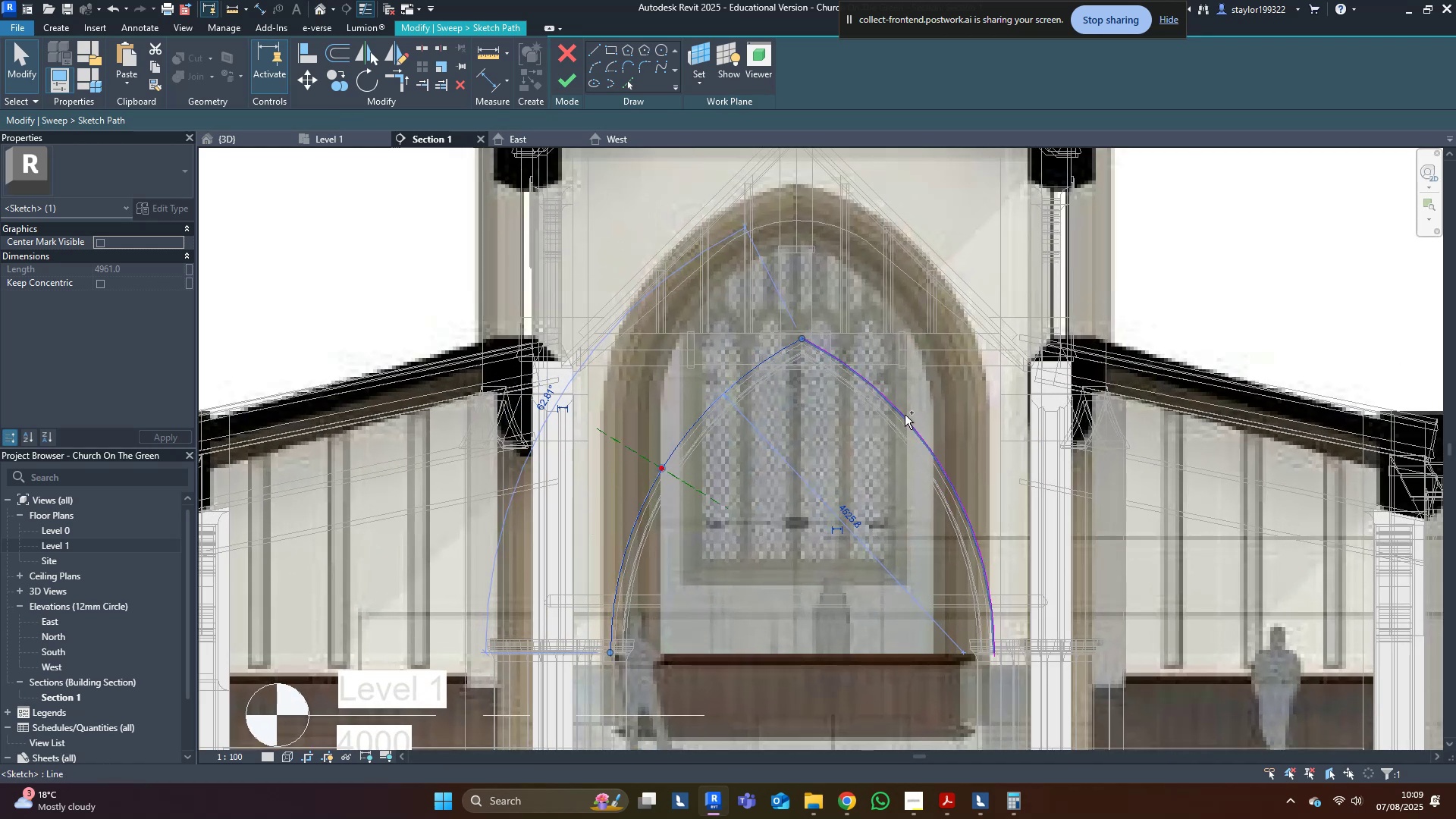 
left_click([902, 416])
 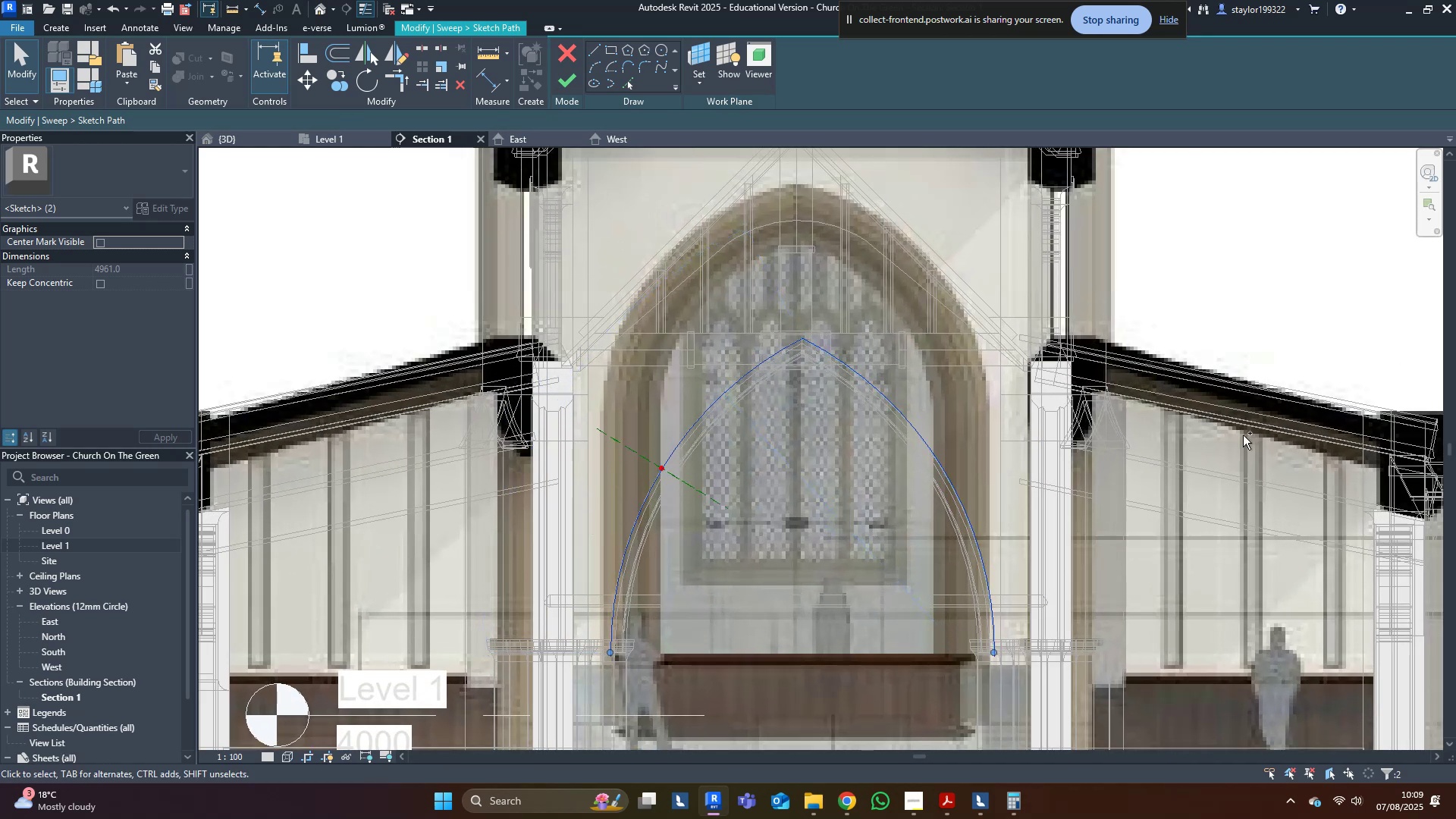 
key(Shift+ArrowUp)
 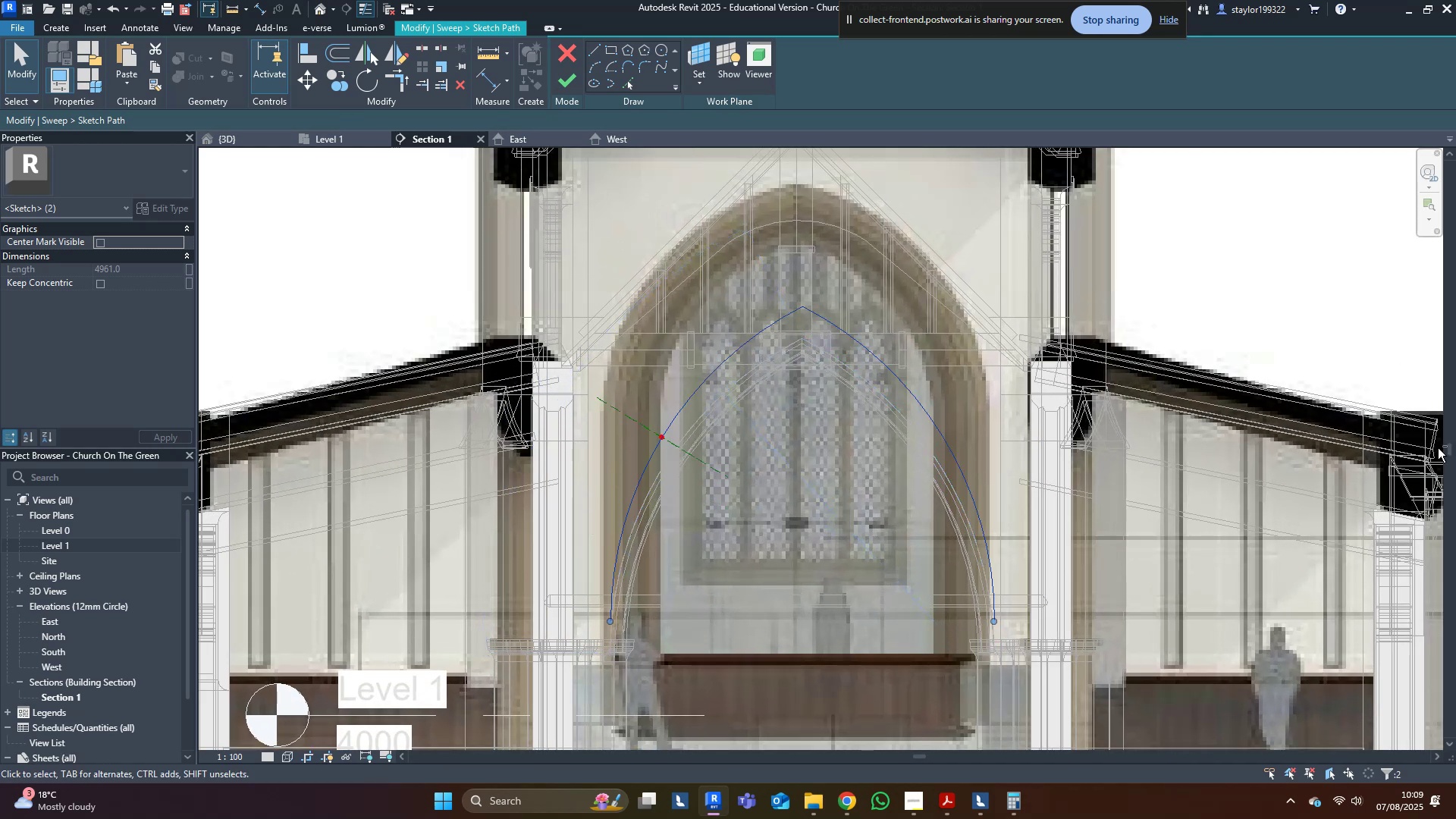 
key(Shift+ArrowUp)
 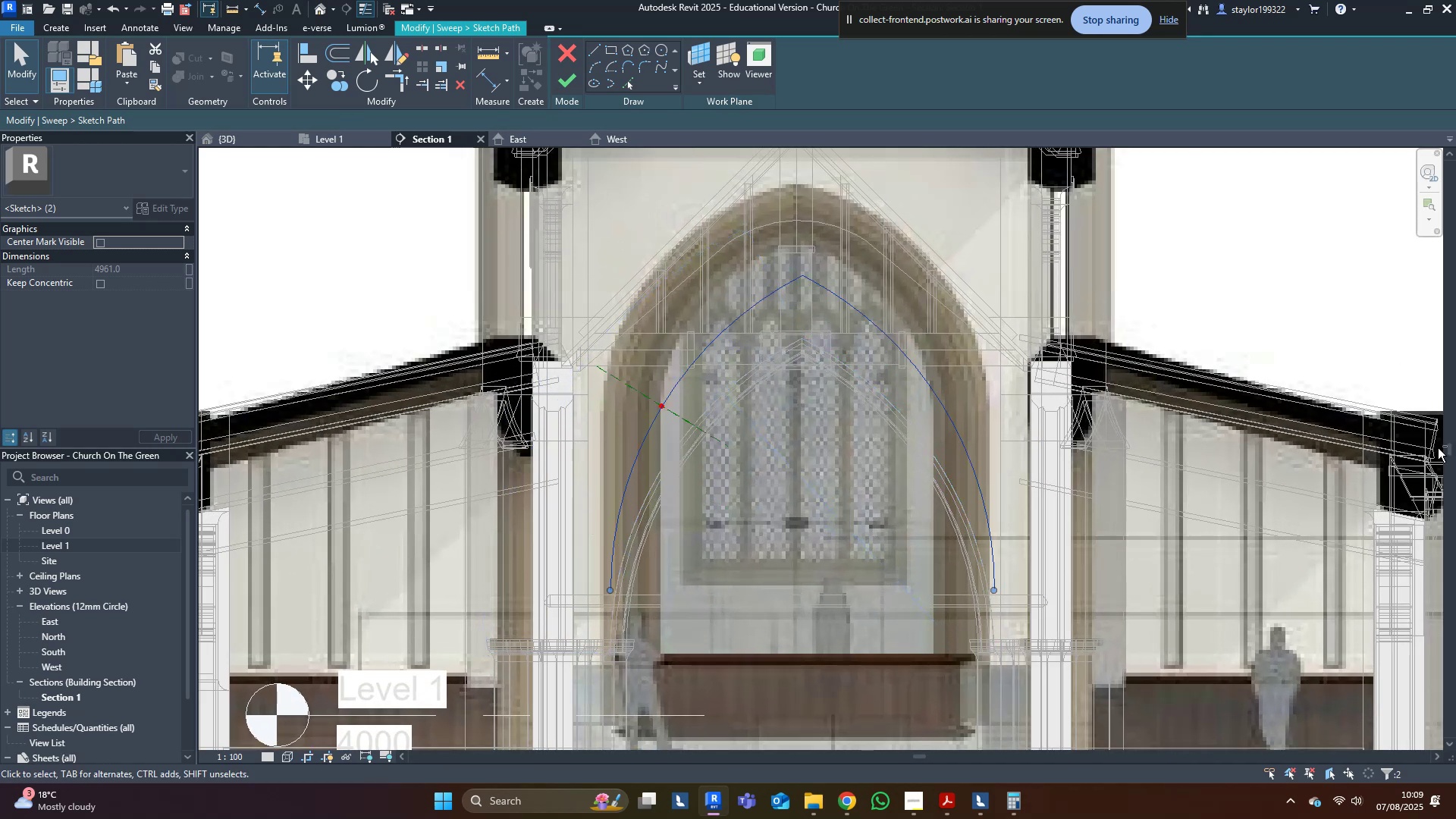 
key(Shift+ArrowUp)
 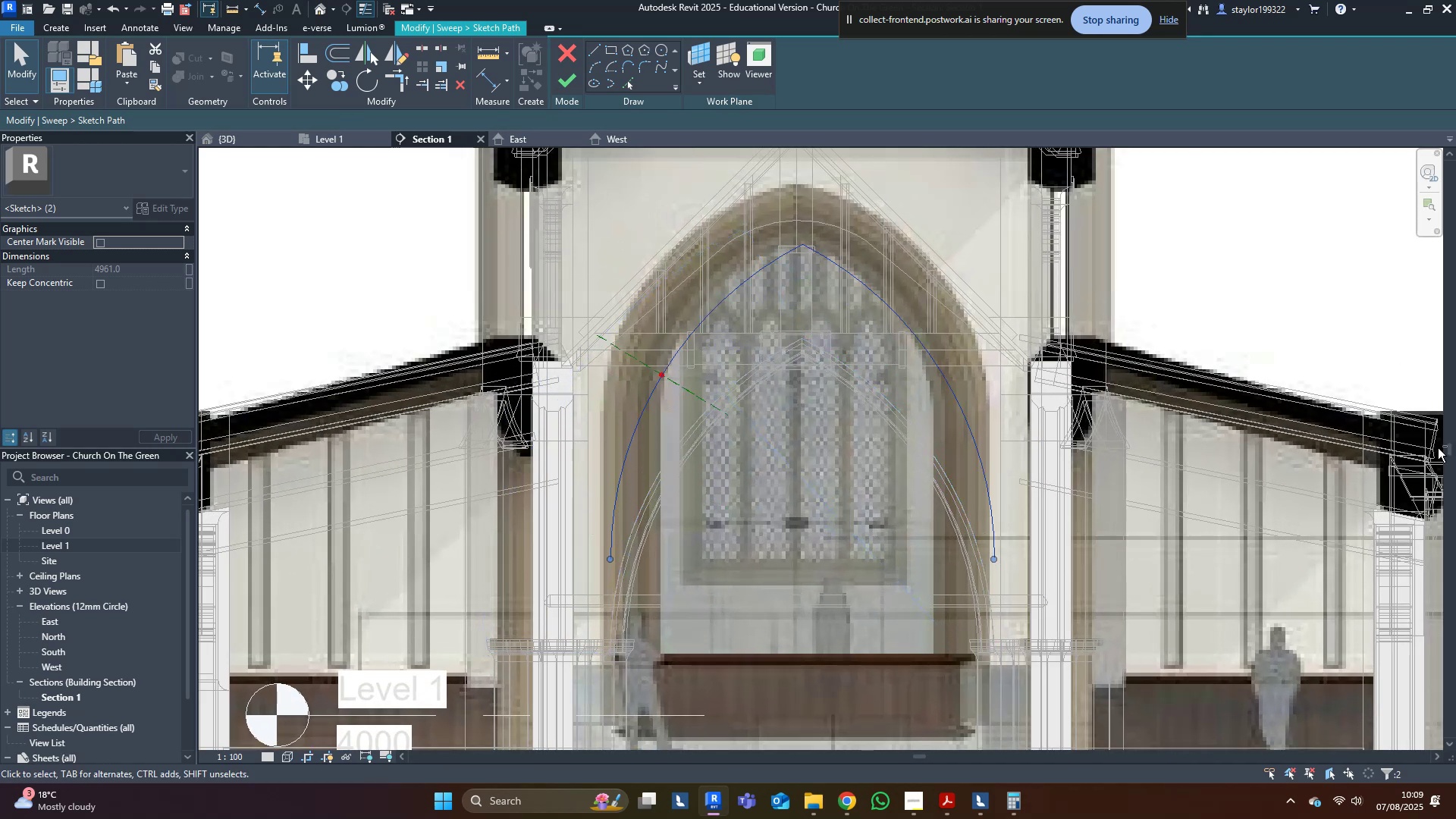 
key(Shift+ArrowUp)
 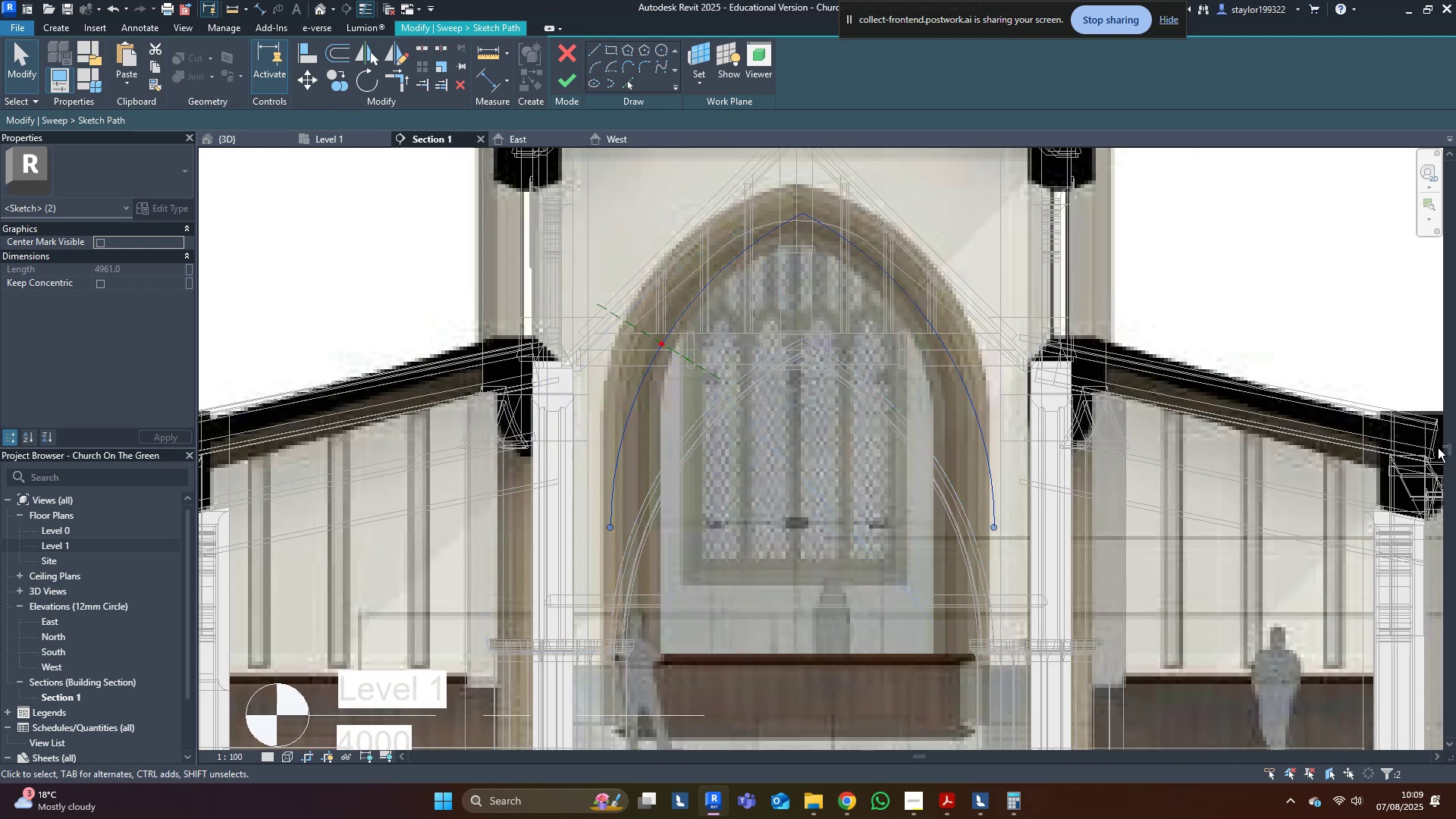 
key(Shift+ArrowUp)
 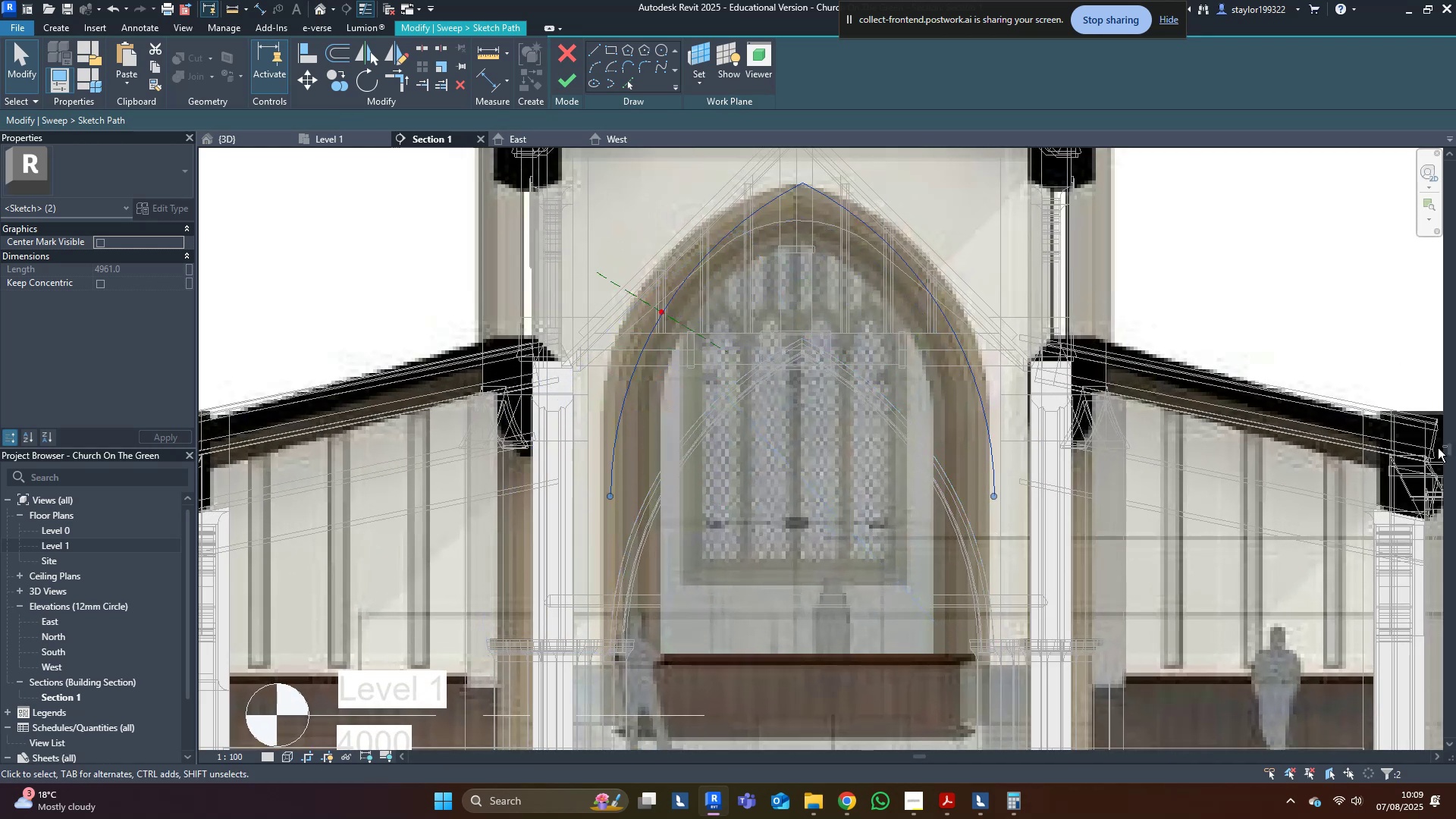 
key(Shift+ArrowUp)
 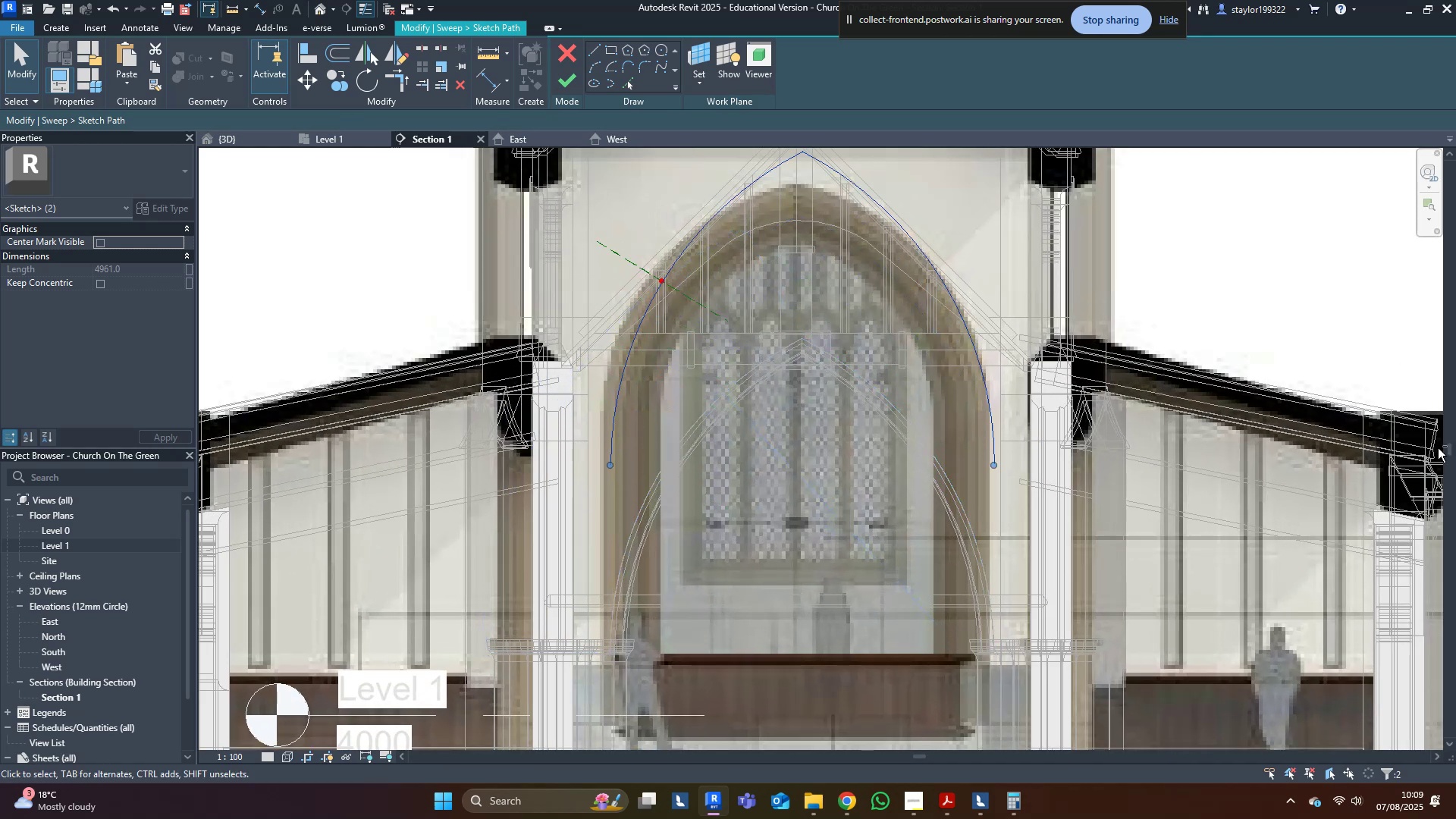 
key(Shift+ArrowUp)
 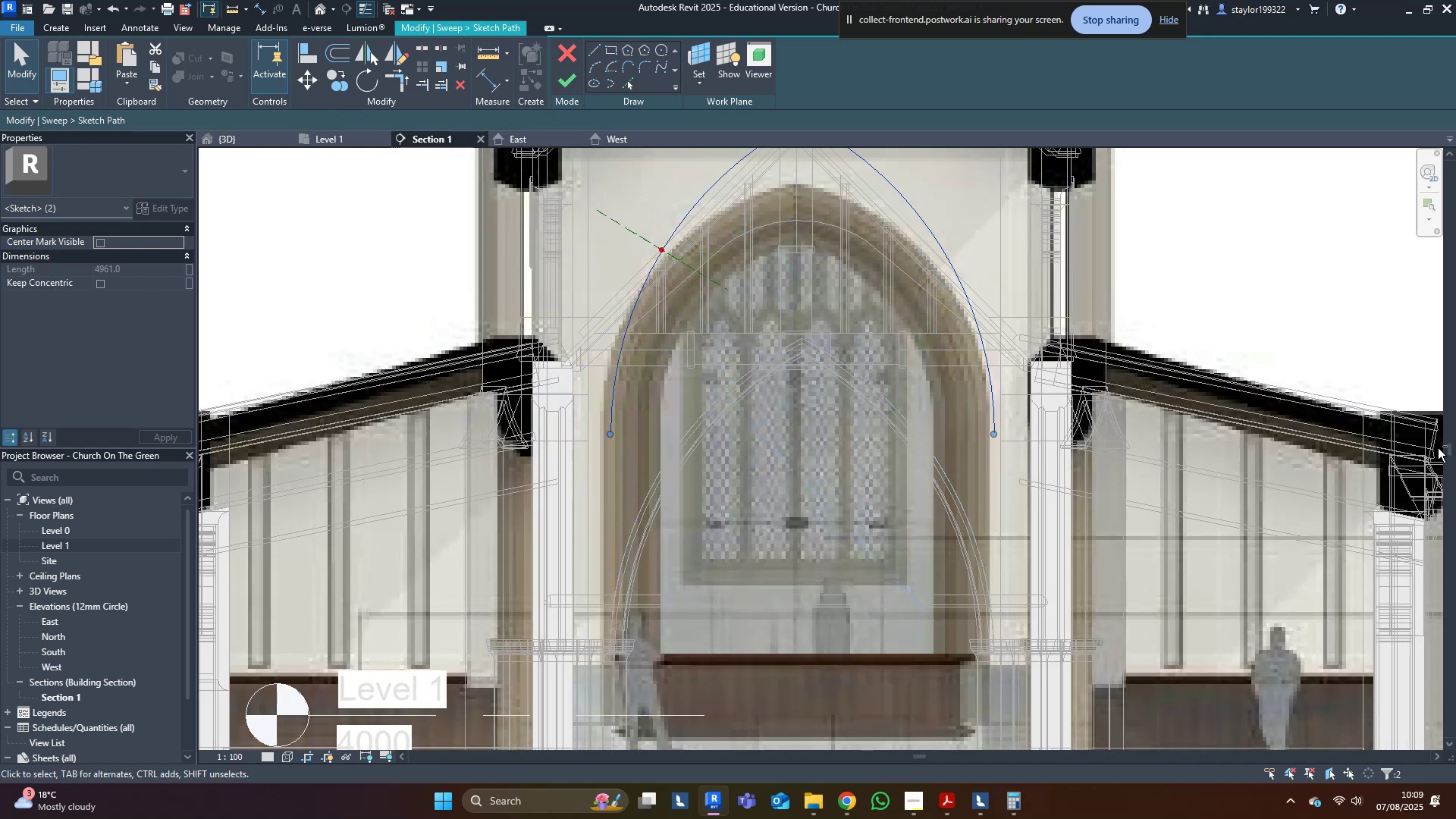 
key(Shift+ArrowUp)
 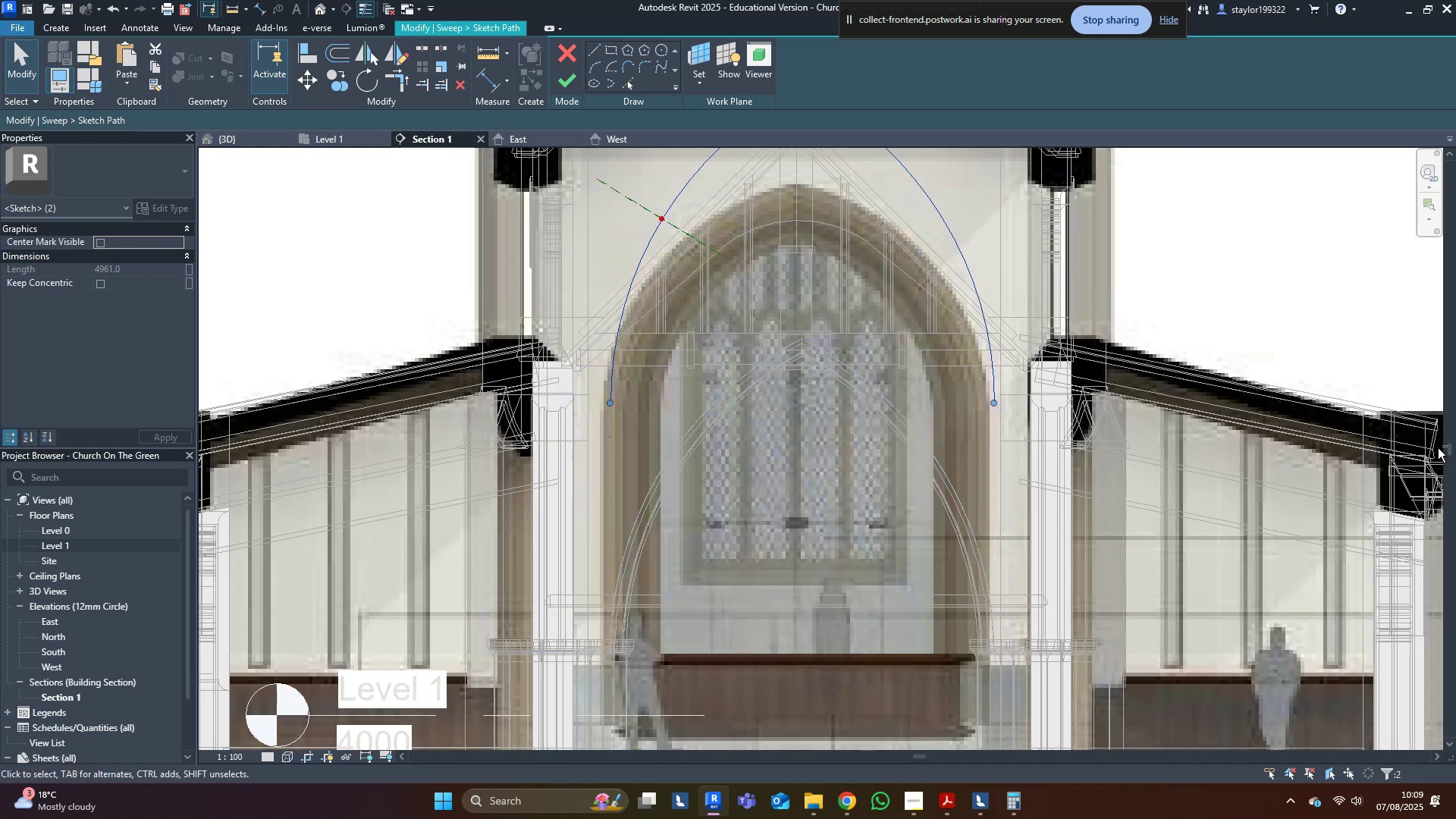 
key(Shift+ArrowUp)
 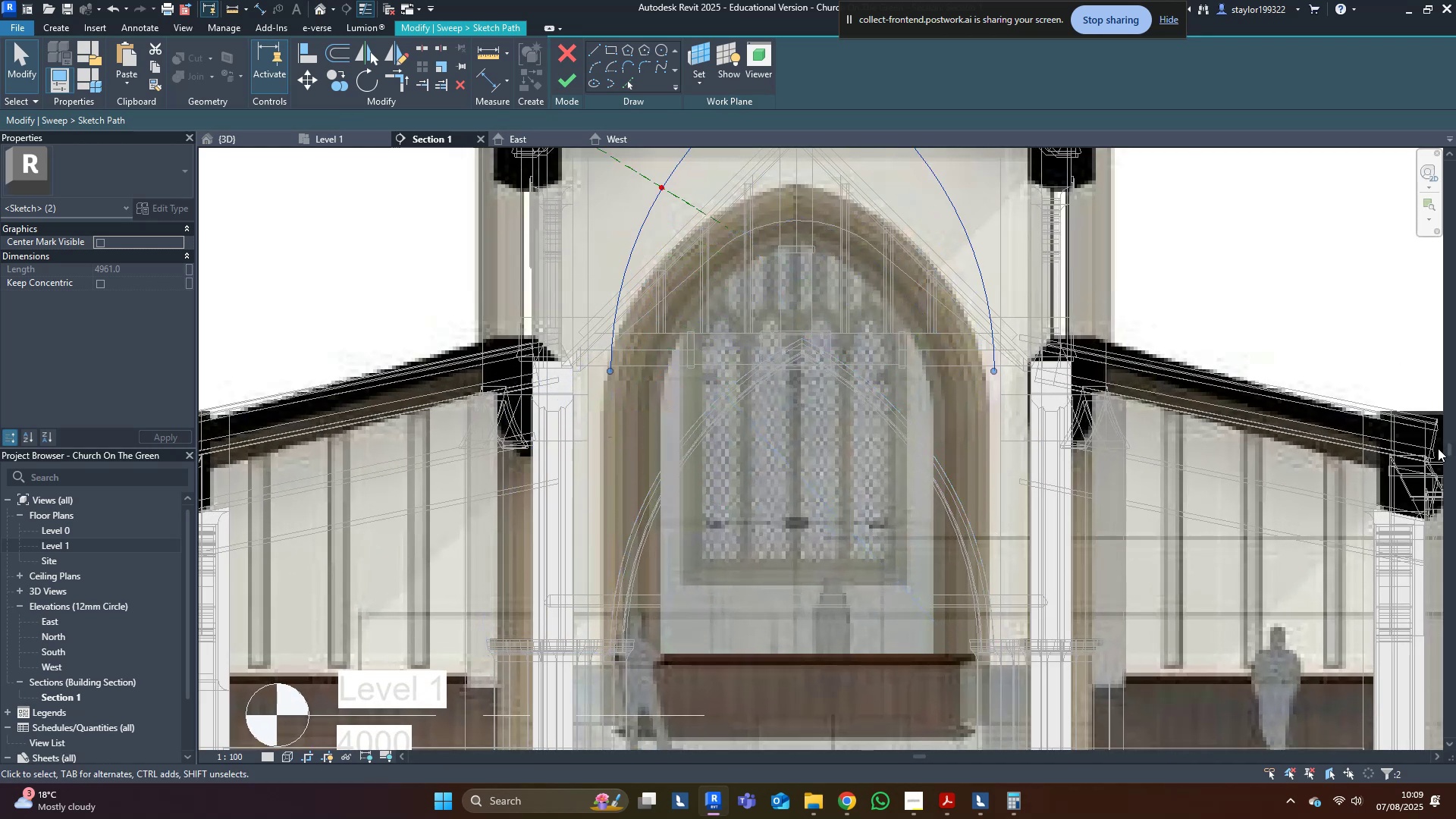 
key(ArrowDown)
 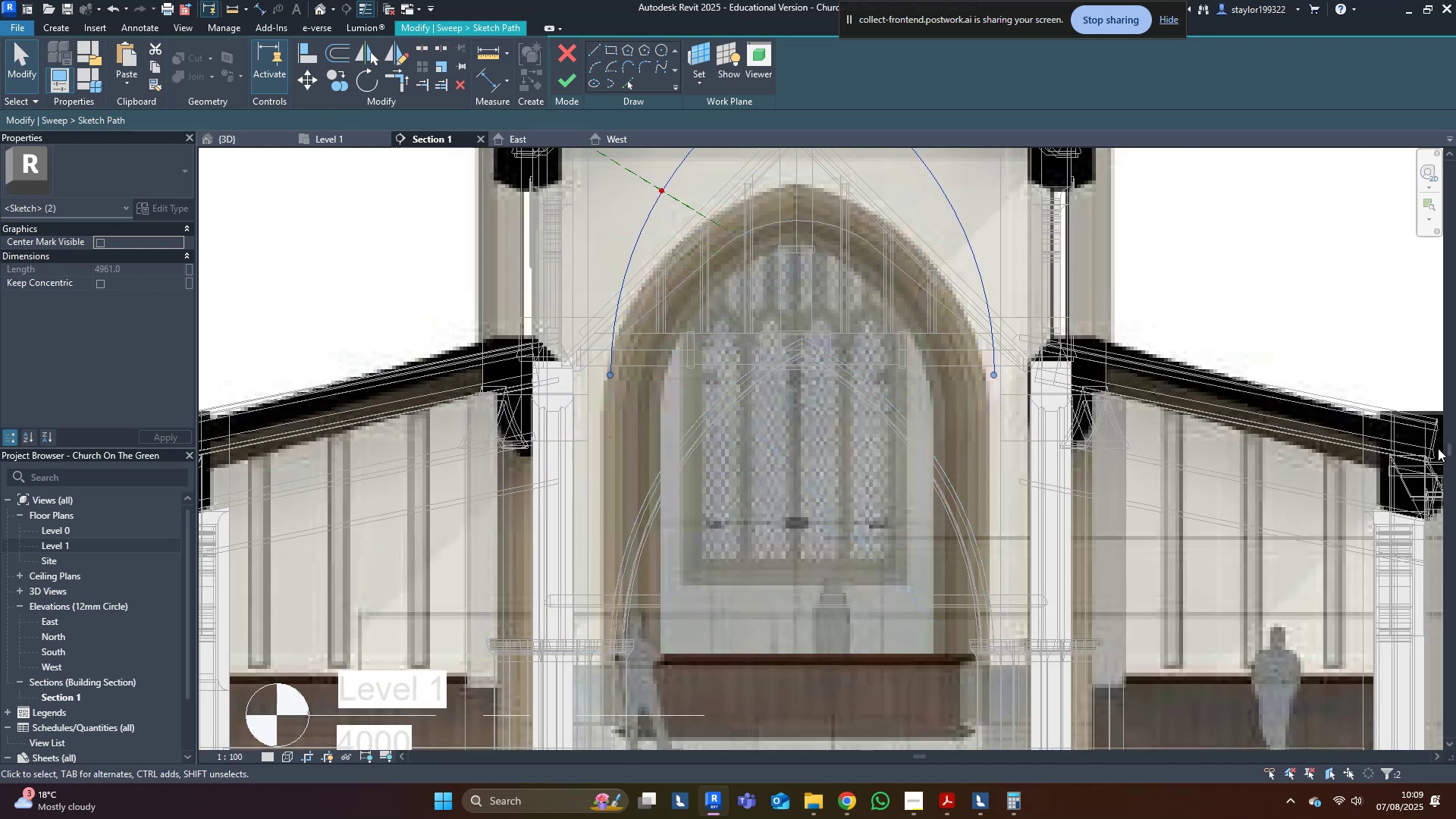 
key(ArrowDown)
 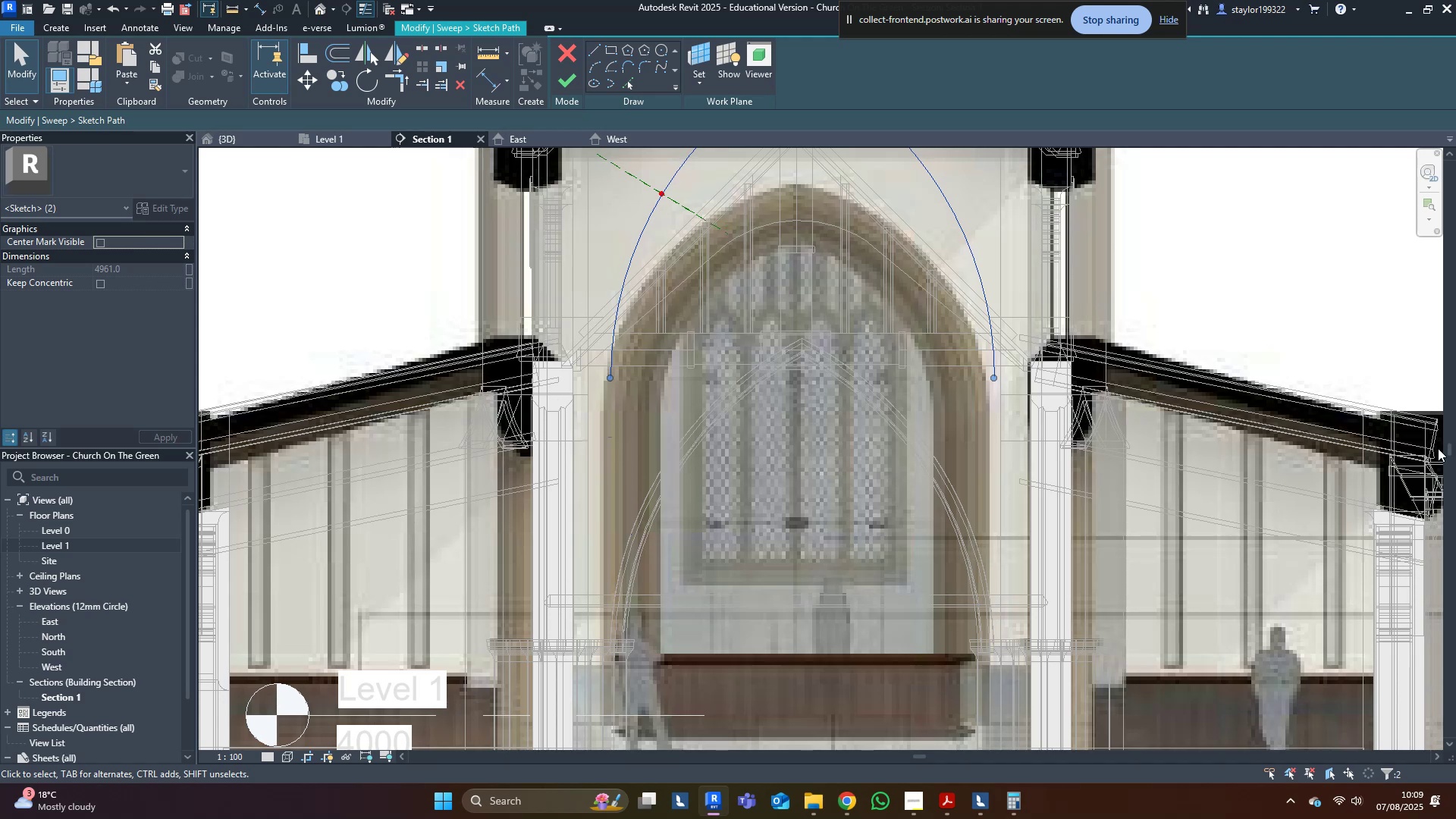 
key(ArrowDown)
 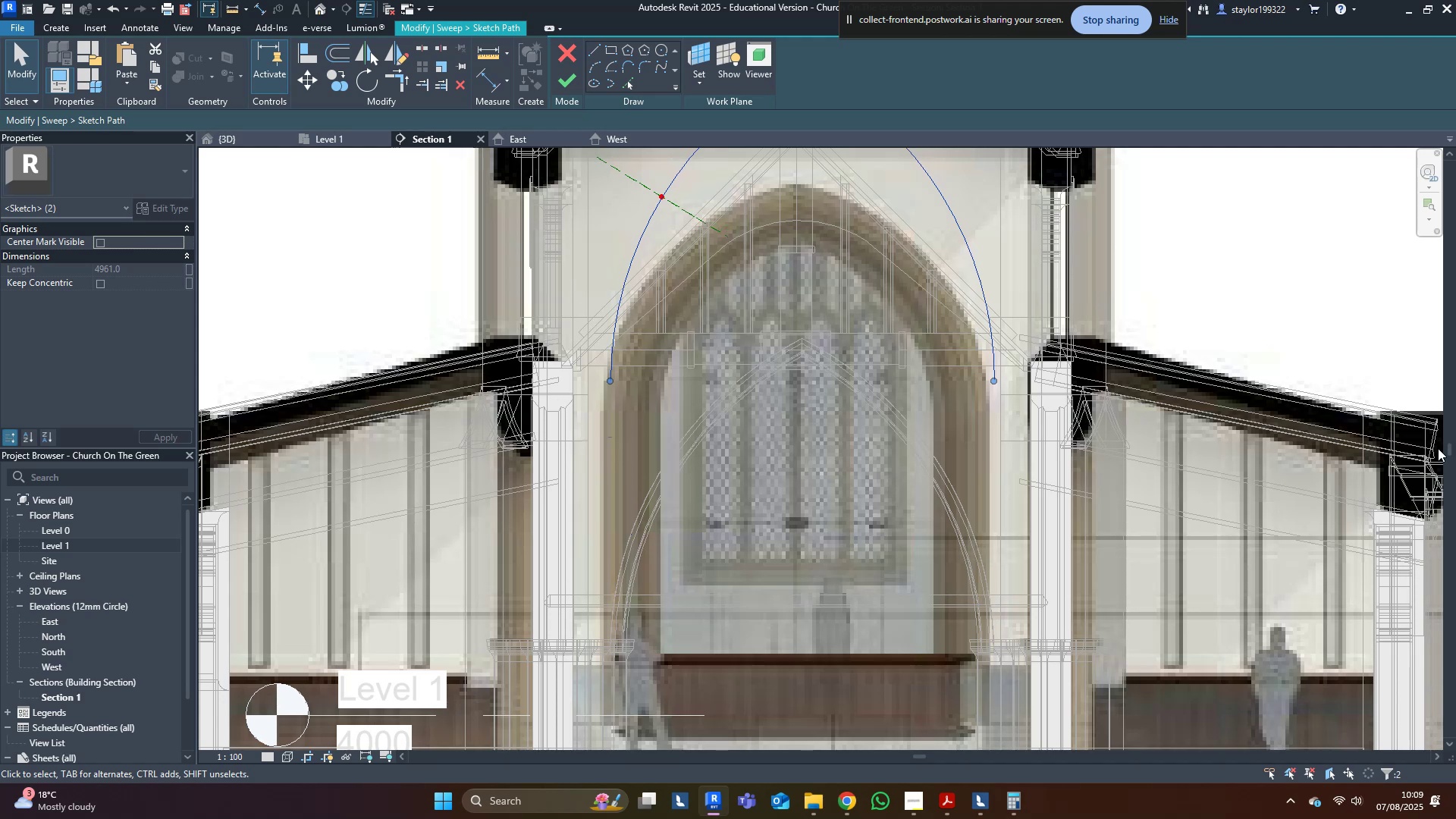 
key(ArrowDown)
 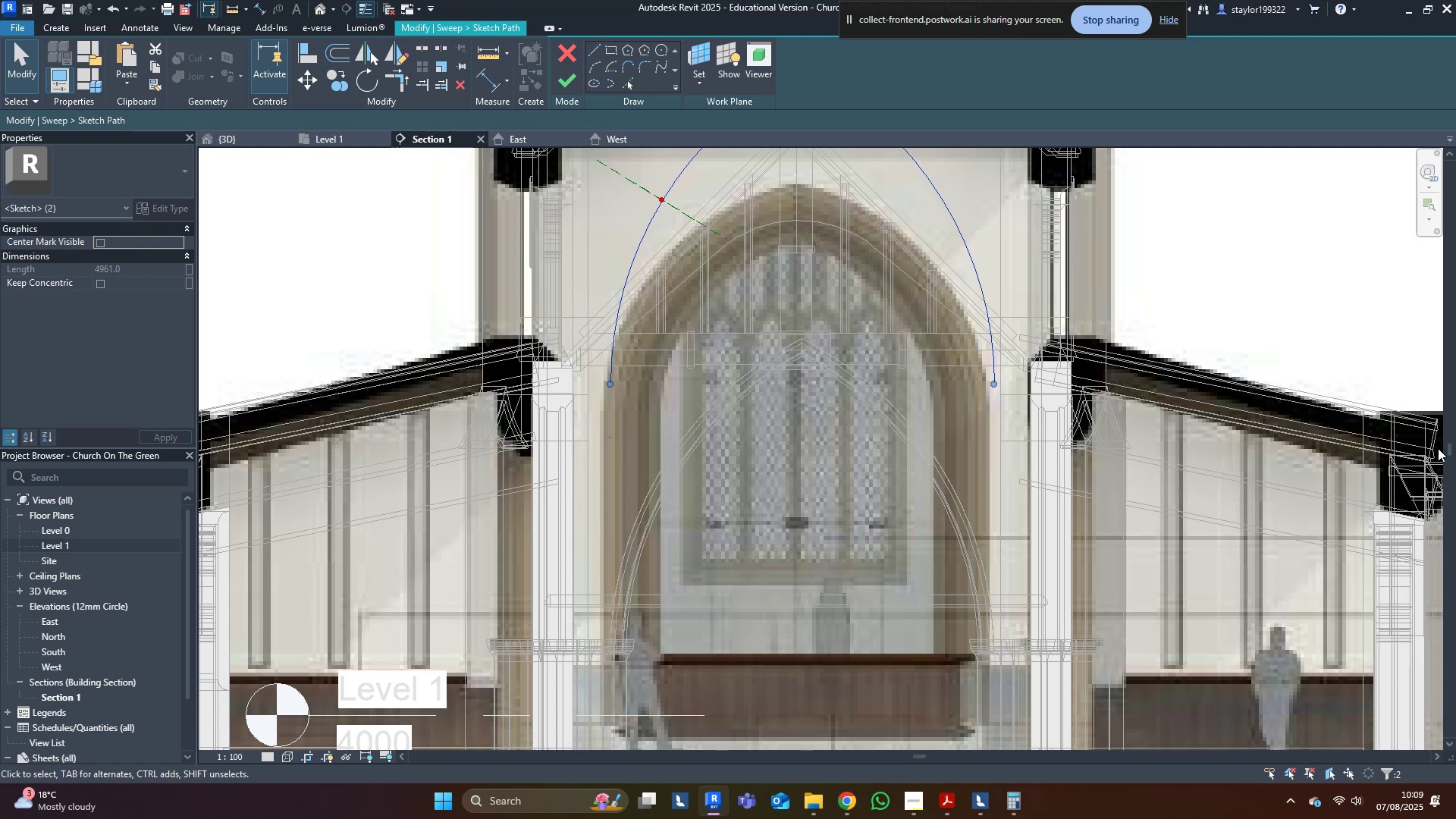 
key(ArrowDown)
 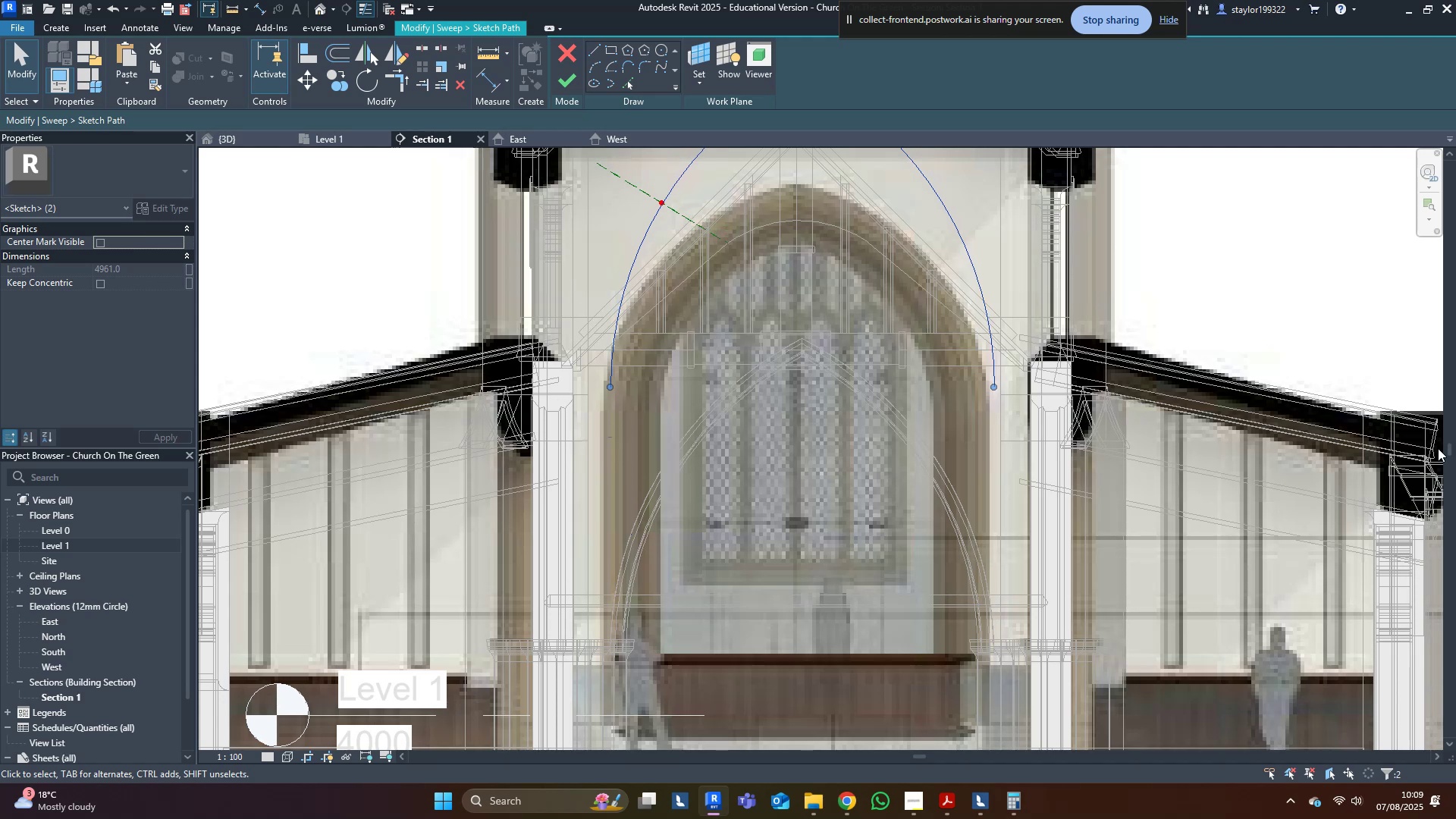 
key(ArrowDown)
 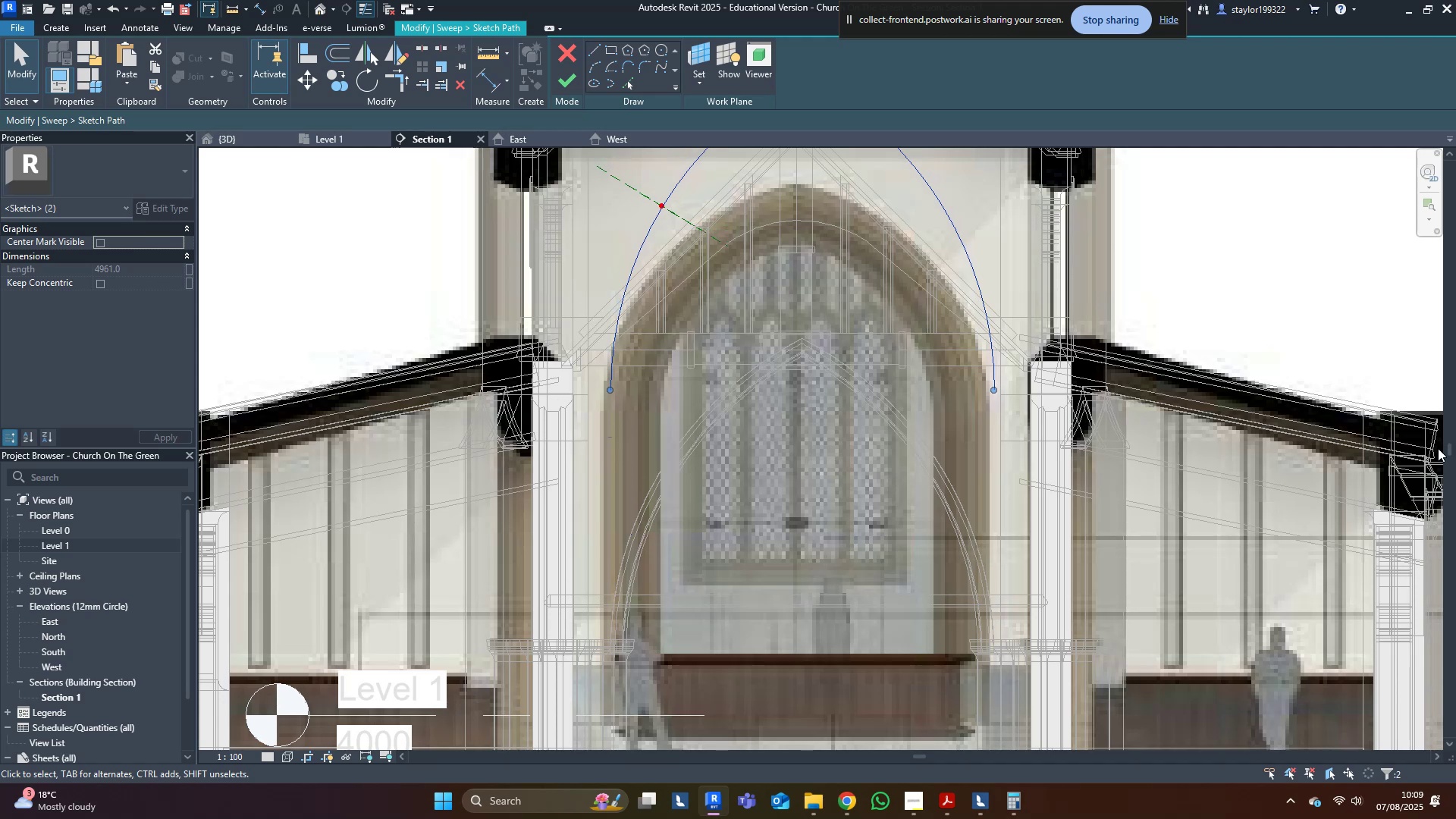 
key(ArrowUp)
 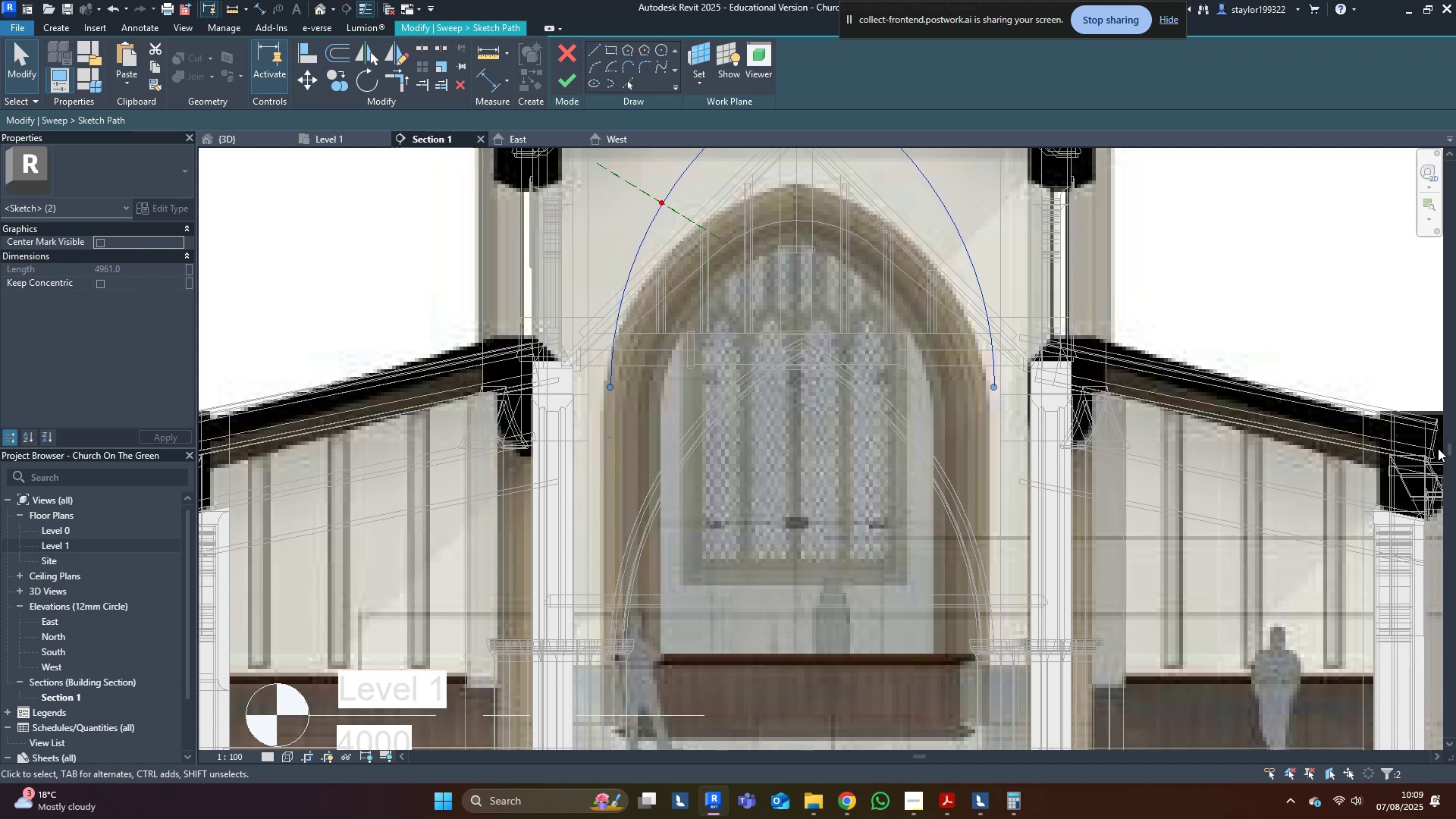 
key(ArrowUp)
 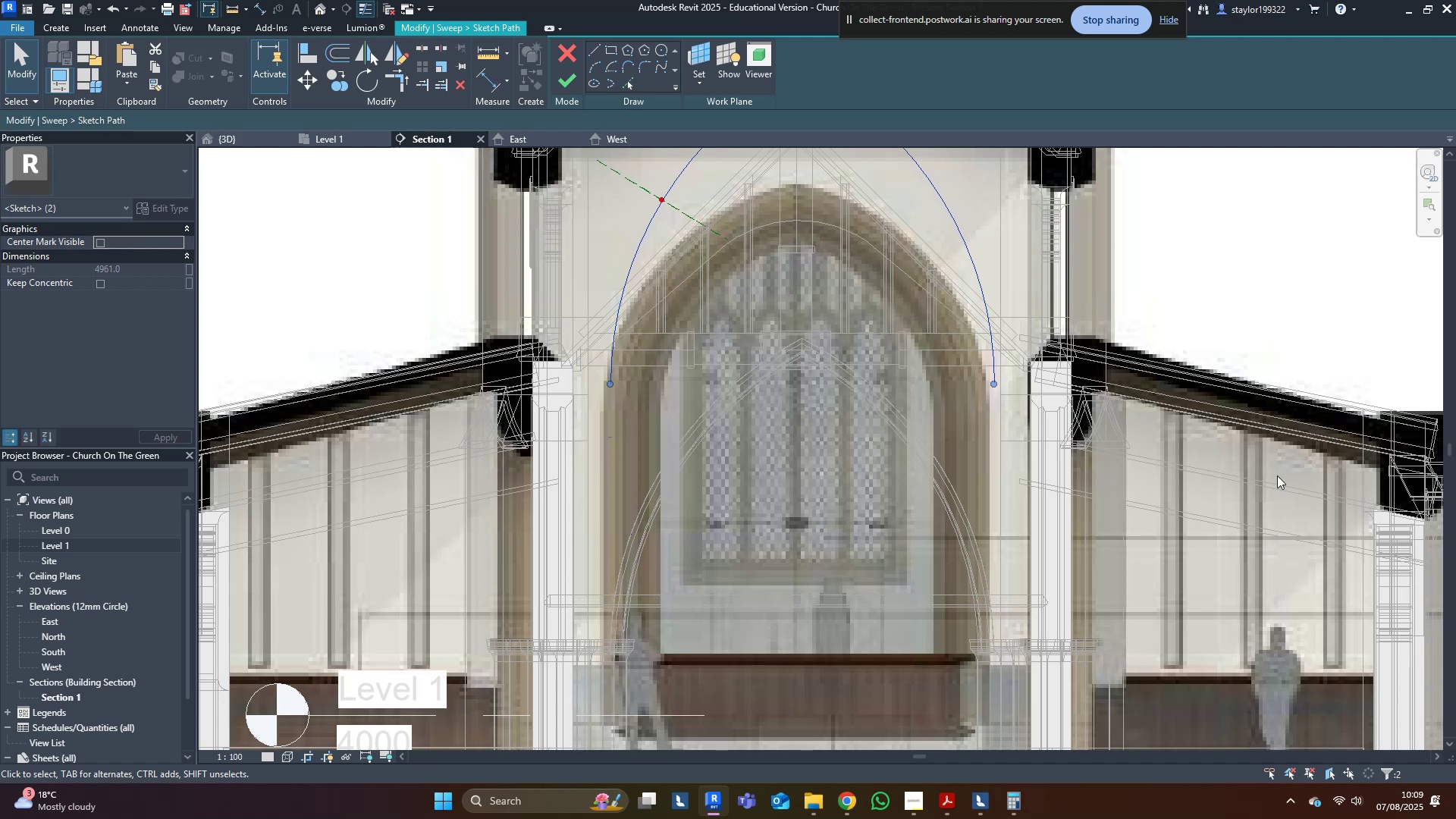 
left_click([704, 460])
 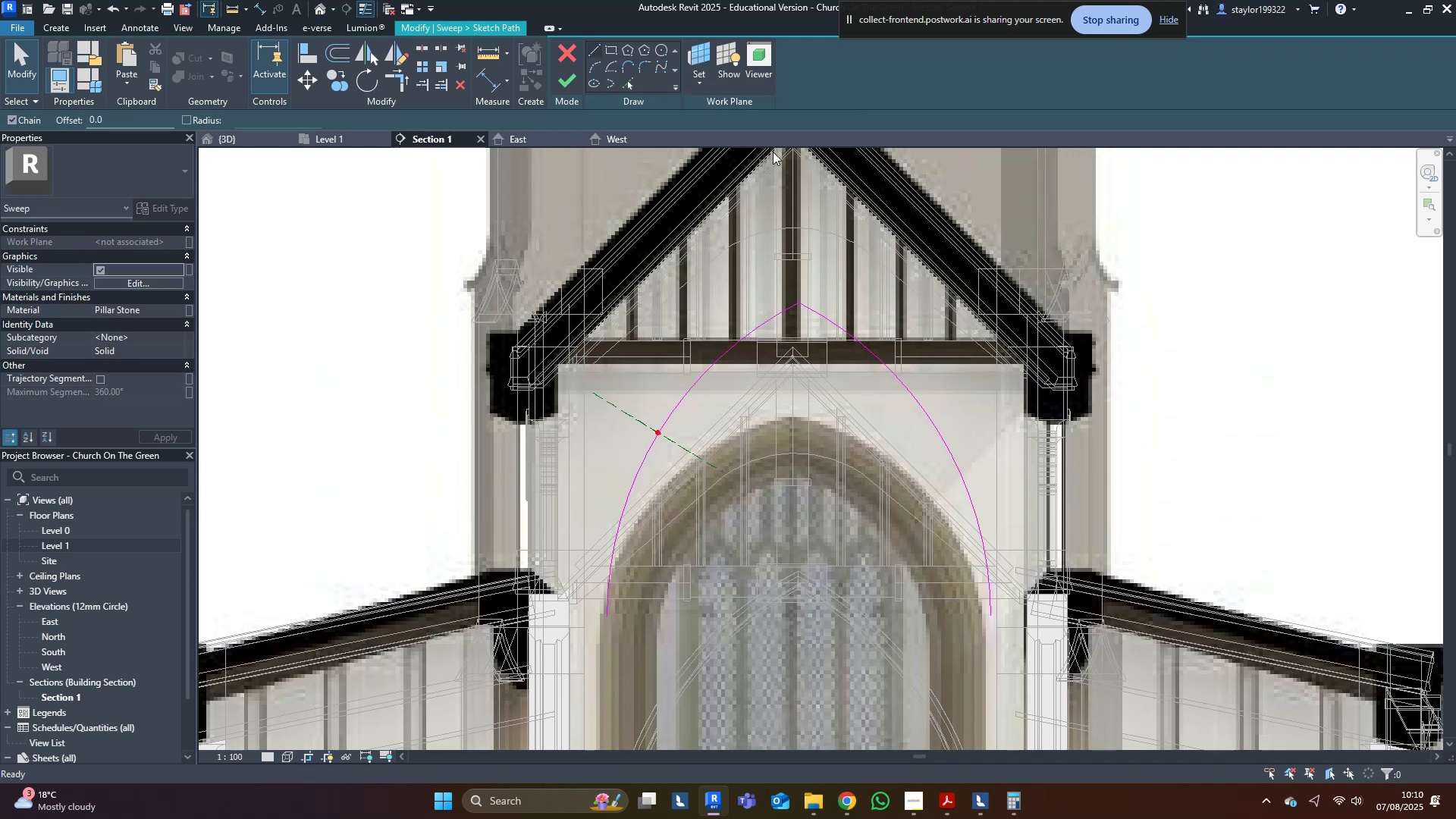 
left_click([804, 301])
 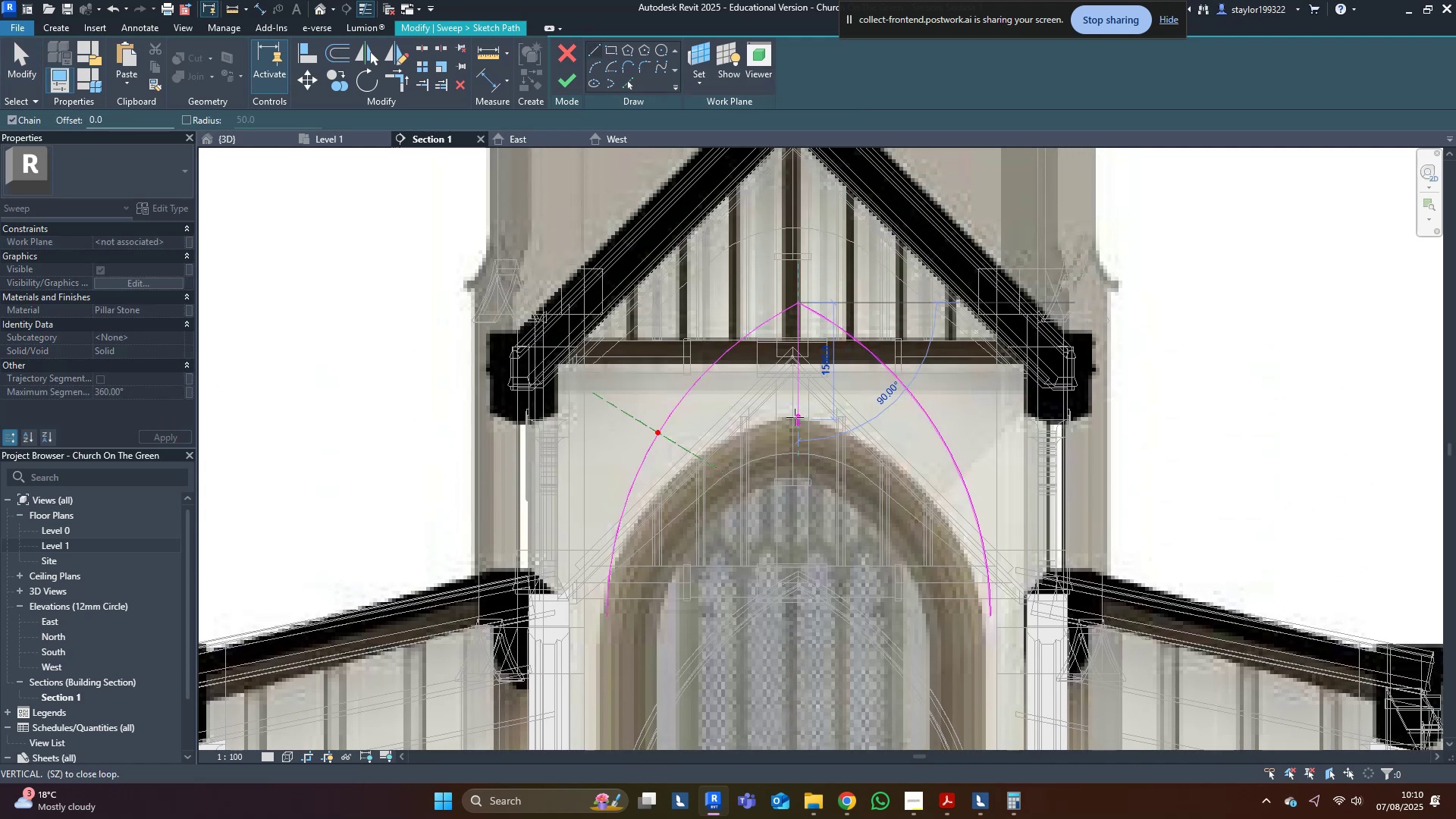 
left_click([795, 417])
 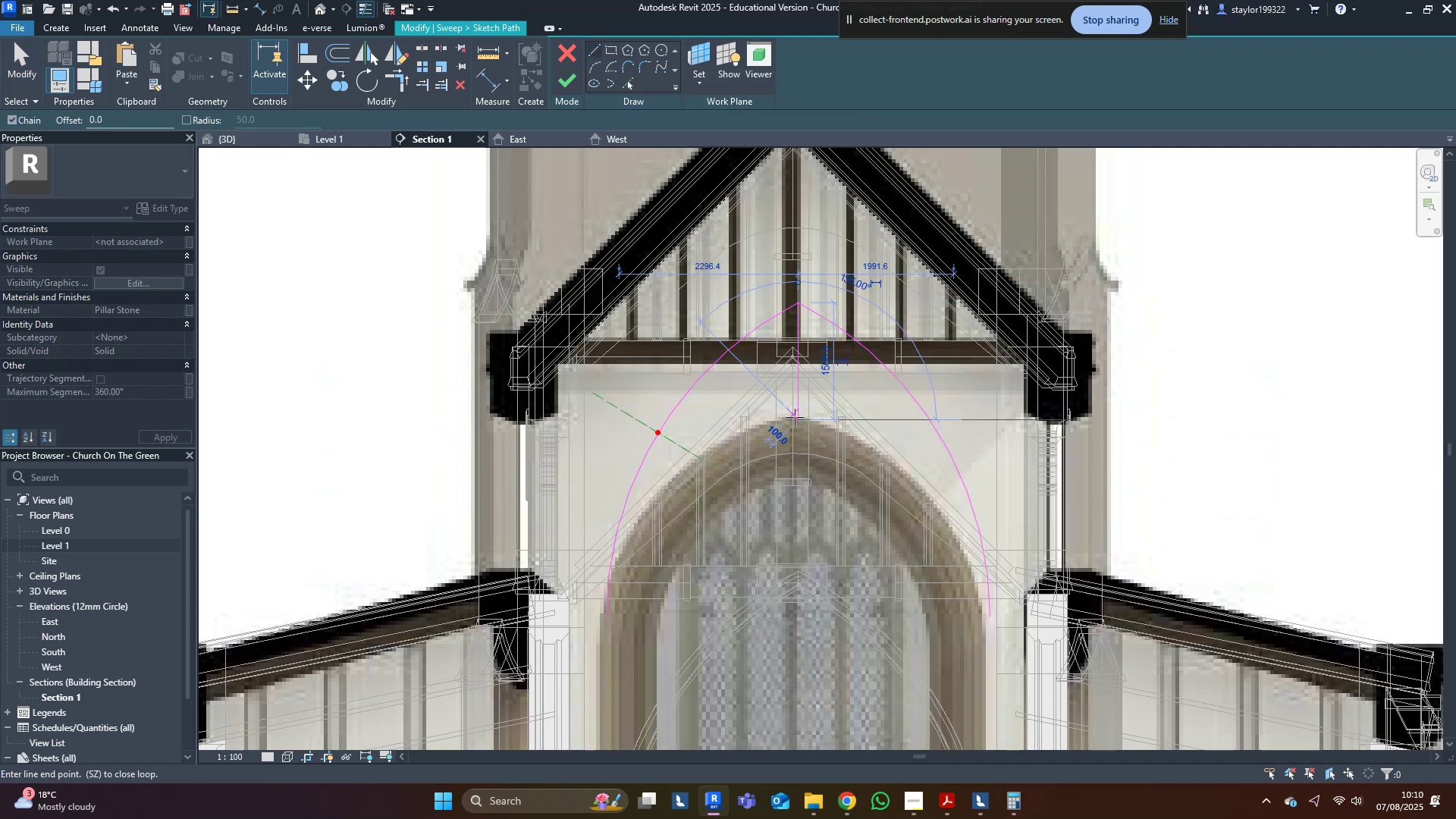 
key(Escape)
 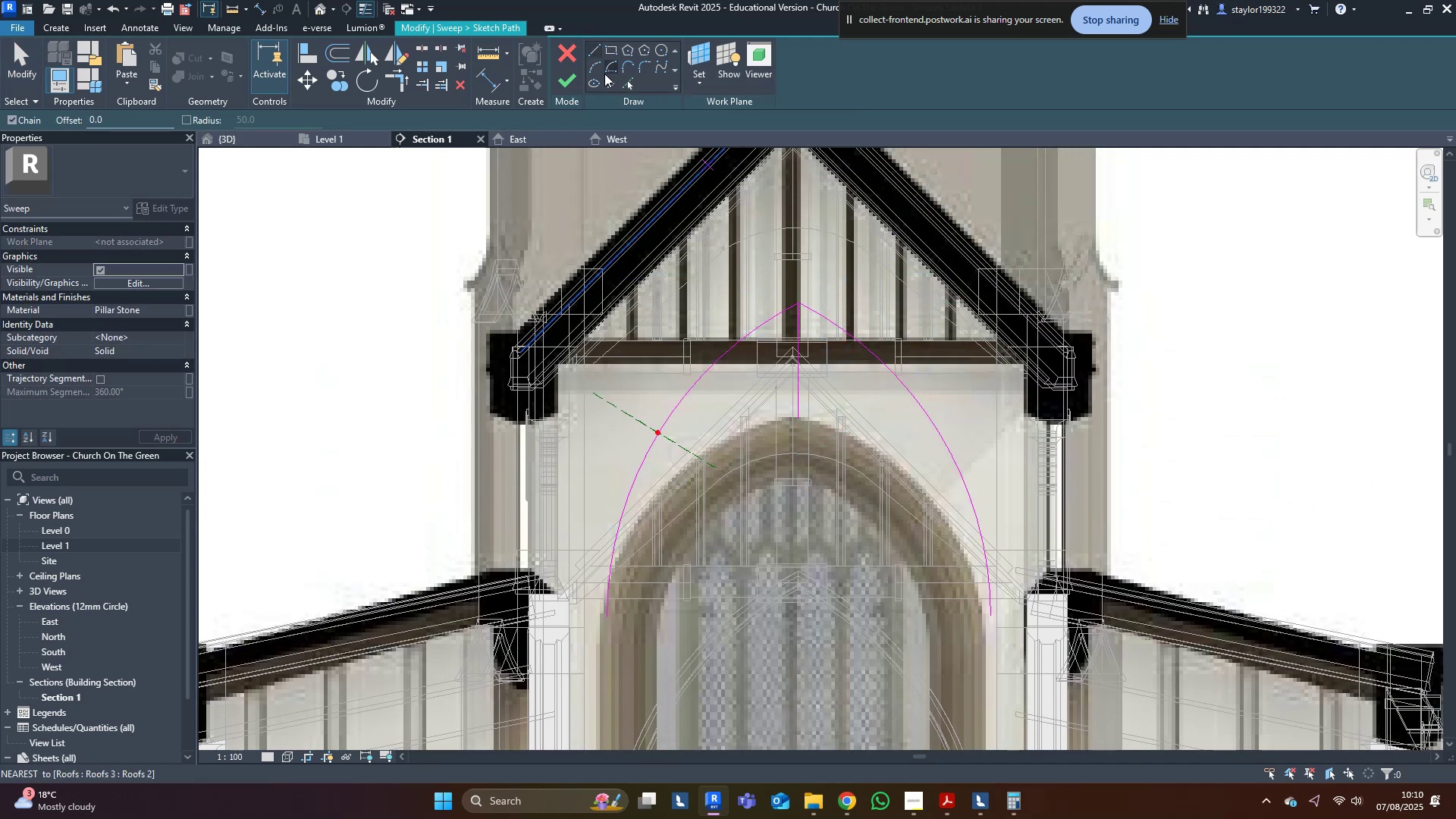 
left_click([600, 70])
 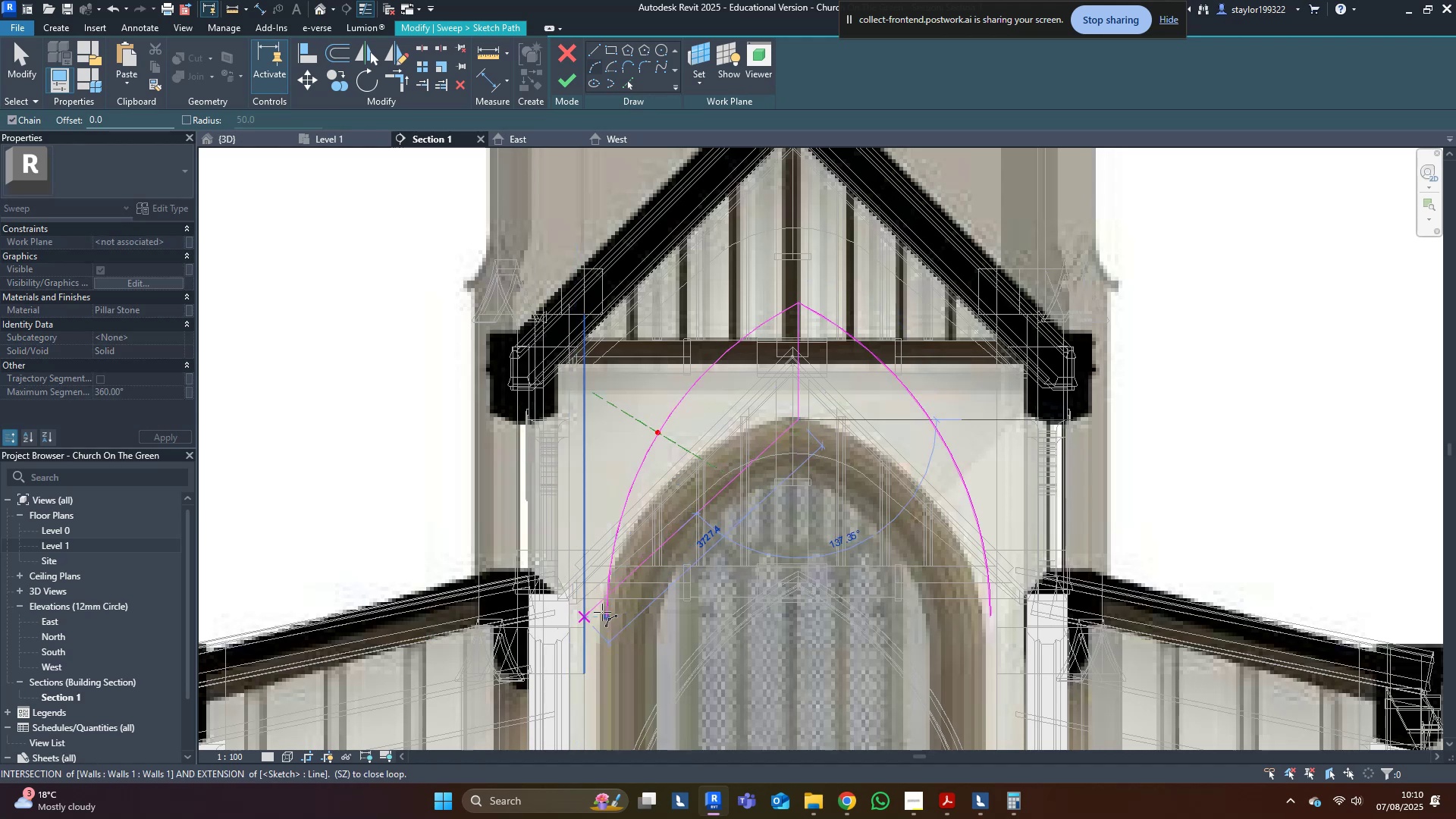 
left_click([604, 618])
 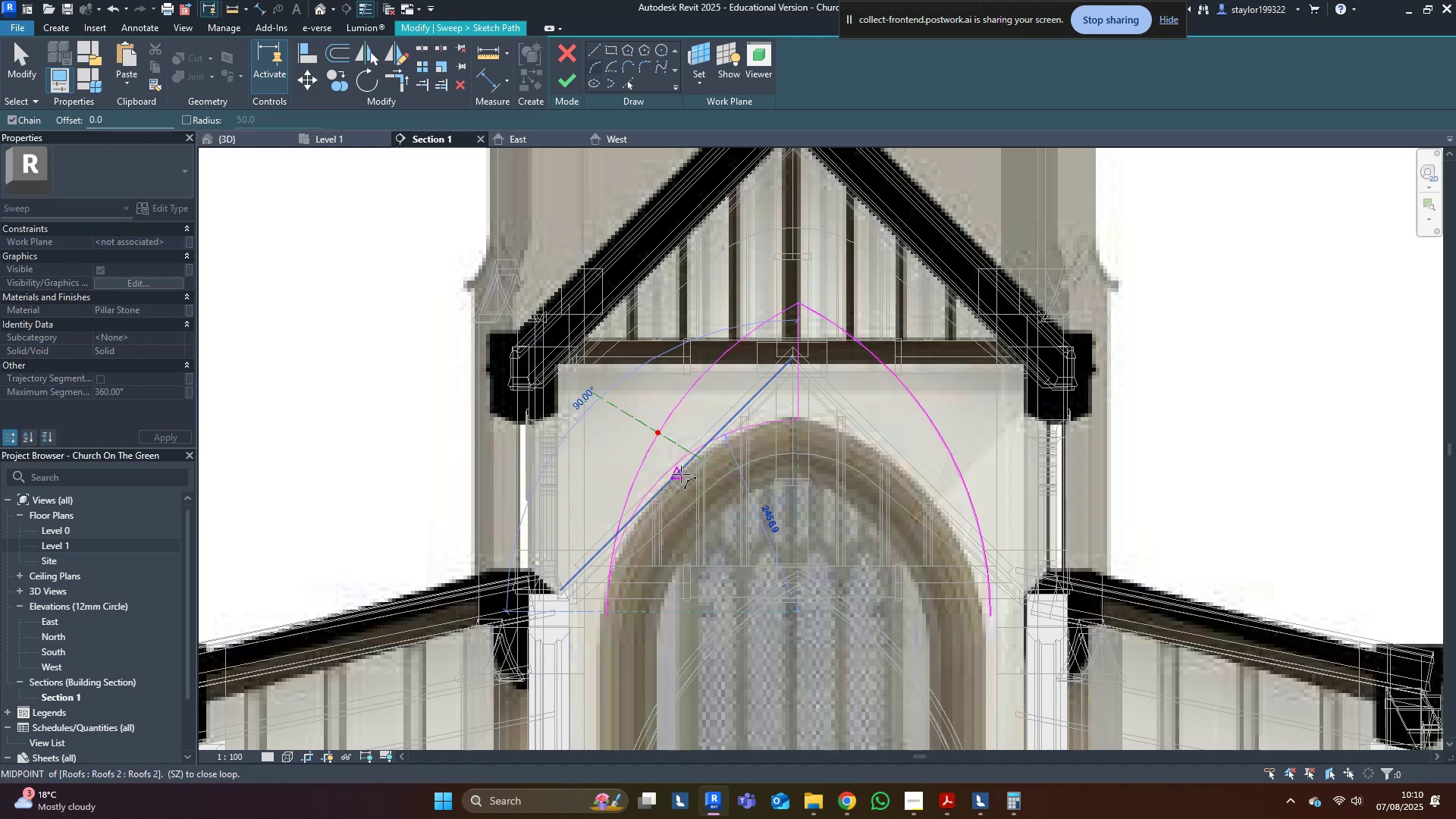 
scroll: coordinate [704, 470], scroll_direction: up, amount: 8.0
 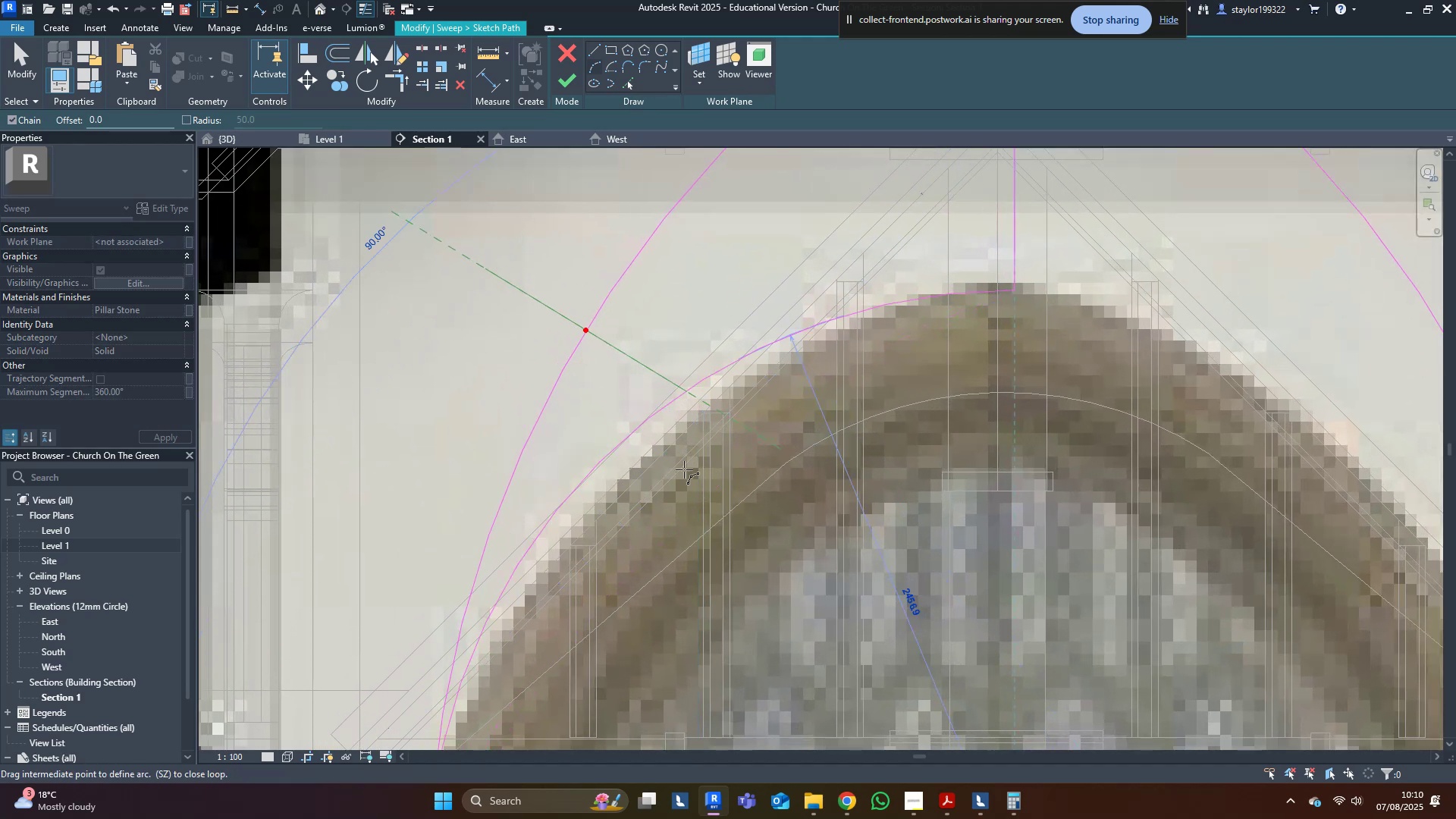 
key(Tab)
 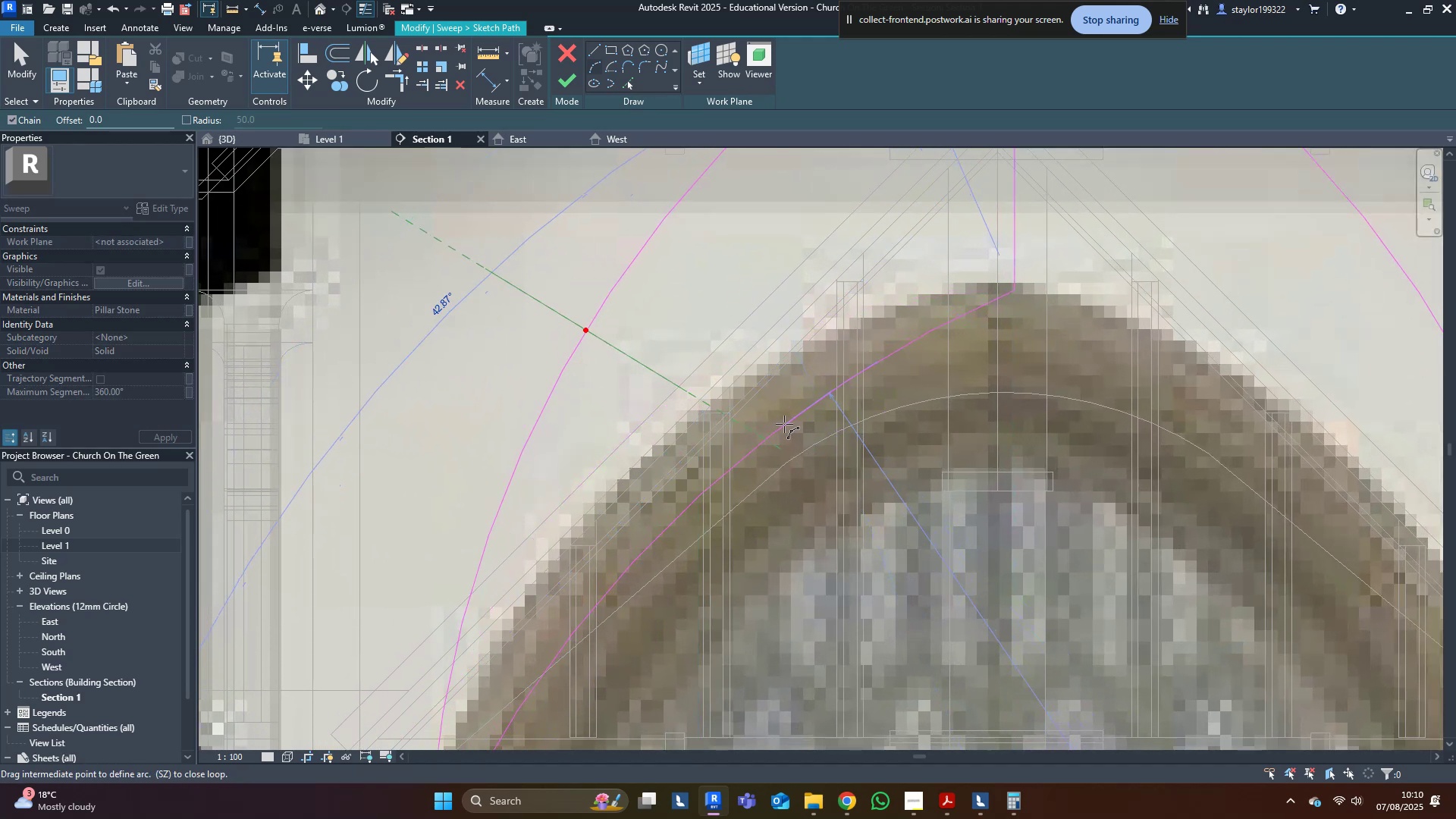 
key(Escape)
 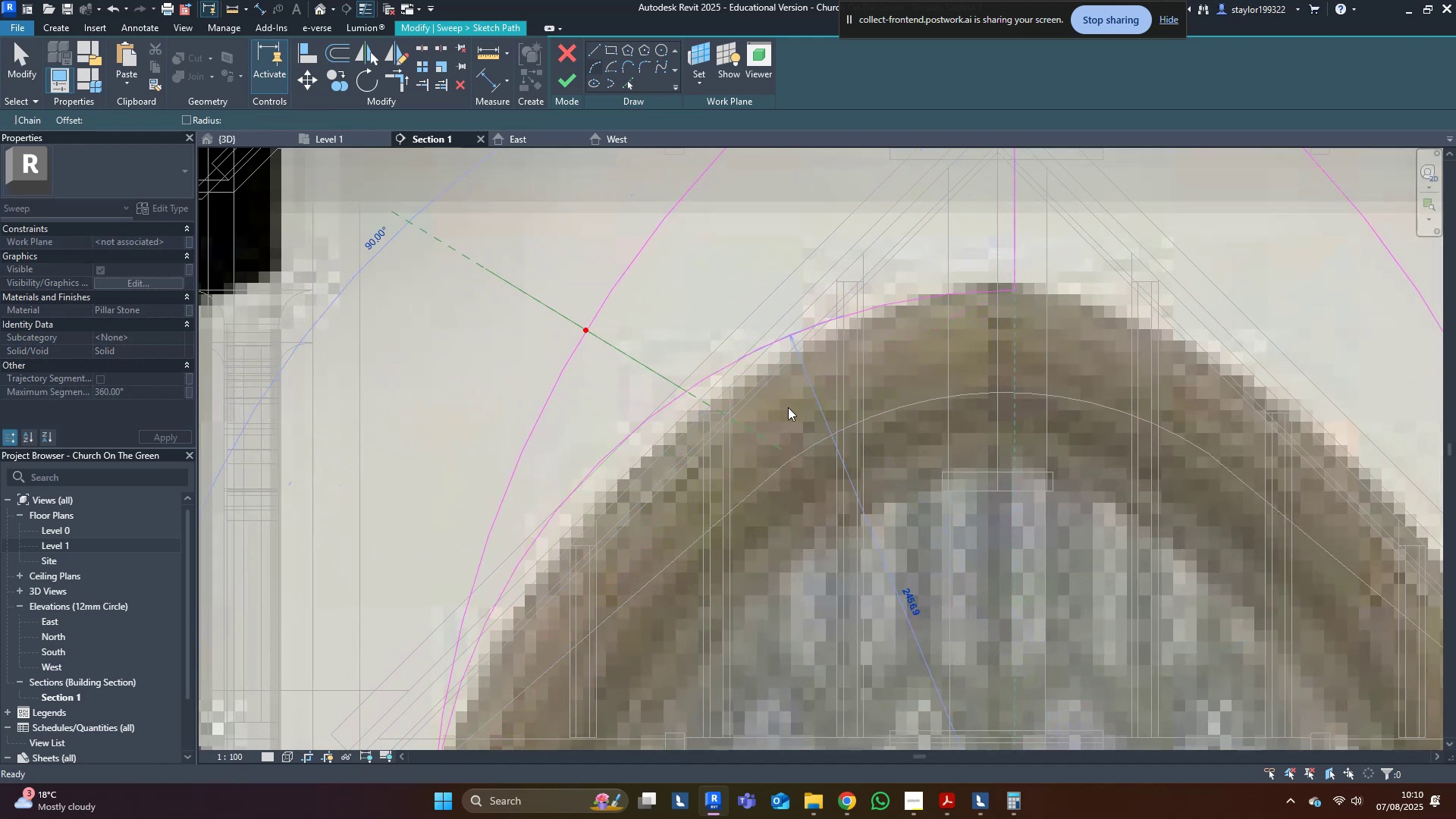 
scroll: coordinate [788, 407], scroll_direction: down, amount: 6.0
 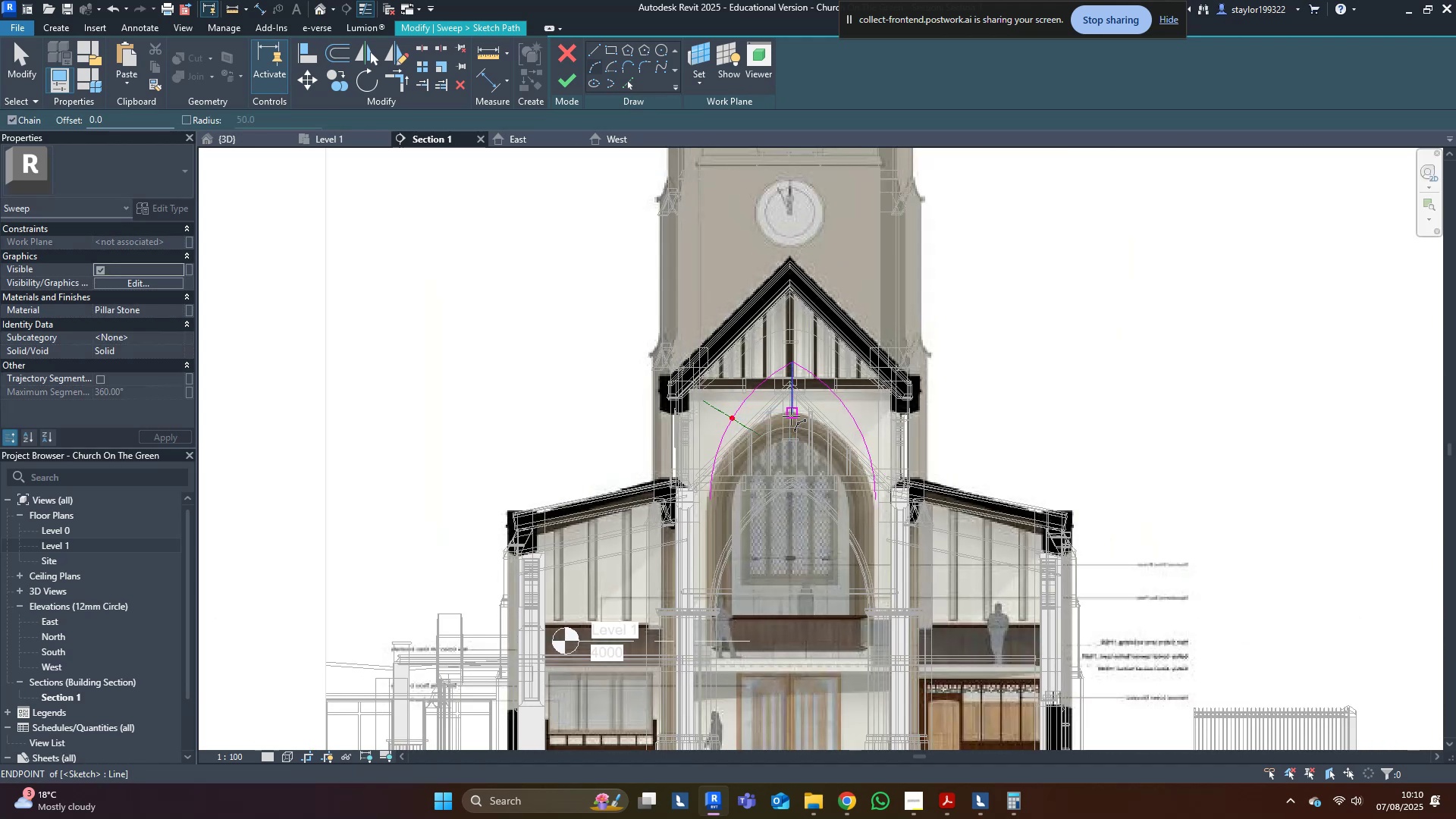 
scroll: coordinate [679, 507], scroll_direction: up, amount: 9.0
 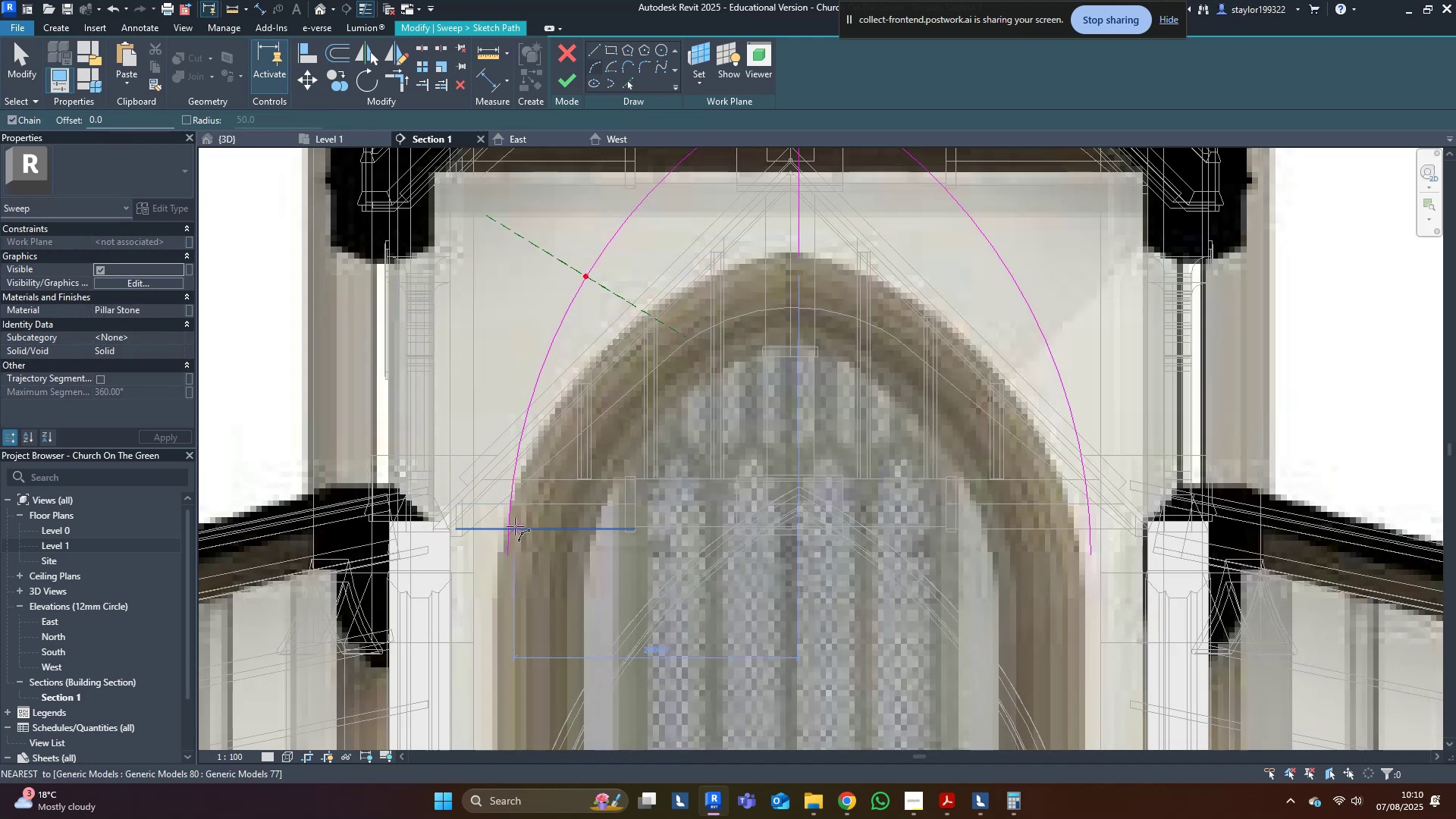 
type(vvg)
 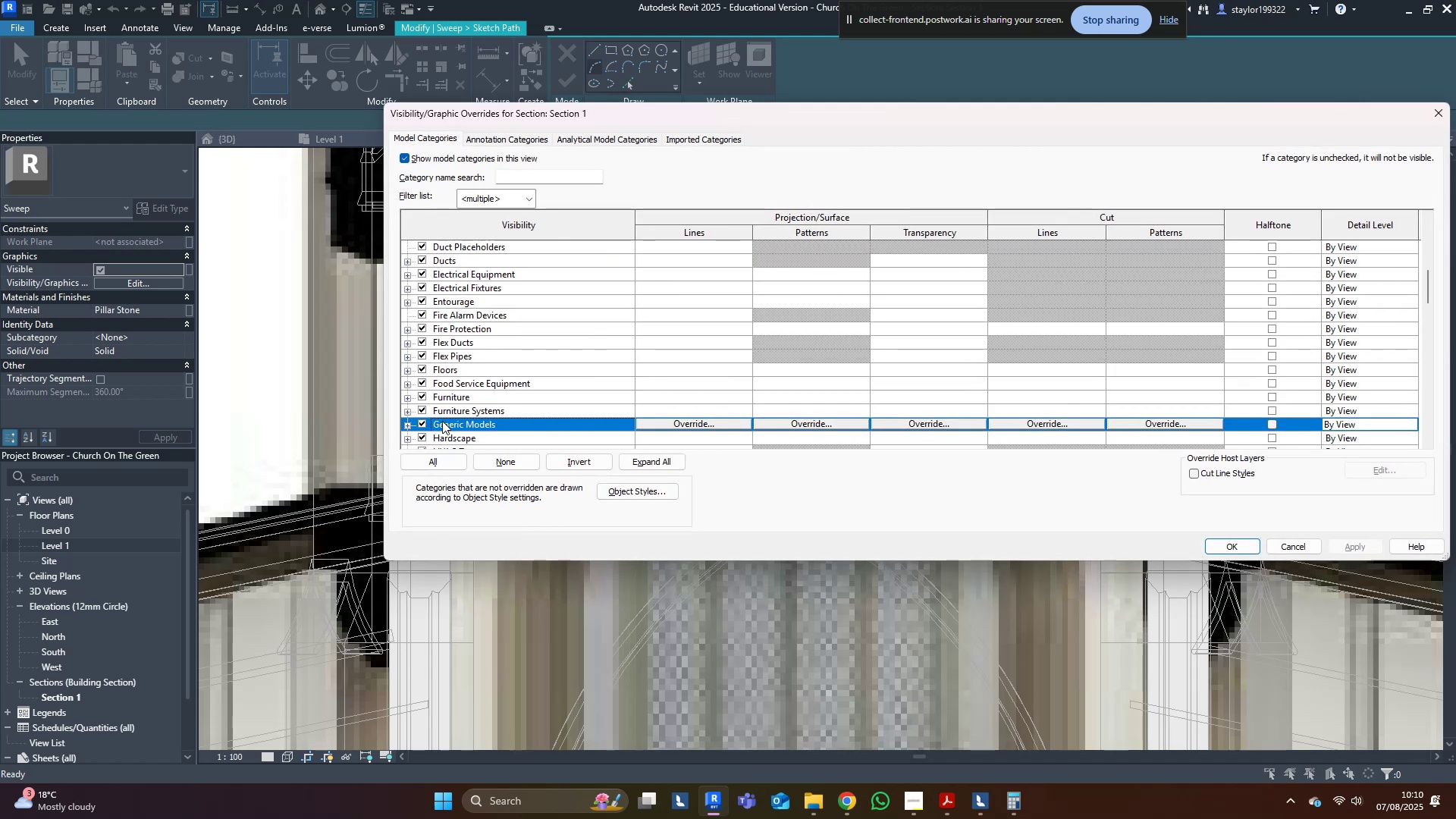 
left_click([428, 421])
 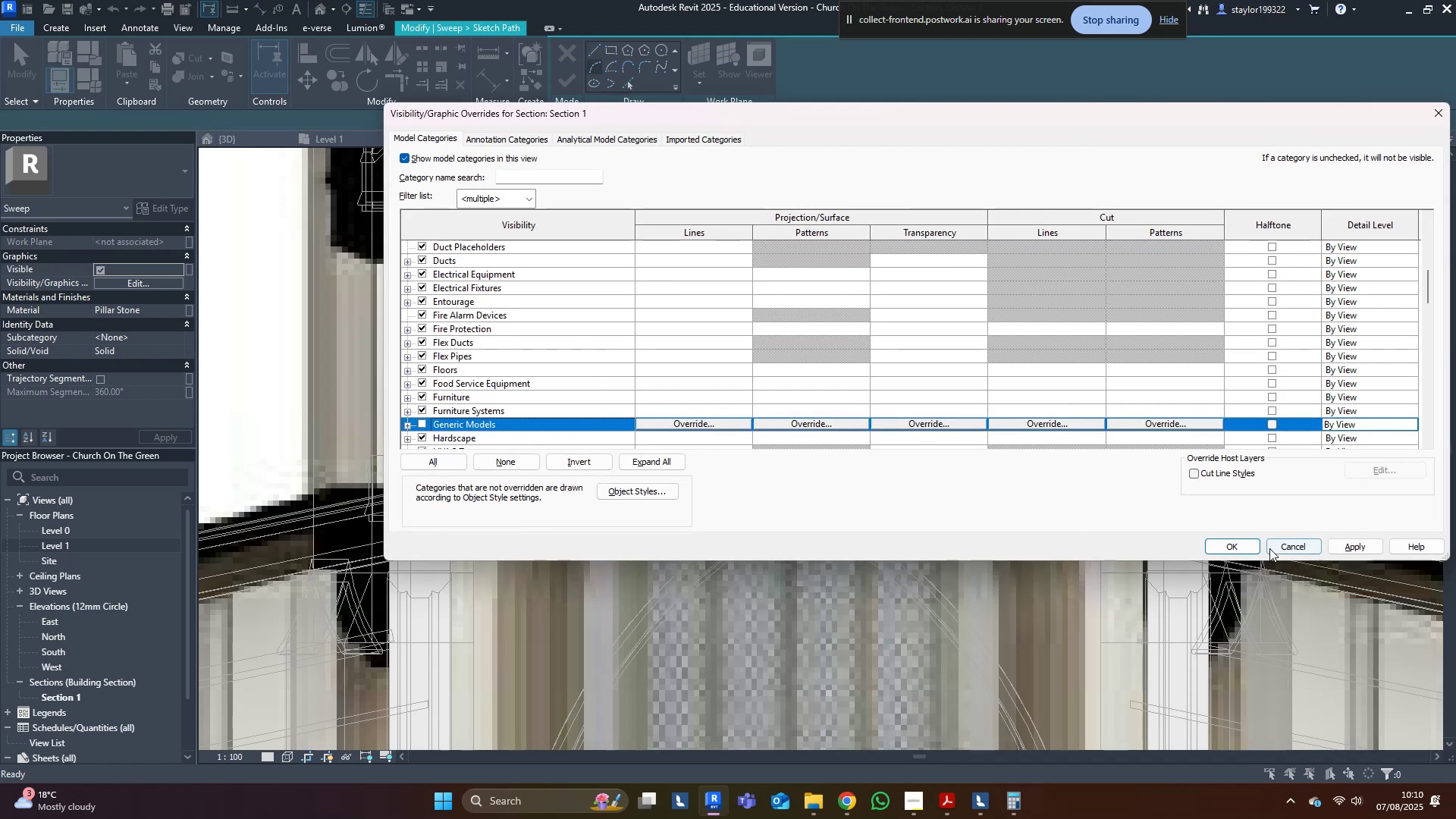 
left_click([1236, 547])
 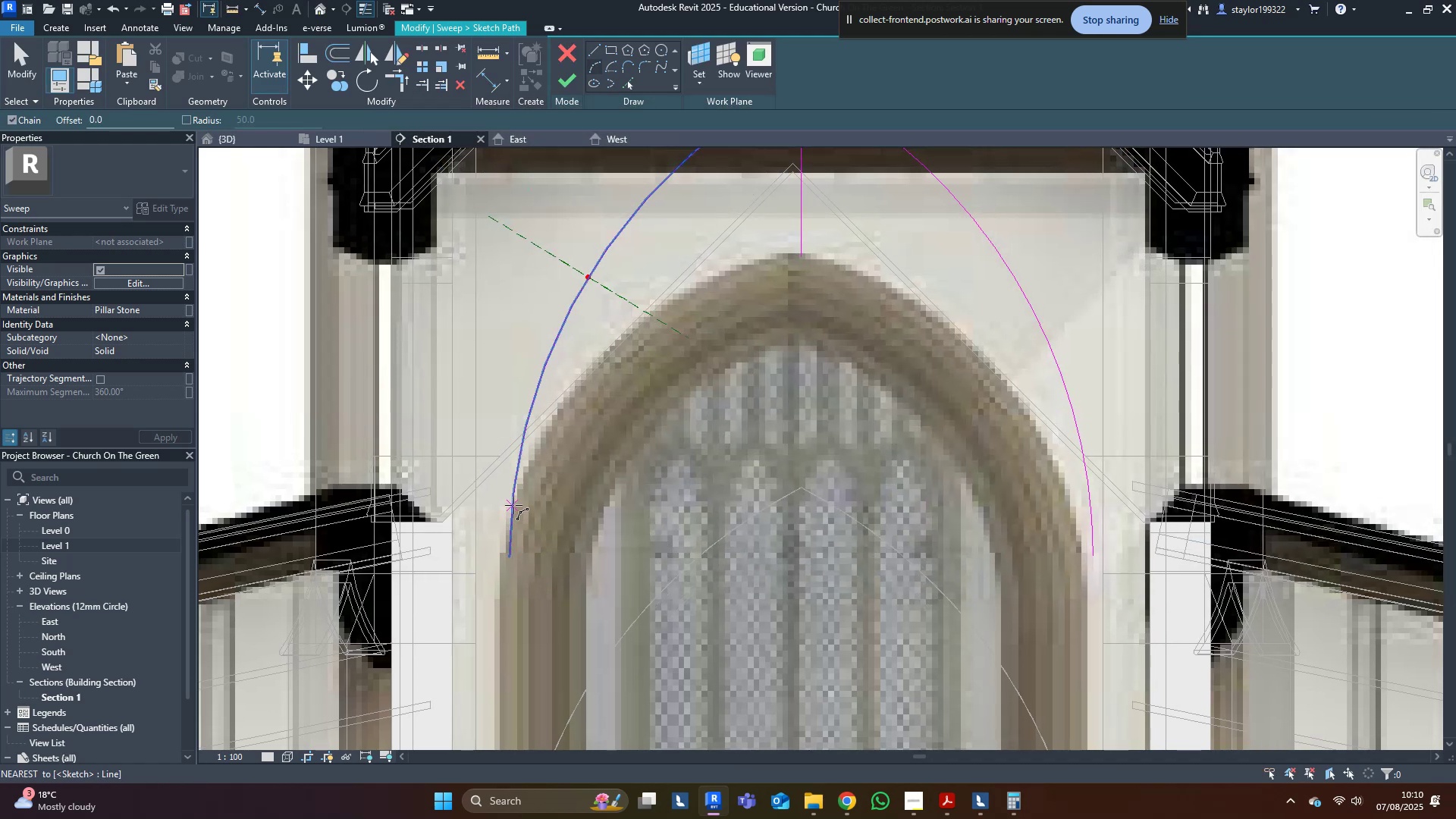 
left_click([516, 506])
 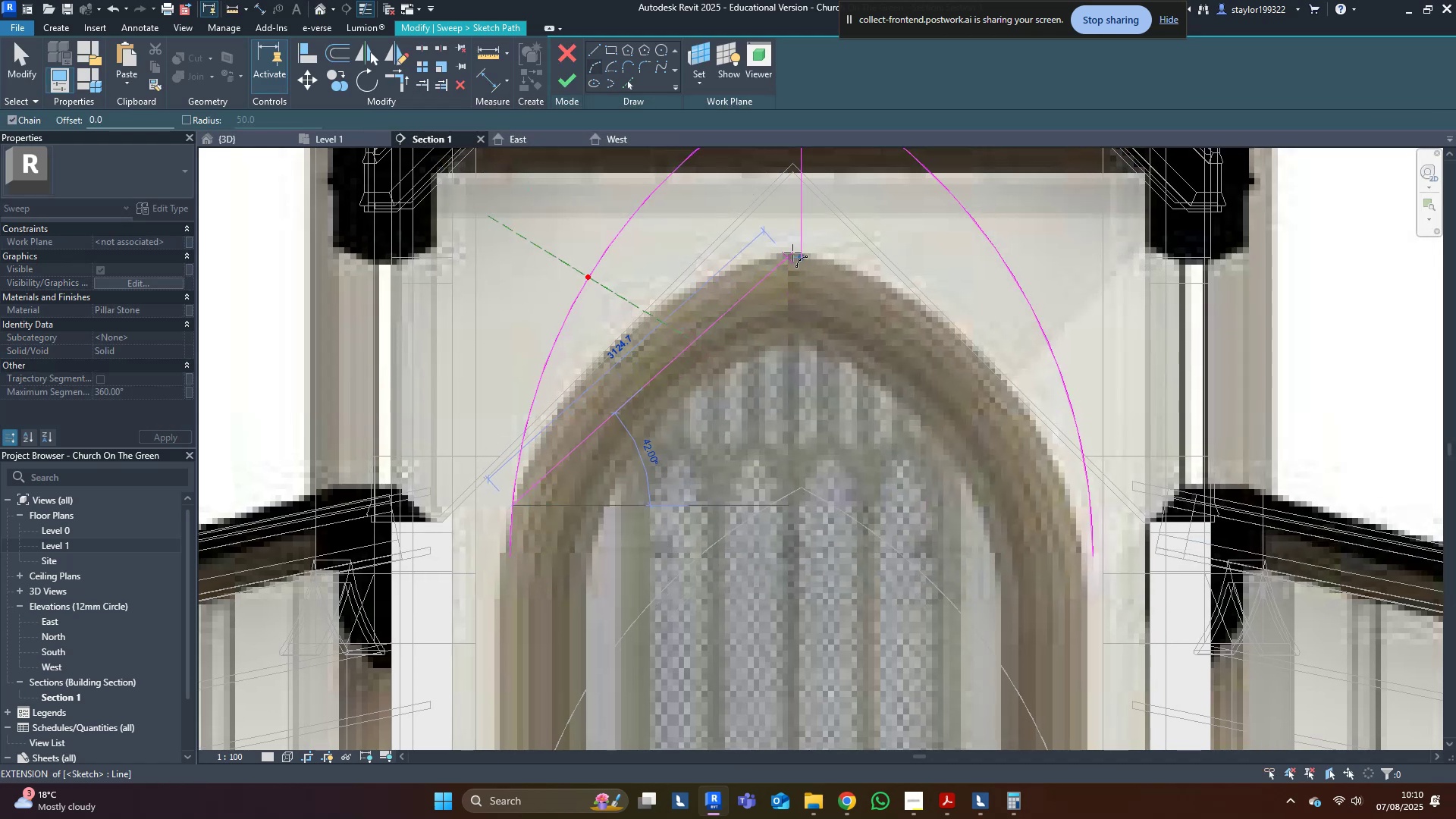 
left_click([792, 253])
 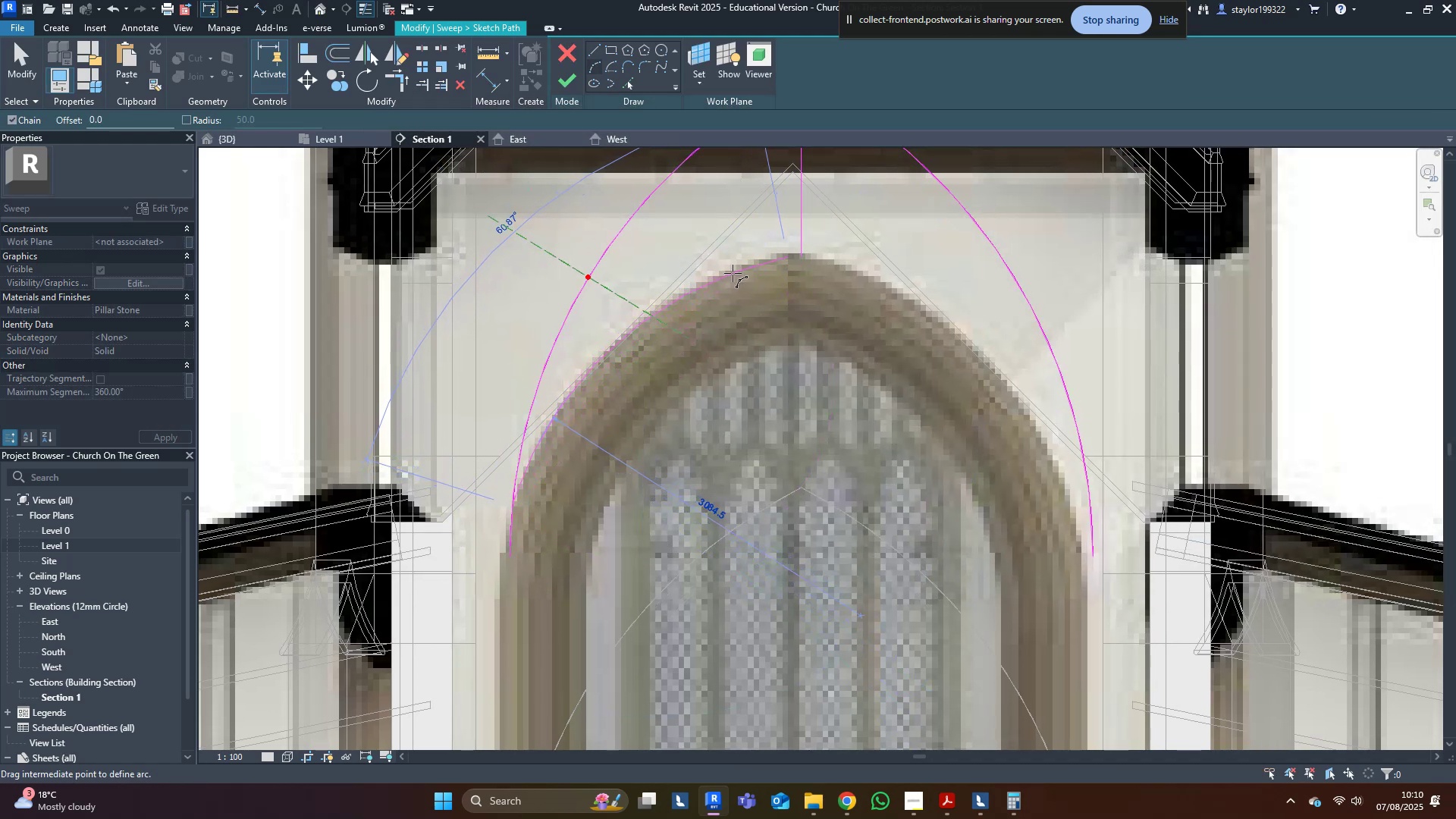 
left_click([733, 273])
 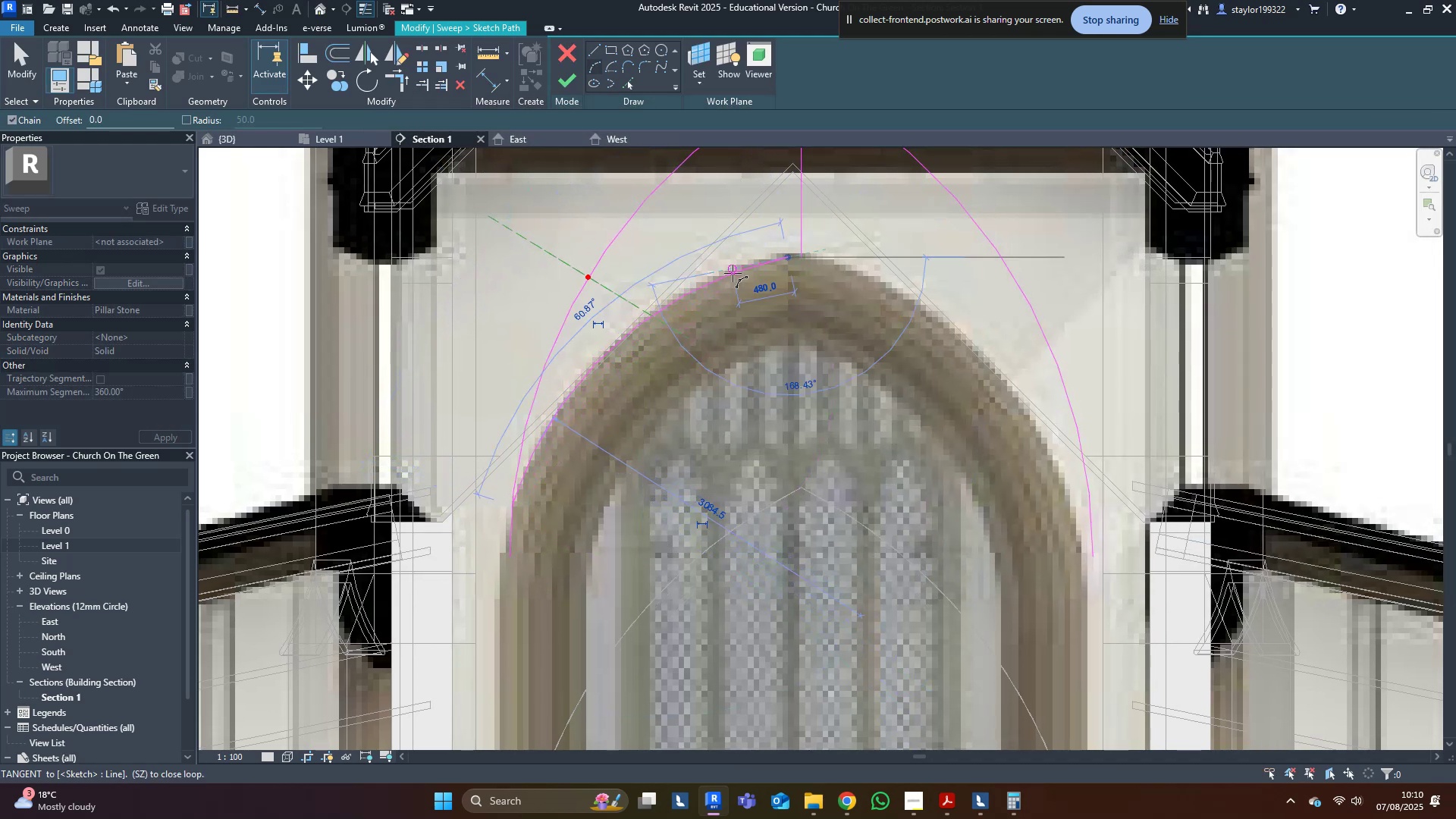 
hold_key(key=Escape, duration=16.23)
 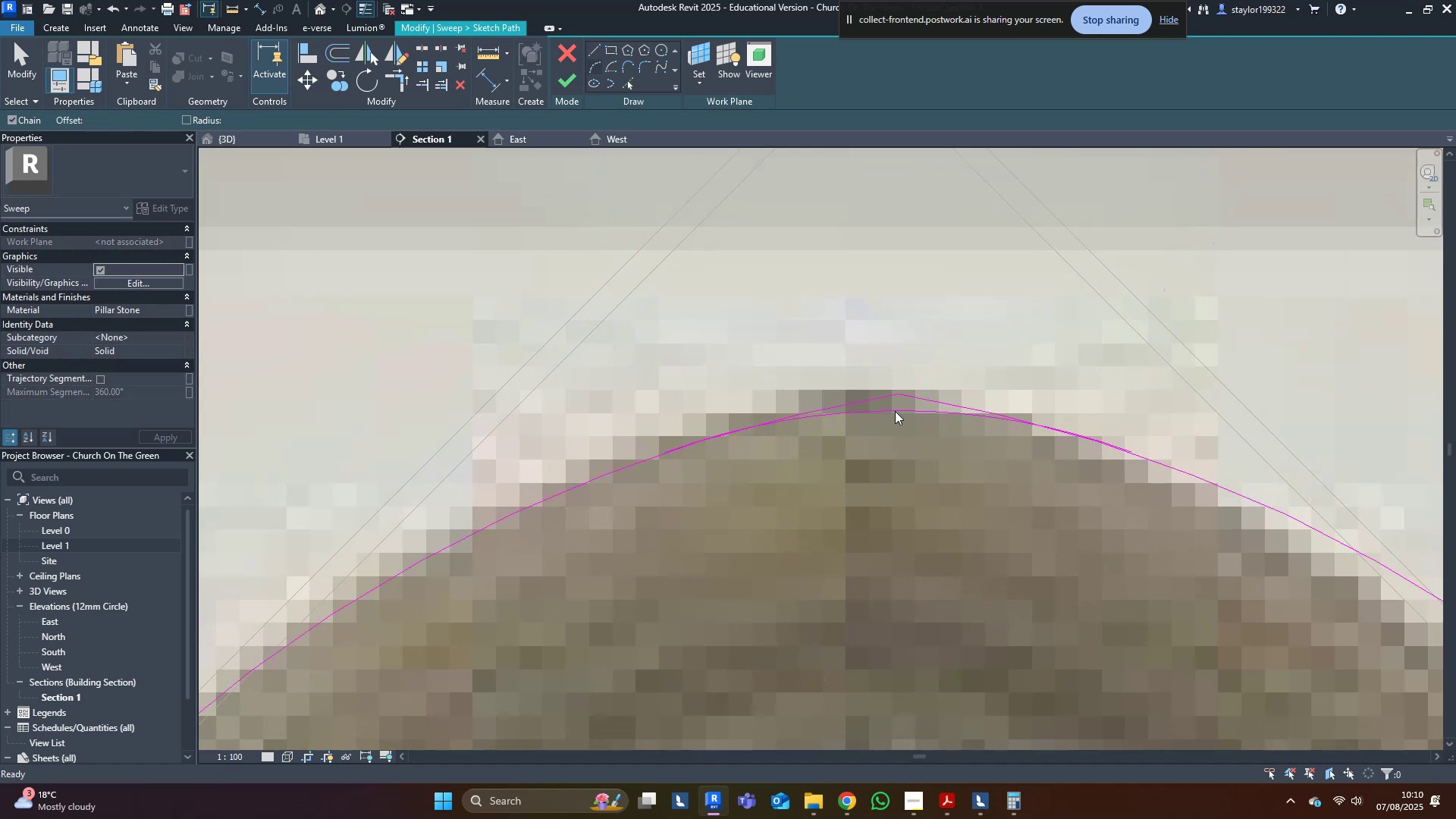 
middle_click([733, 273])
 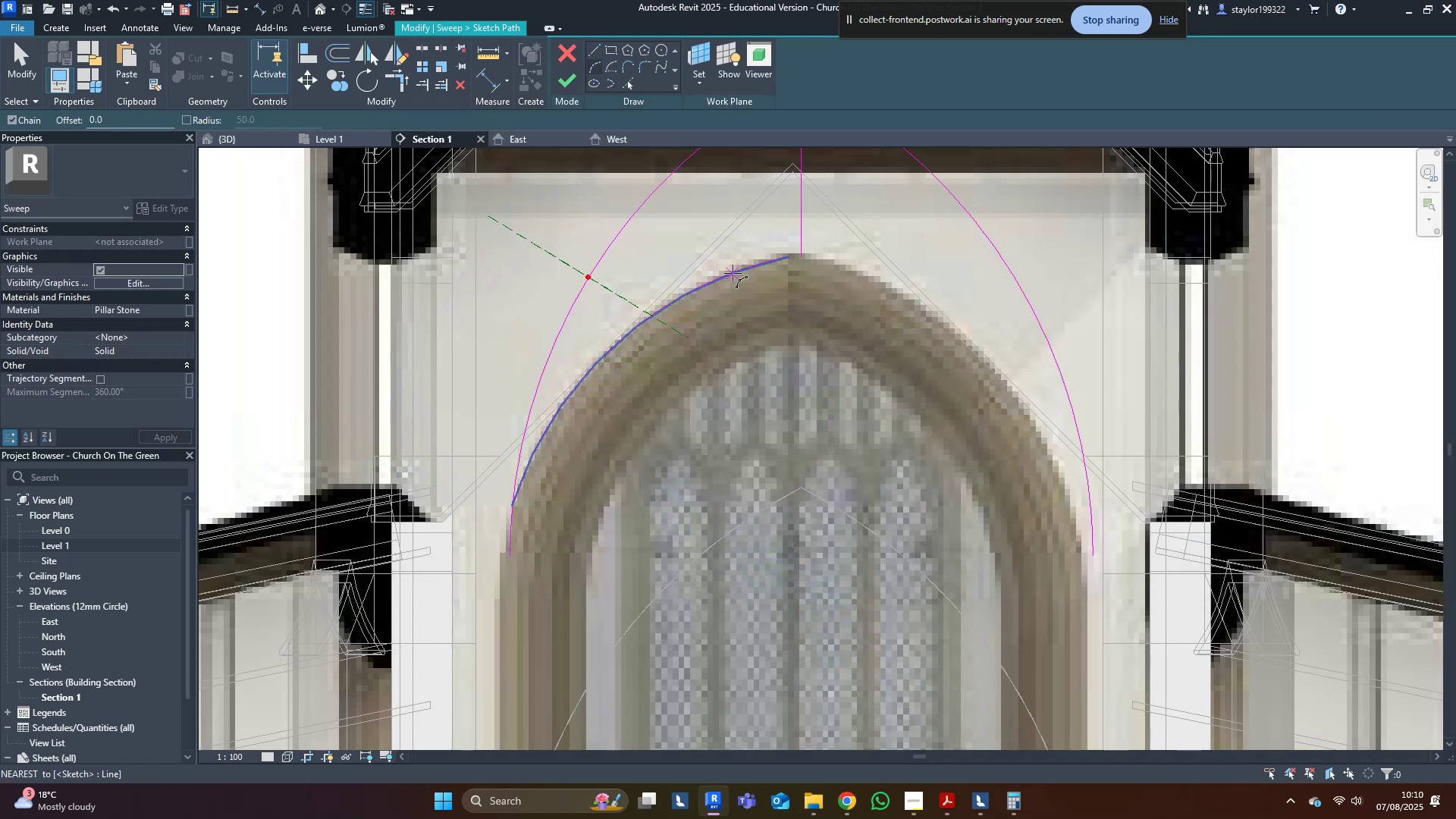 
type(md)
 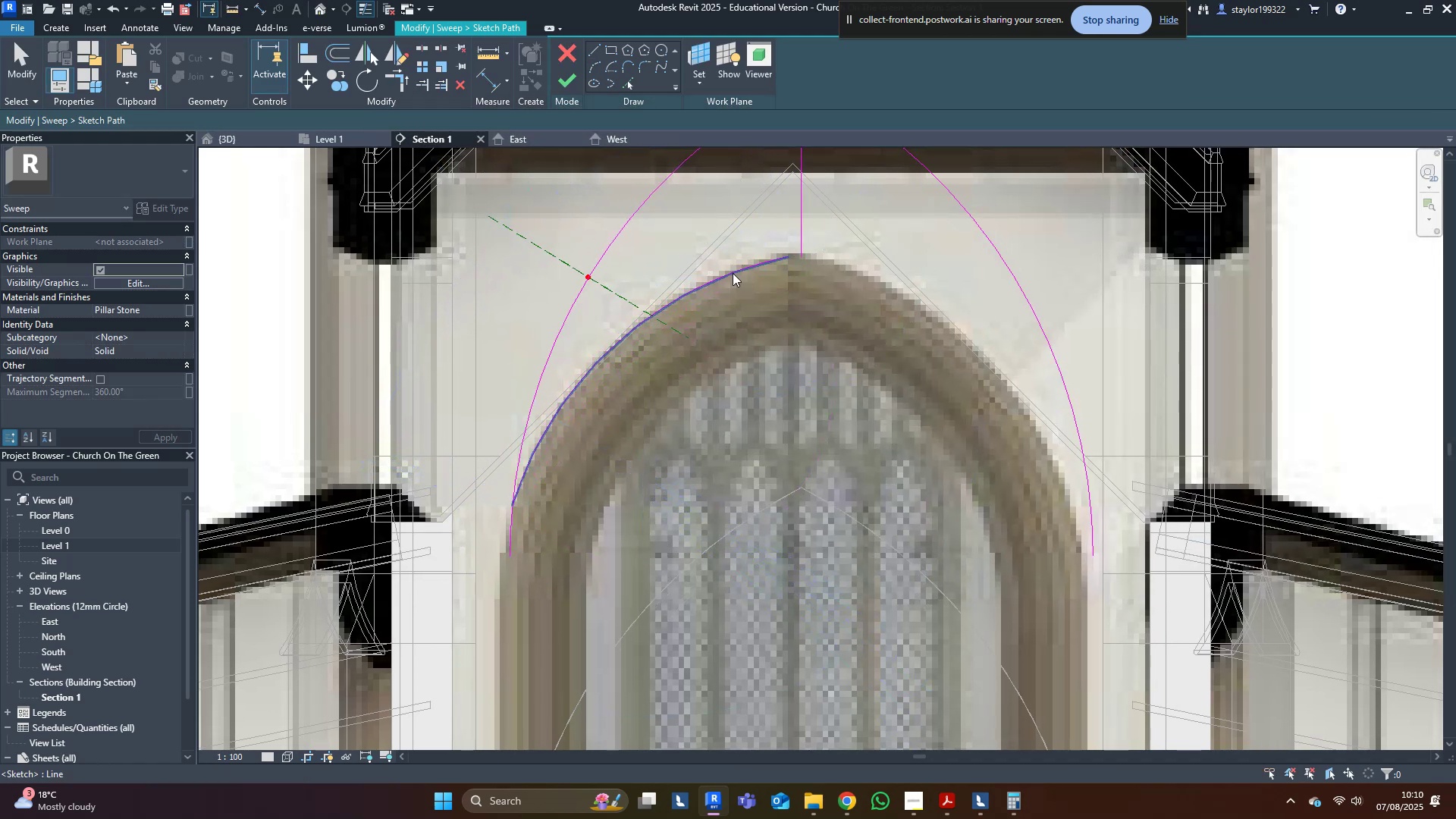 
left_click([733, 273])
 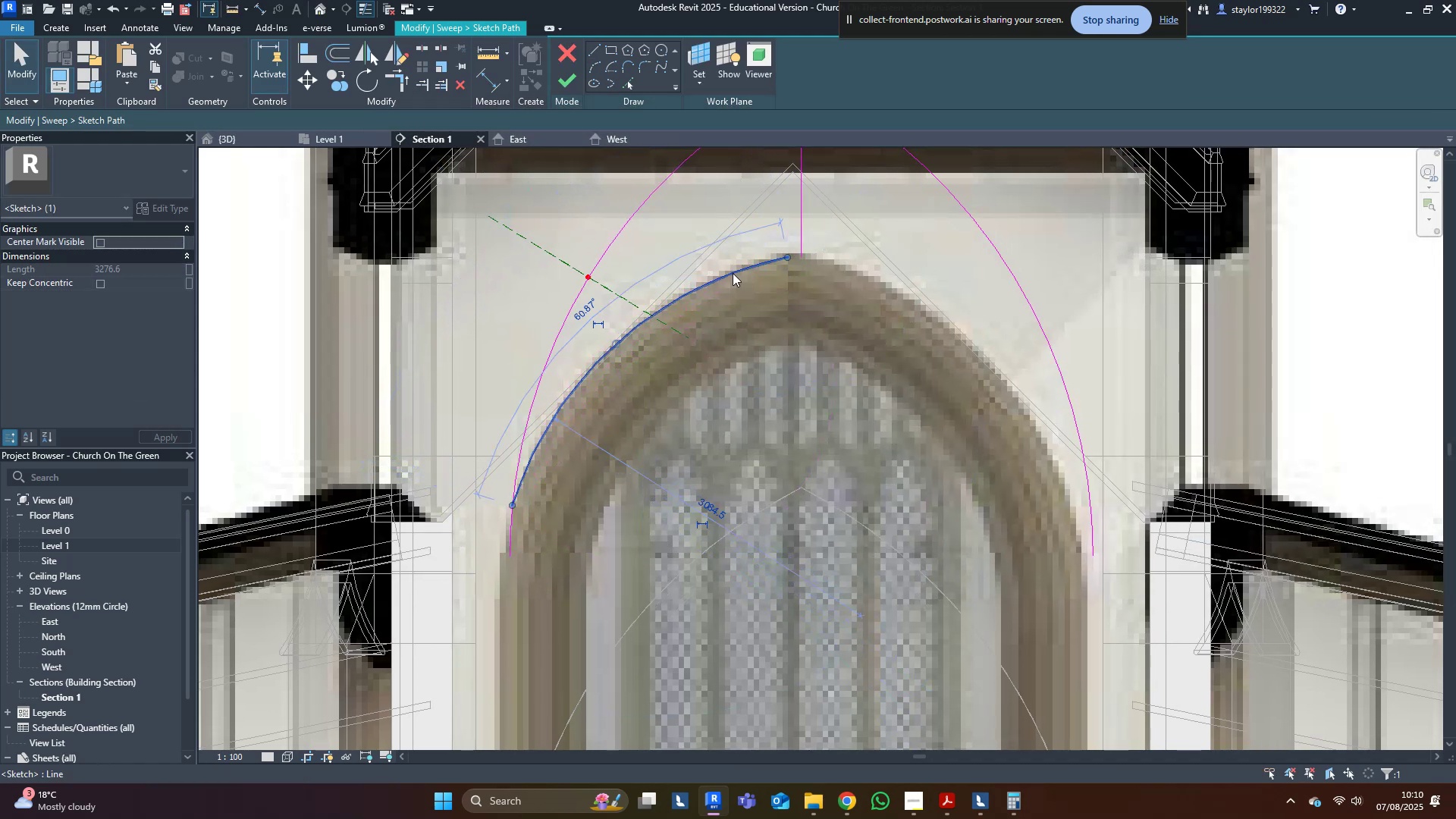 
type(dm)
 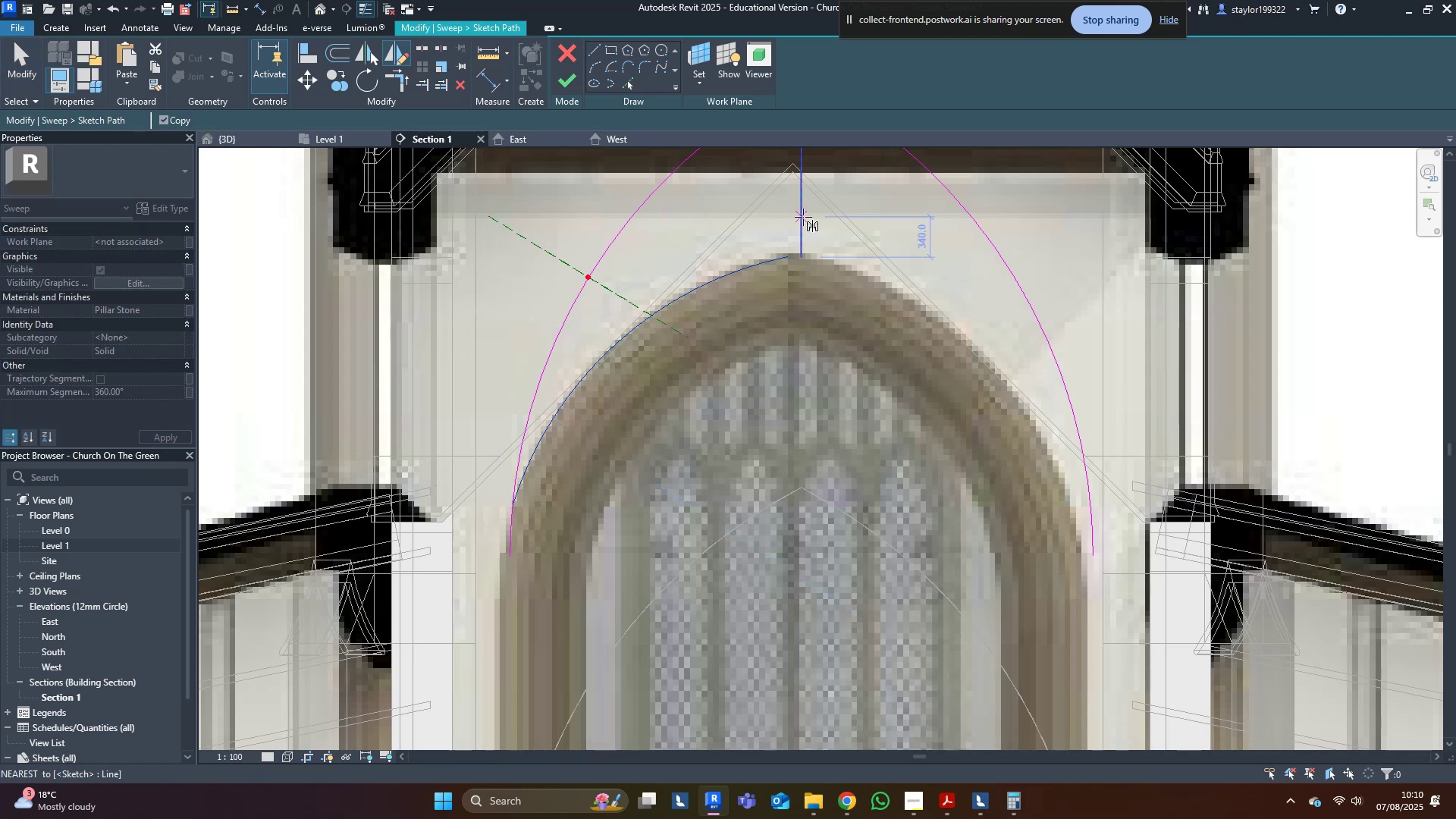 
left_click([803, 217])
 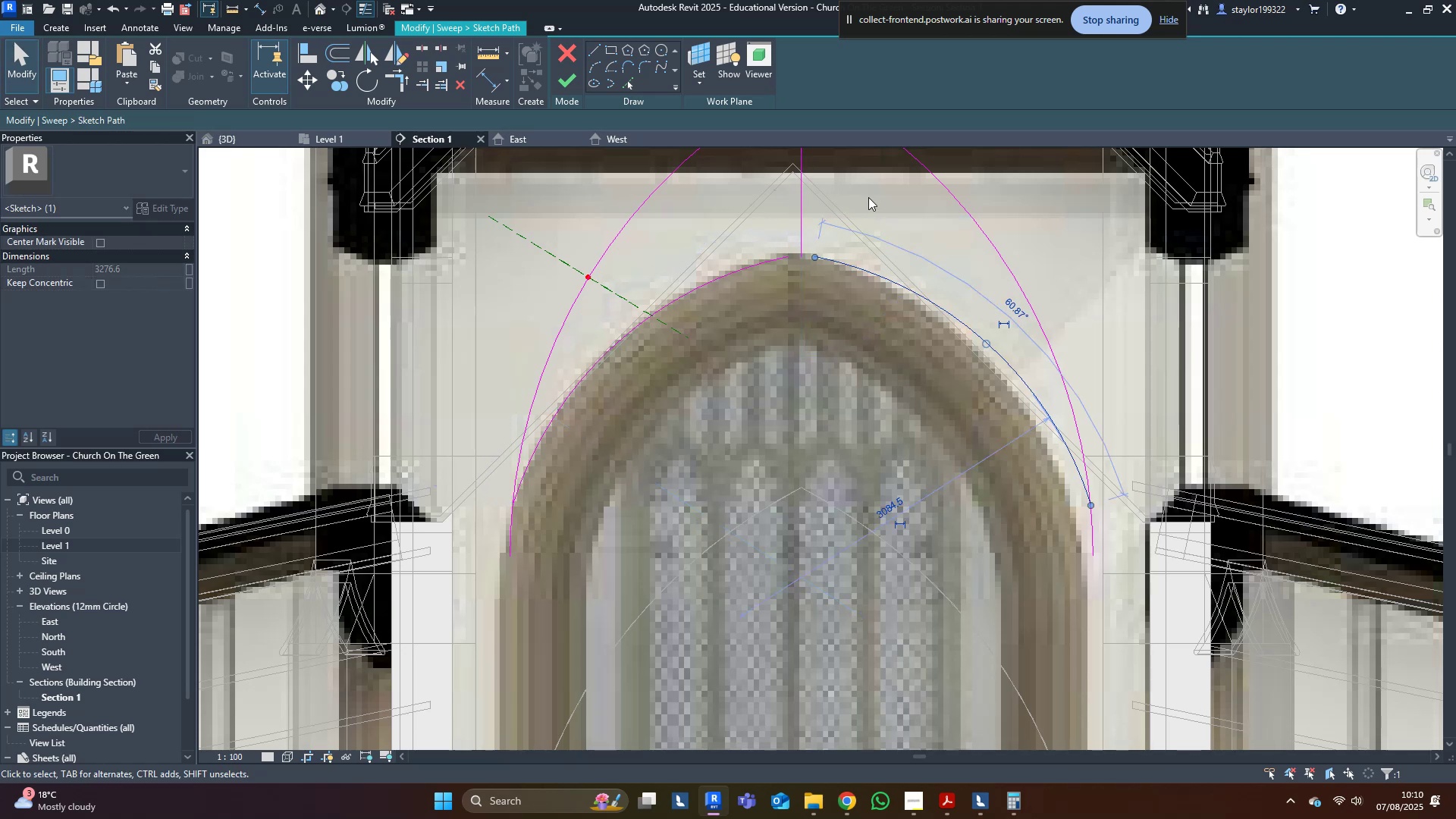 
left_click([866, 200])
 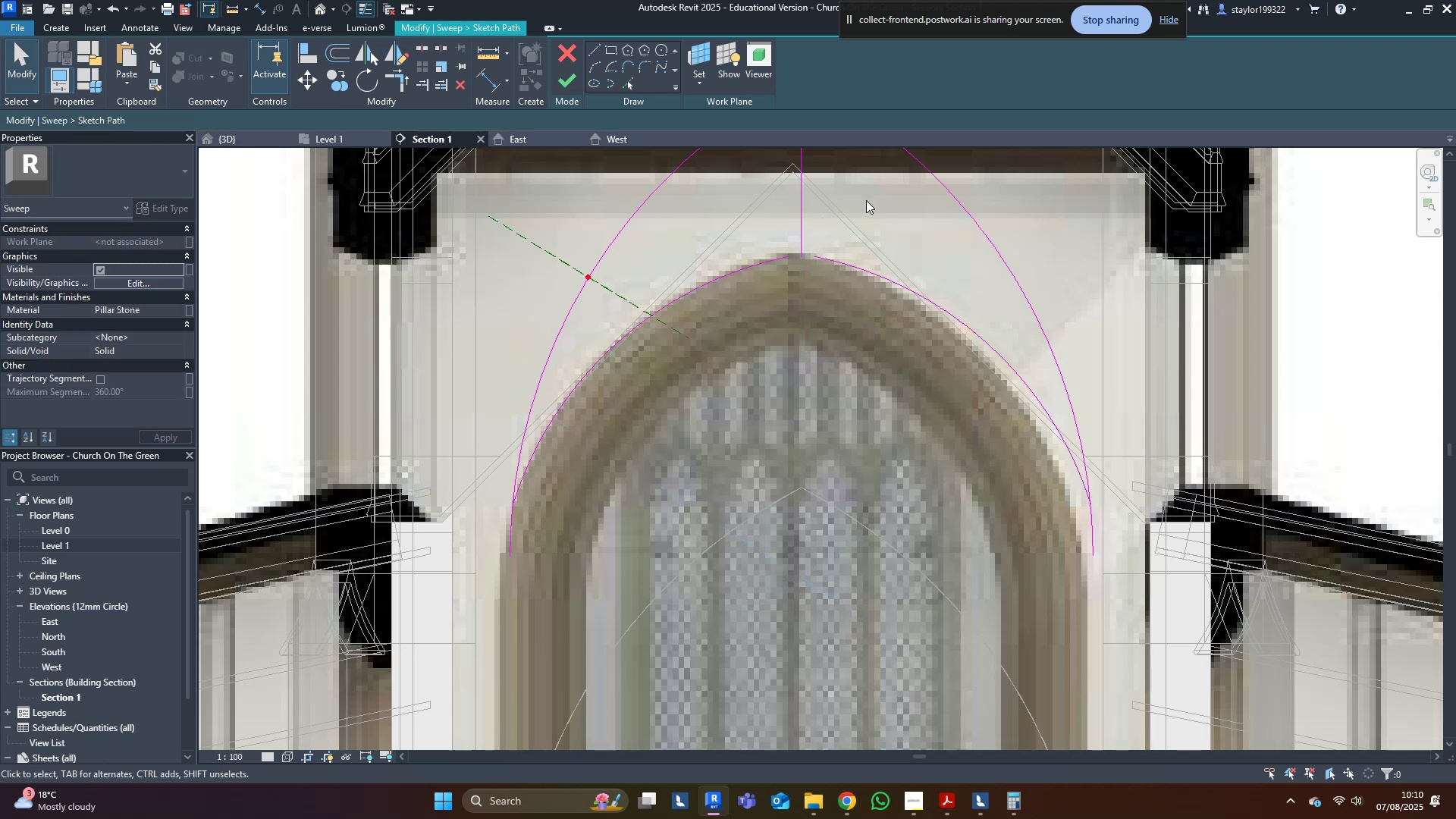 
hold_key(key=T, duration=12.74)
 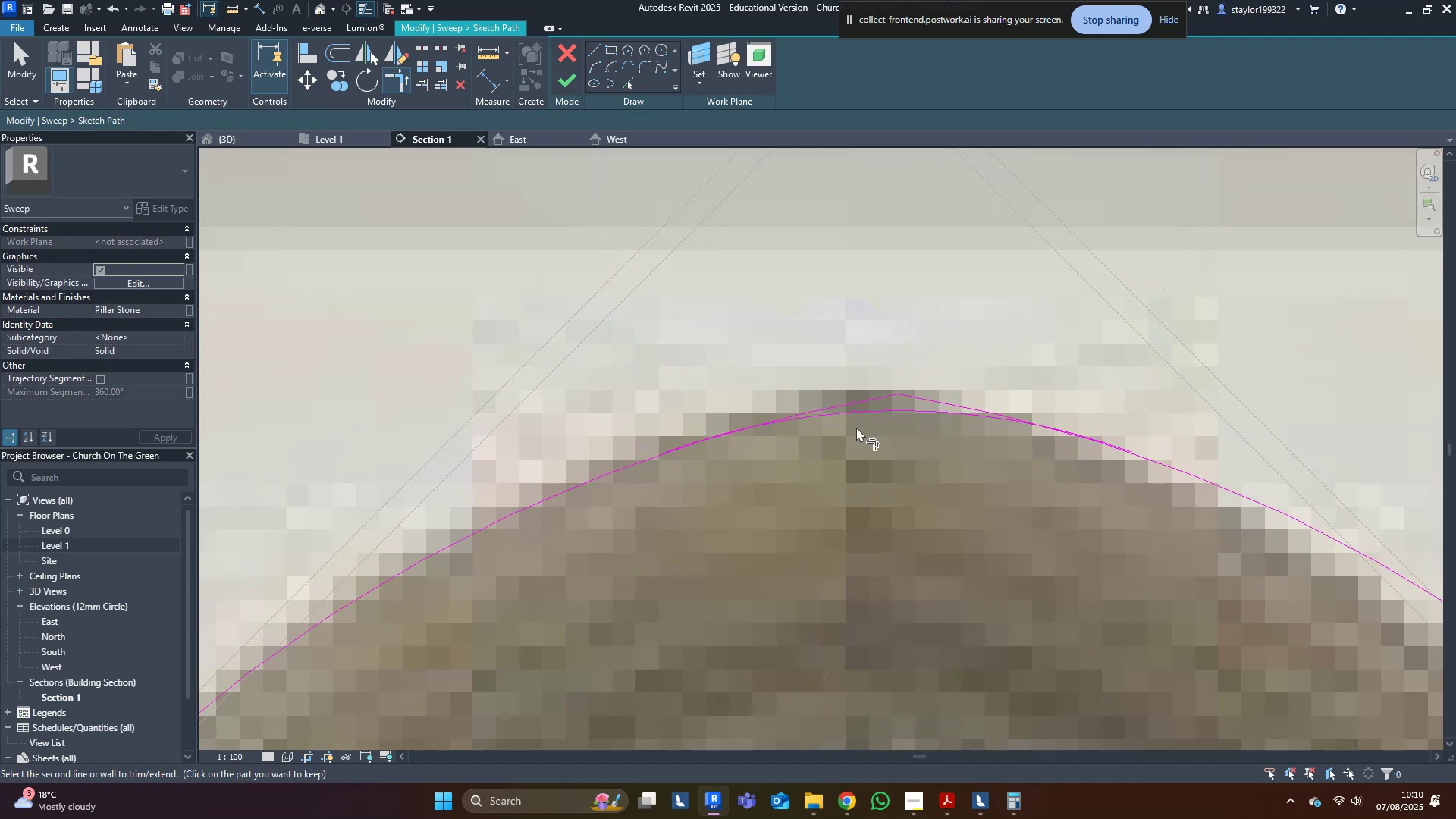 
key(R)
 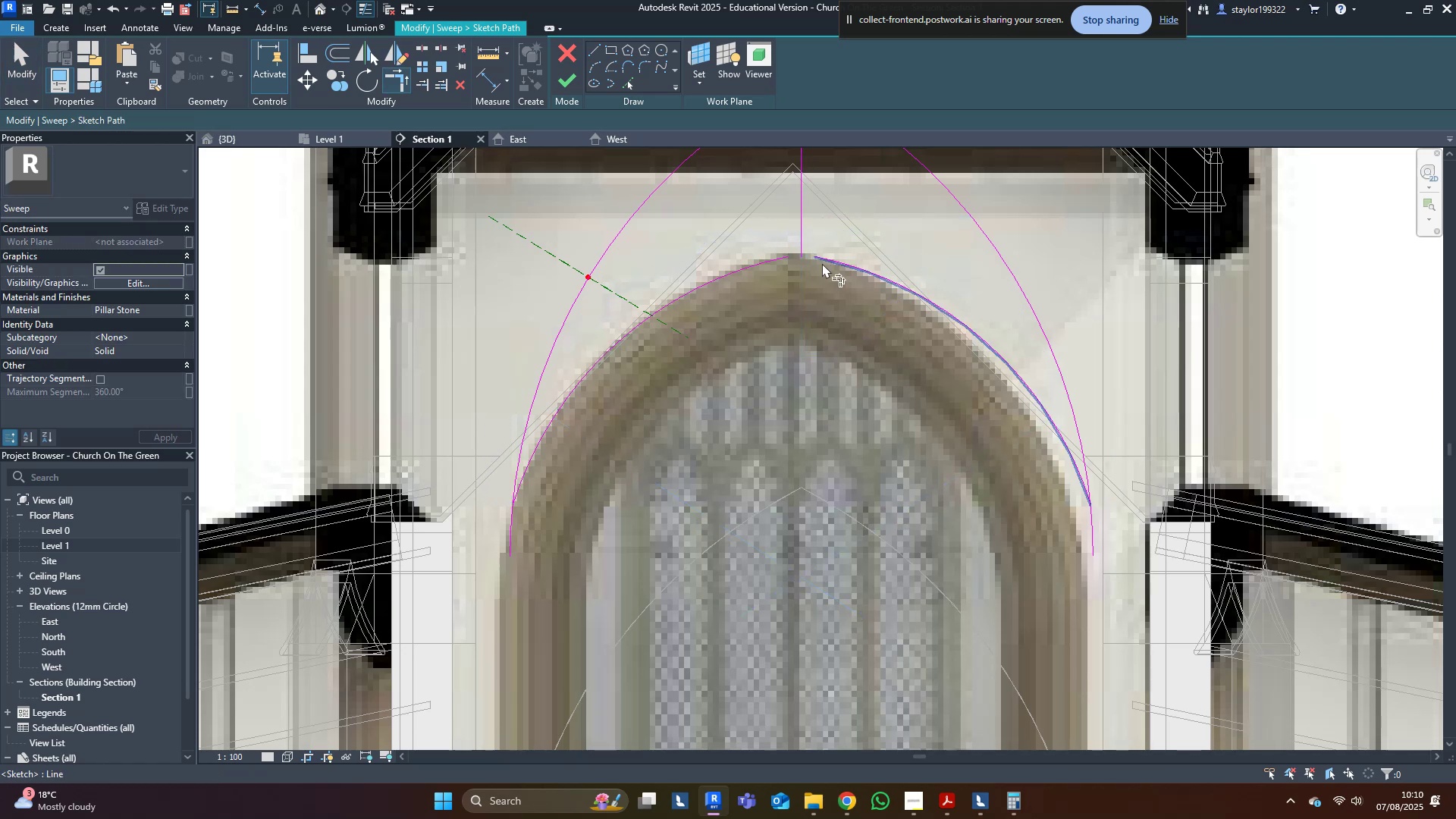 
left_click([822, 263])
 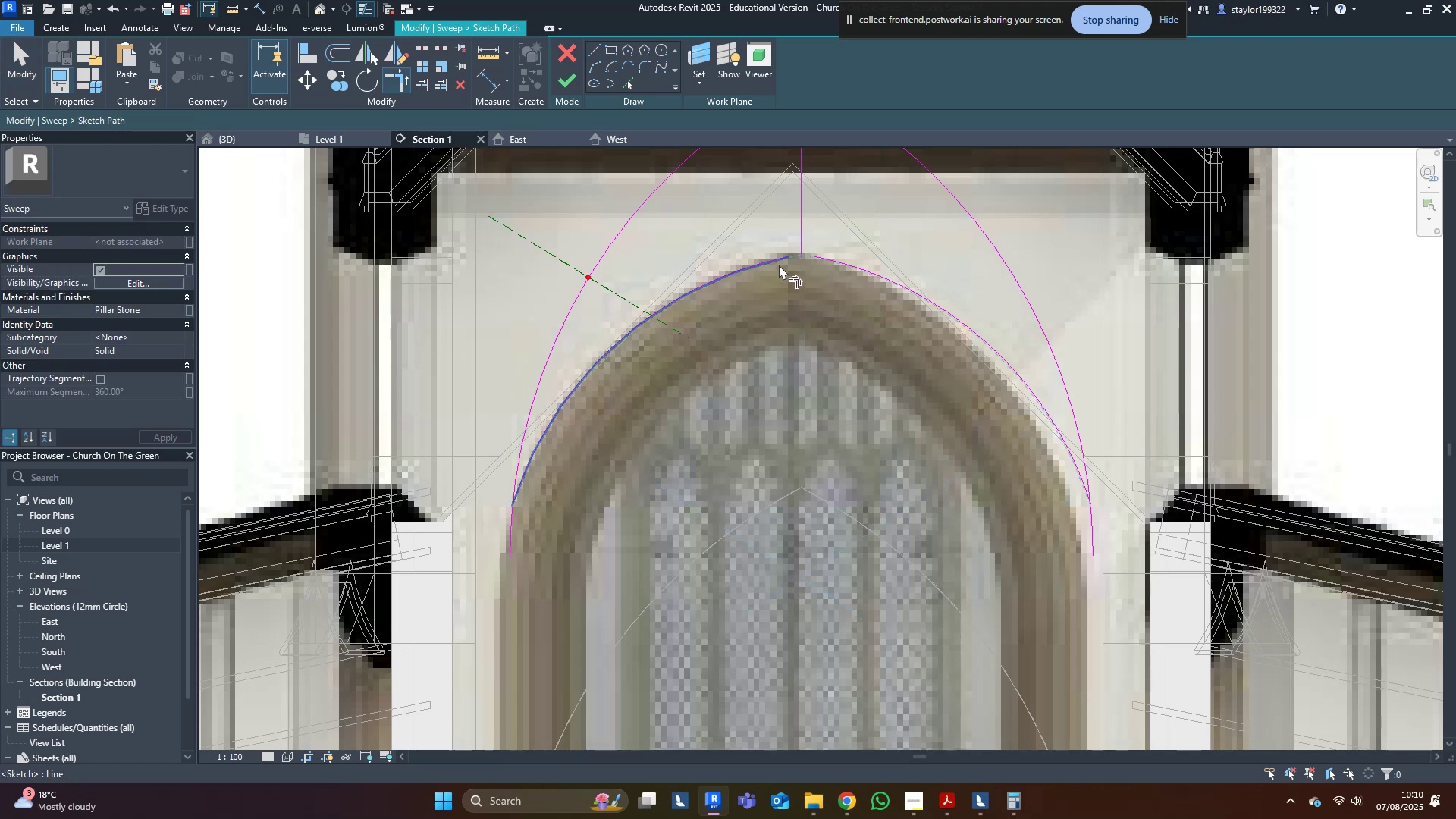 
left_click([777, 265])
 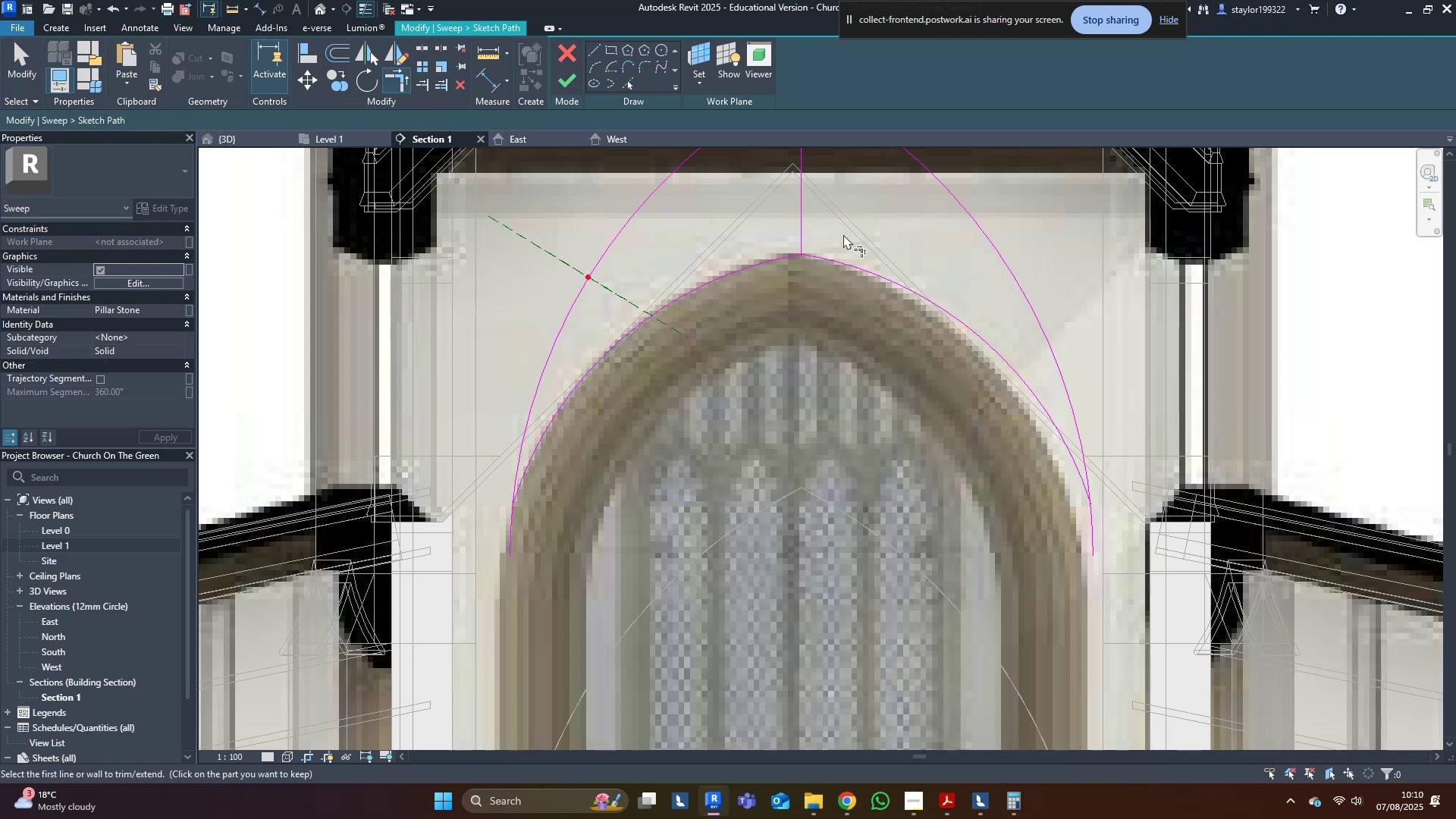 
hold_key(key=M, duration=14.05)
 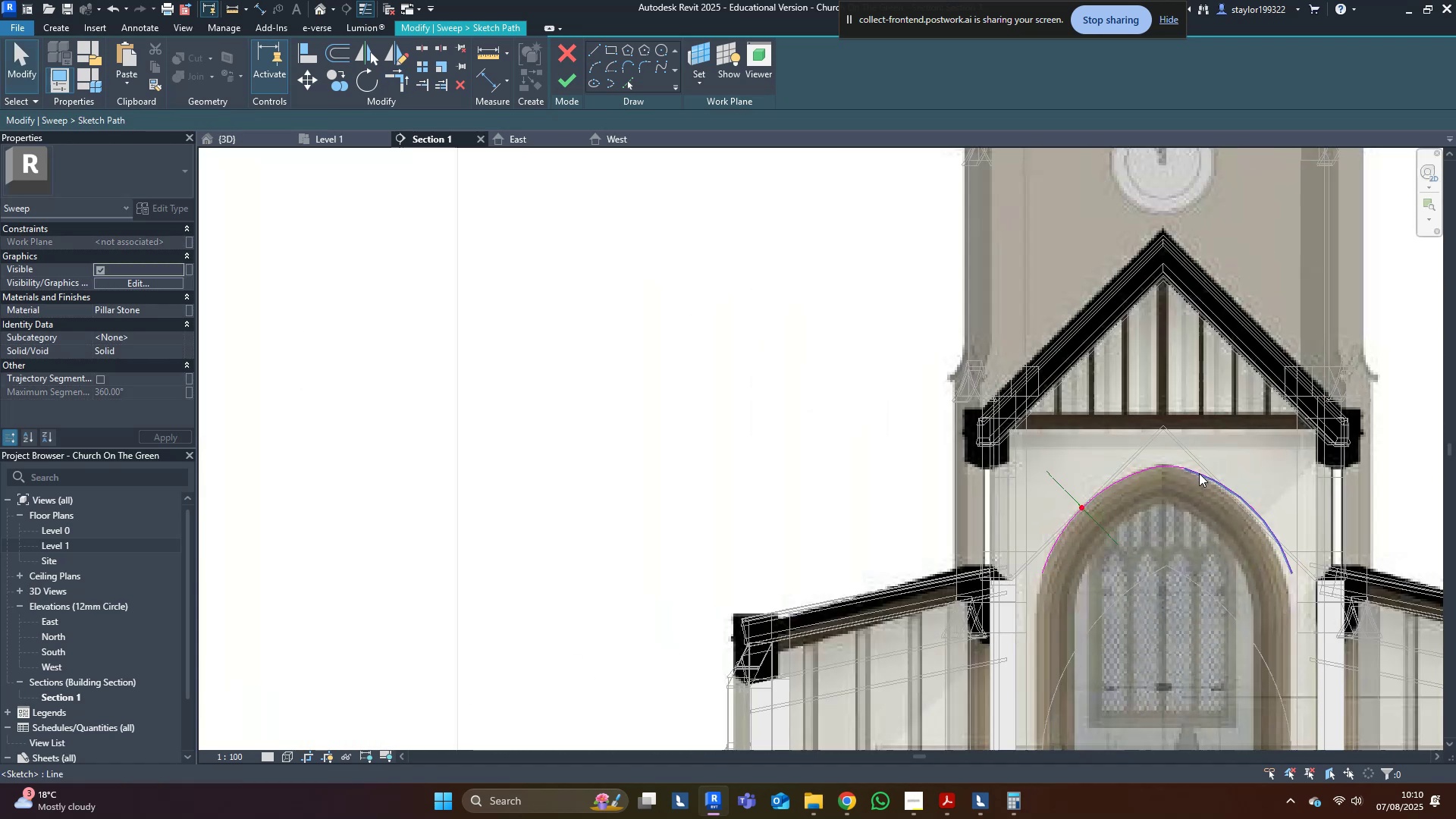 
key(D)
 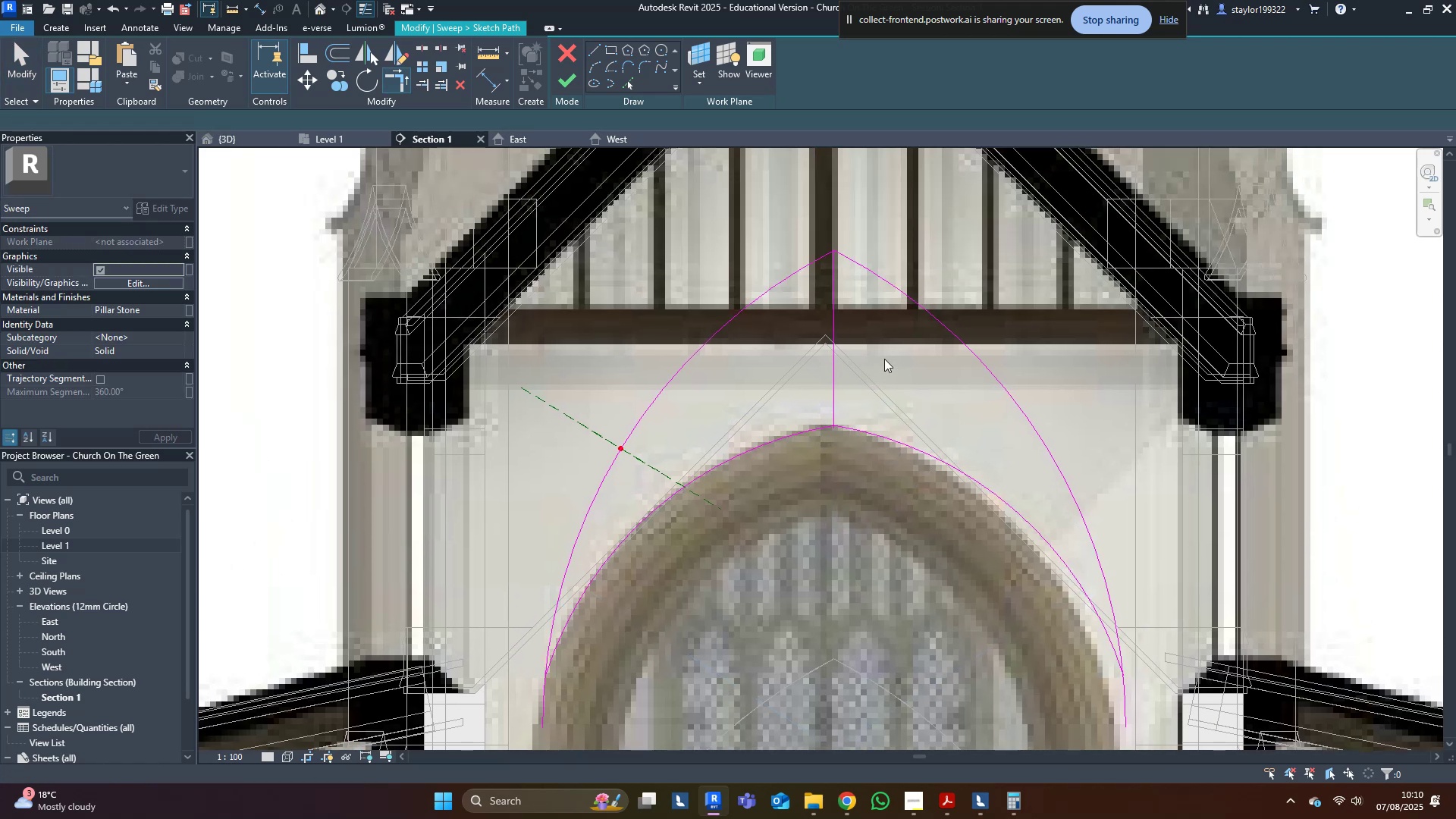 
left_click_drag(start_coordinate=[884, 358], to_coordinate=[746, 229])
 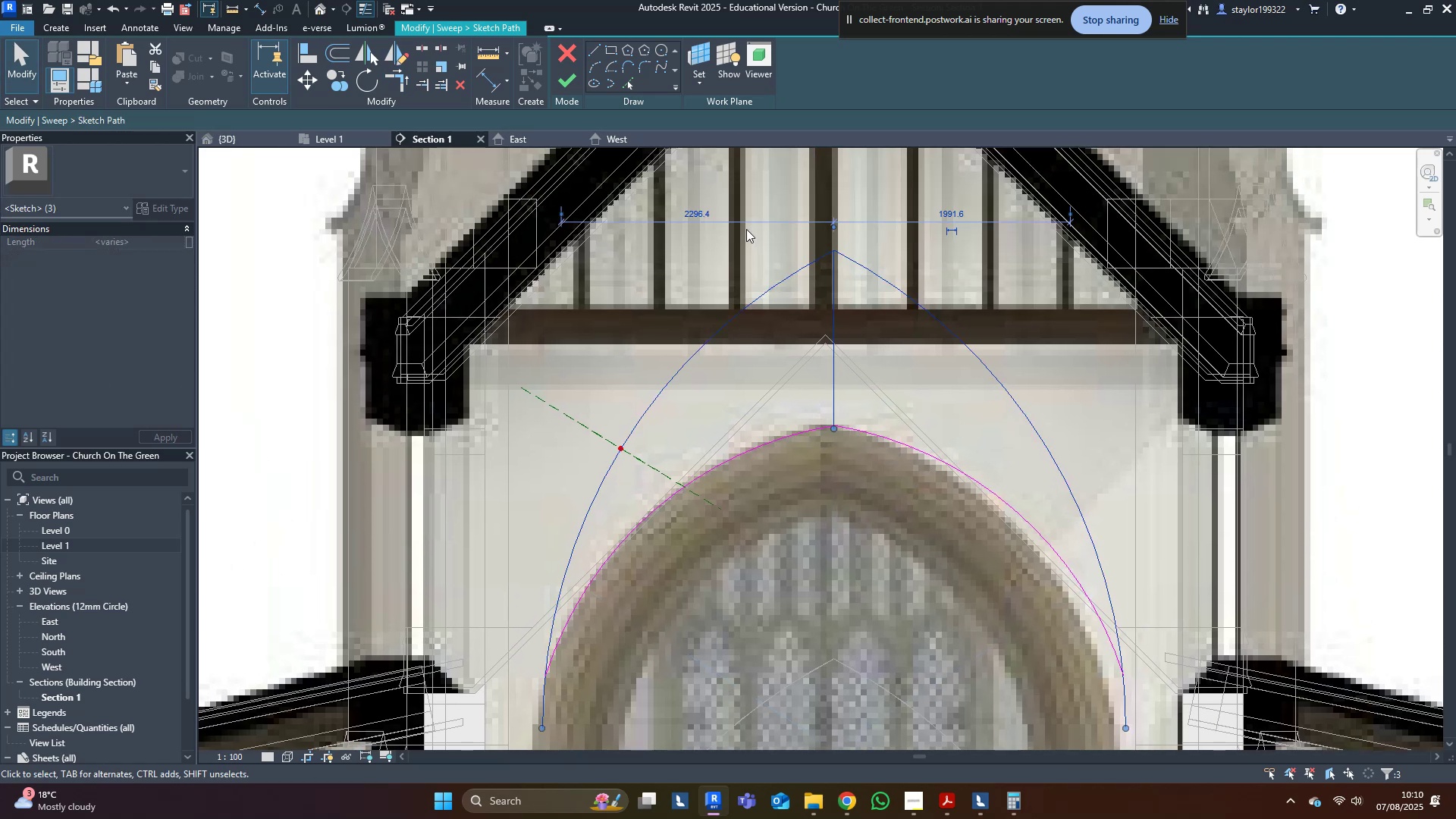 
key(Delete)
 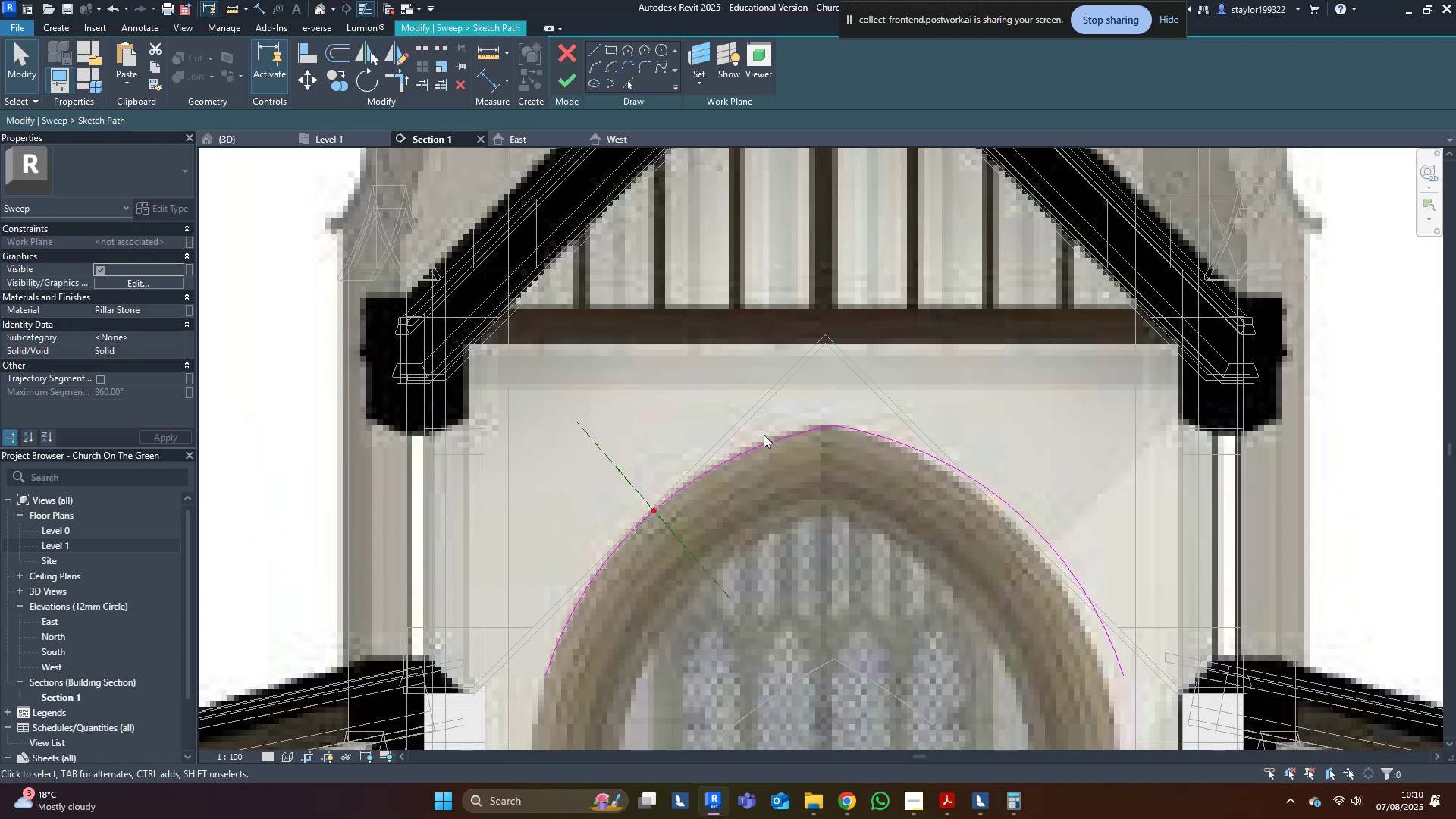 
scroll: coordinate [798, 465], scroll_direction: up, amount: 4.0
 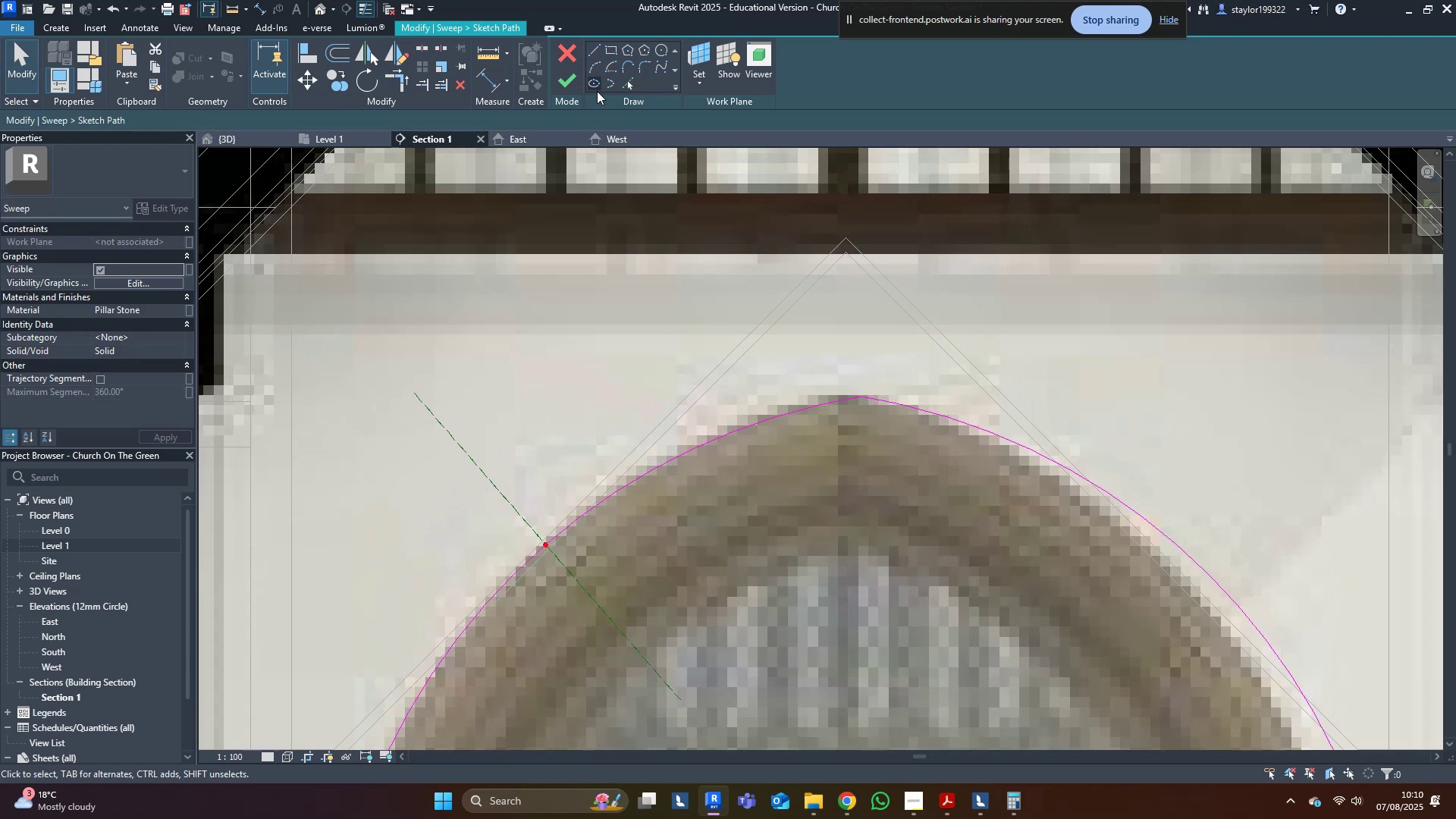 
left_click([597, 69])
 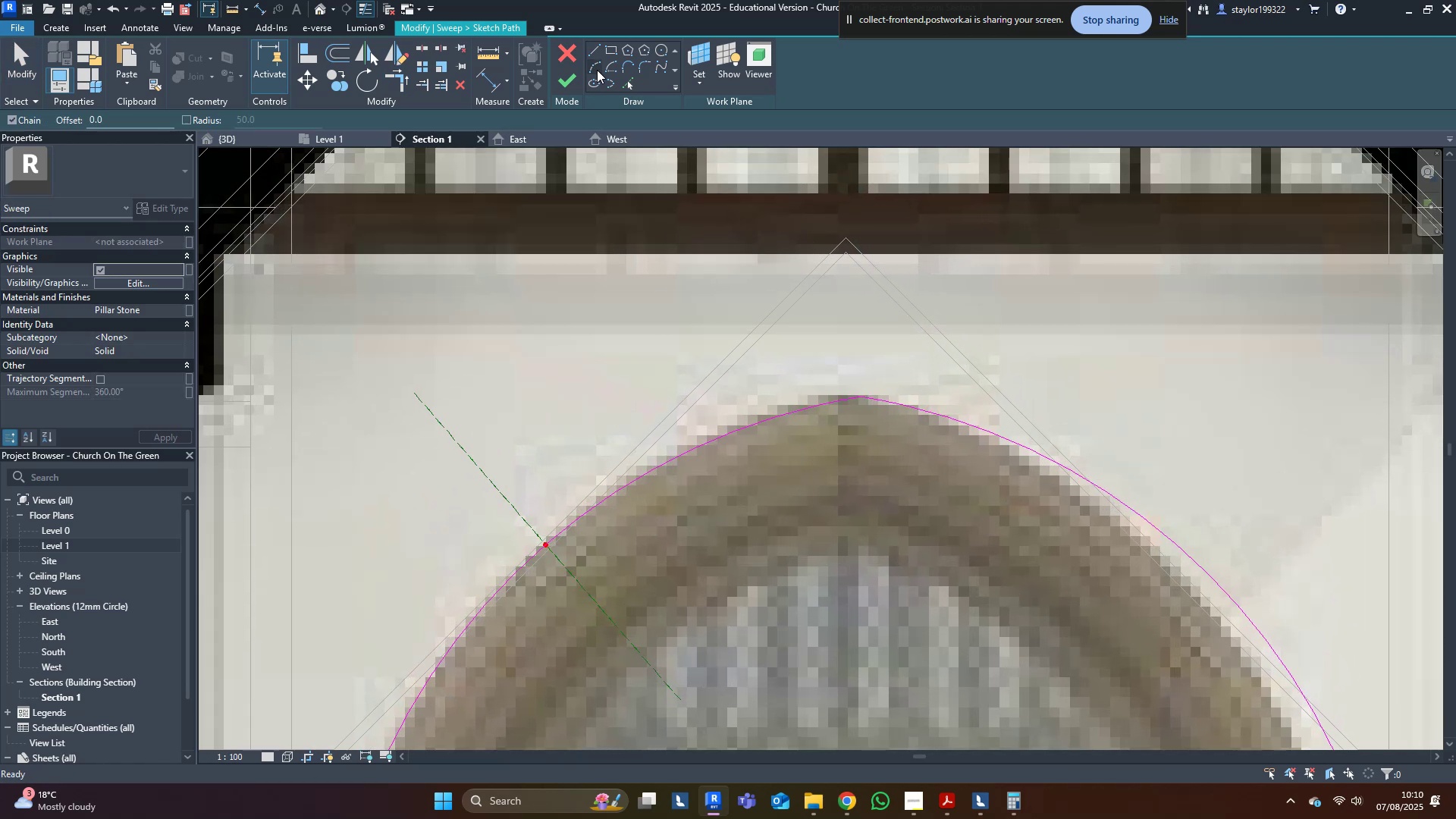 
scroll: coordinate [789, 380], scroll_direction: up, amount: 3.0
 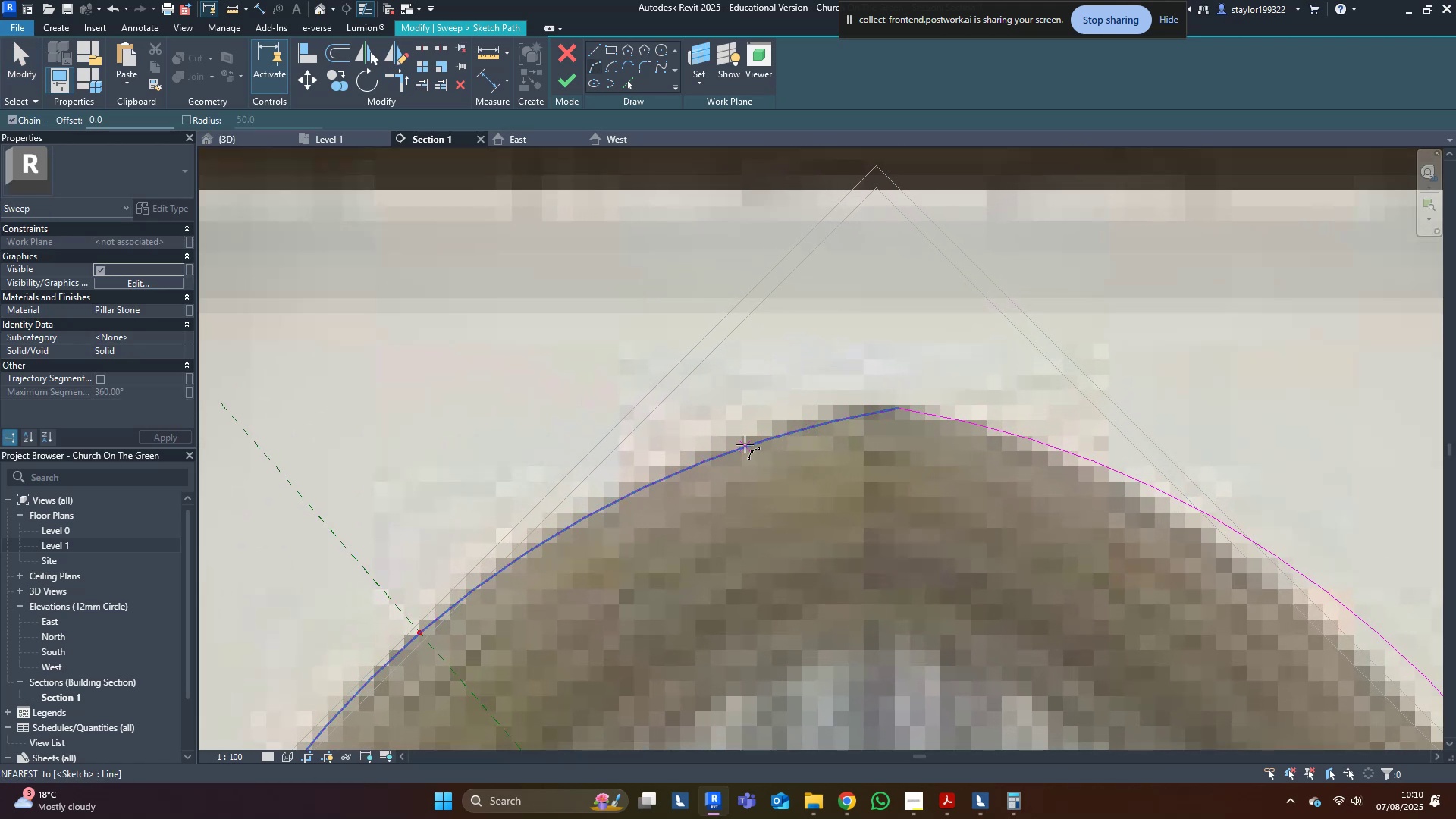 
left_click([745, 444])
 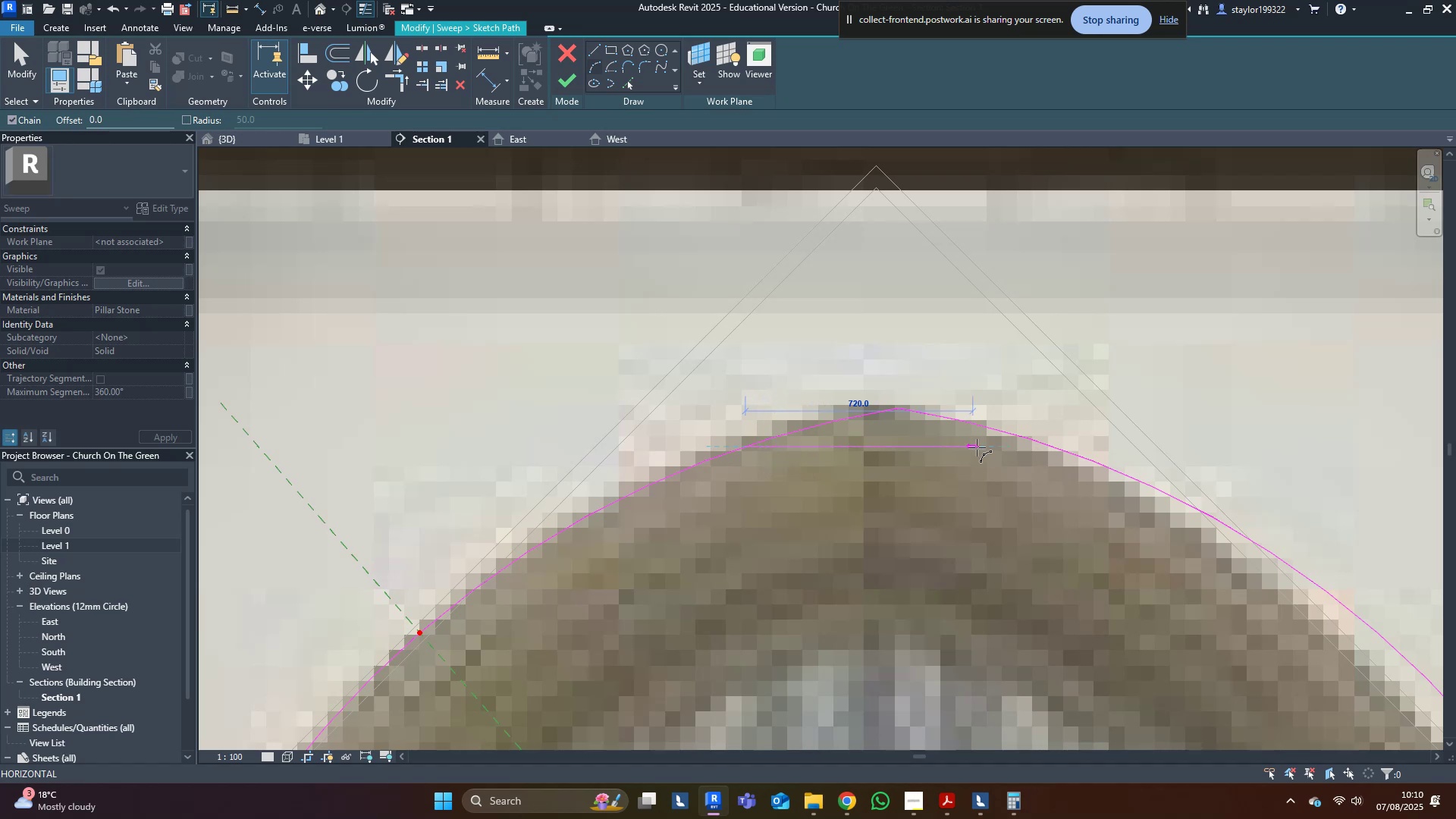 
left_click([1055, 450])
 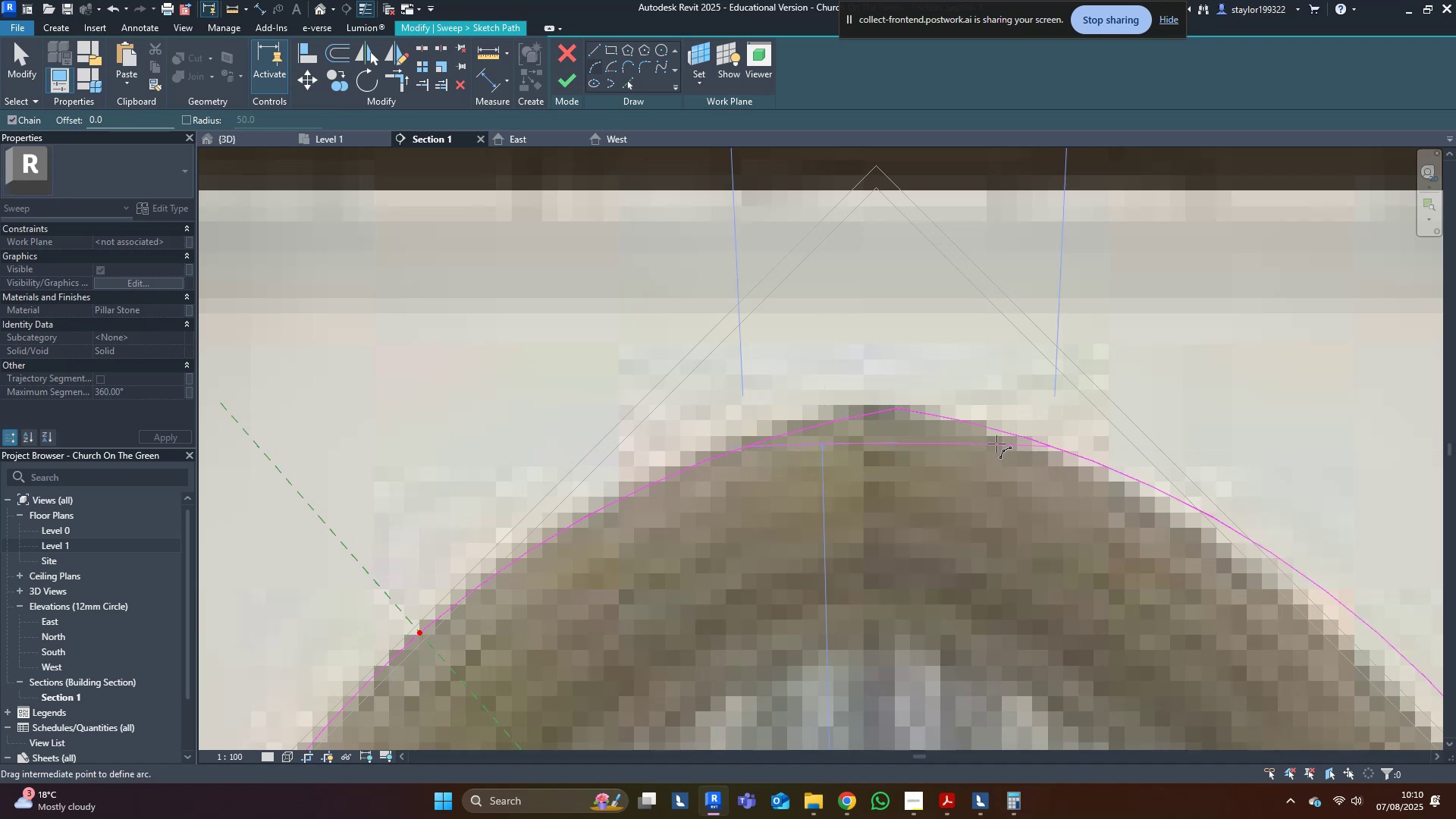 
scroll: coordinate [899, 435], scroll_direction: up, amount: 3.0
 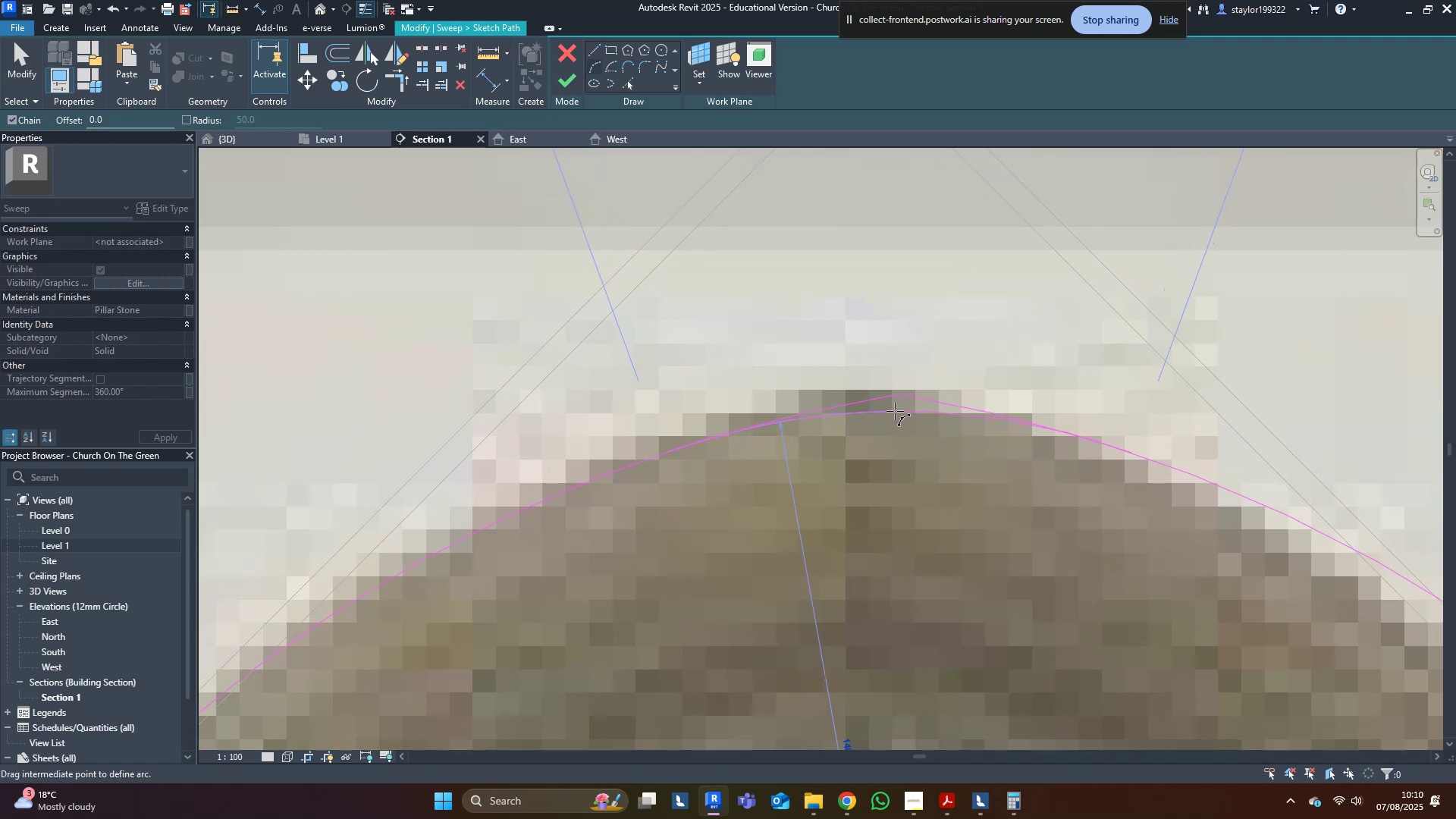 
left_click([895, 411])
 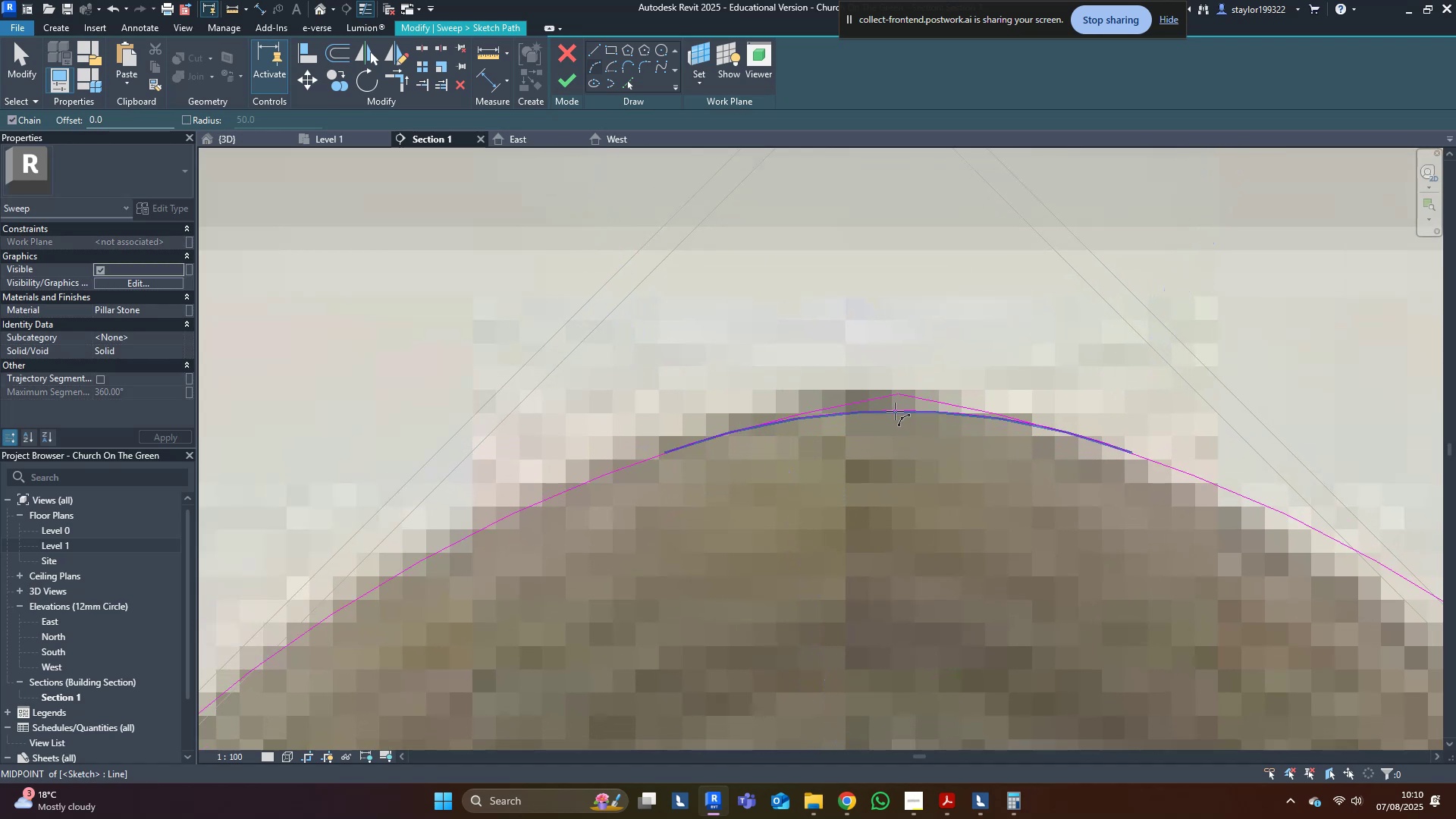 
middle_click([895, 411])
 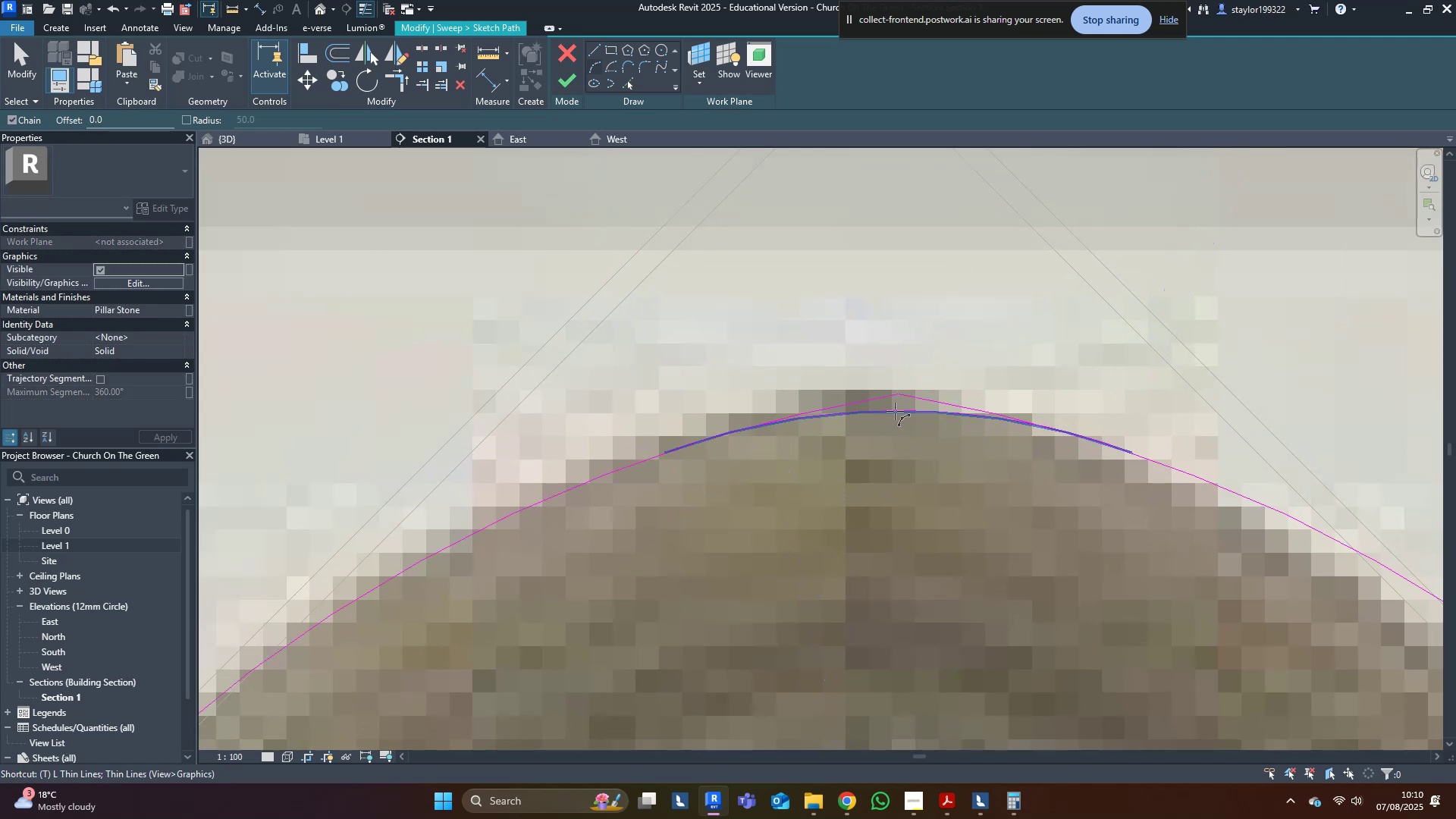 
key(R)
 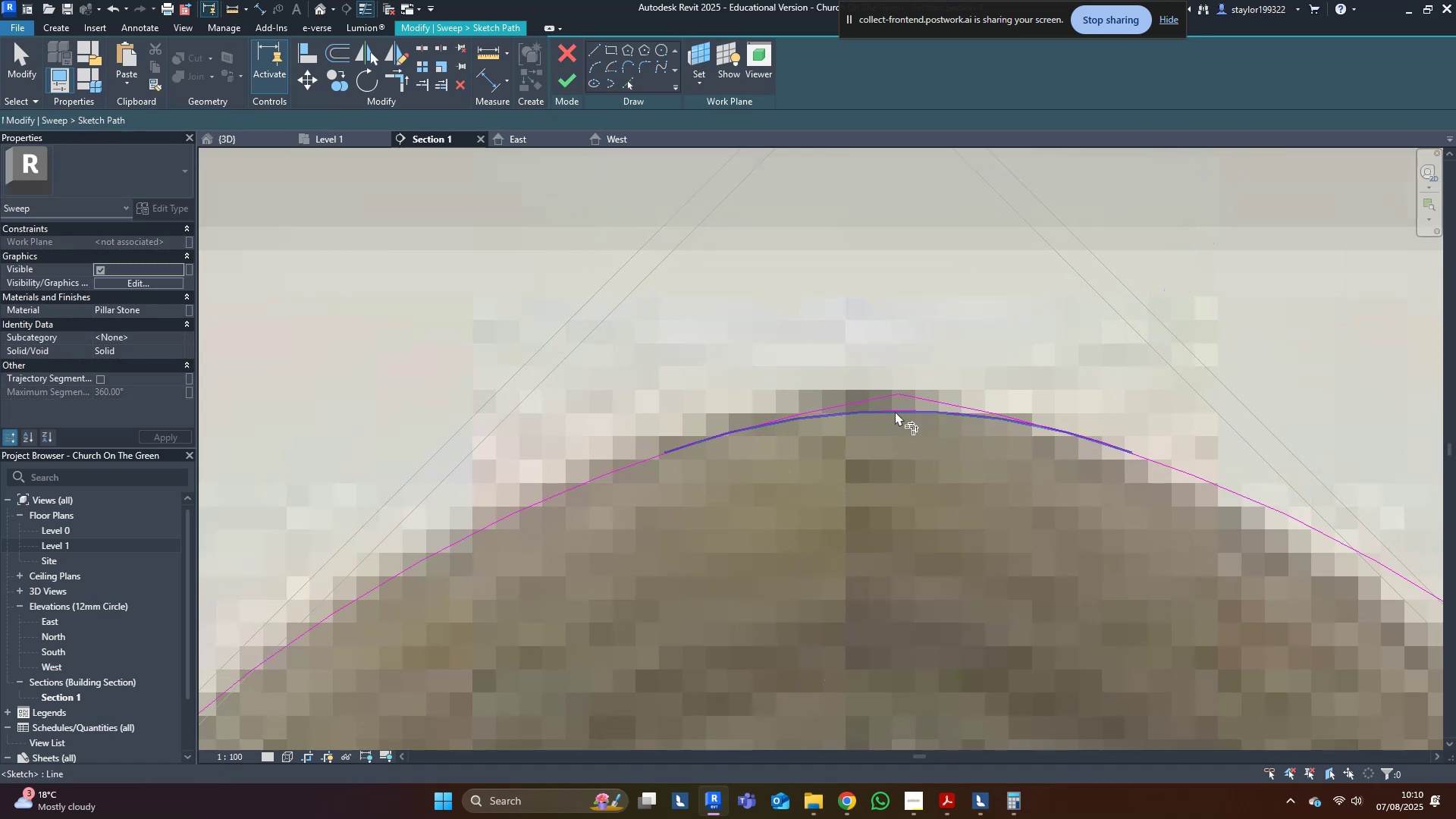 
left_click([895, 411])
 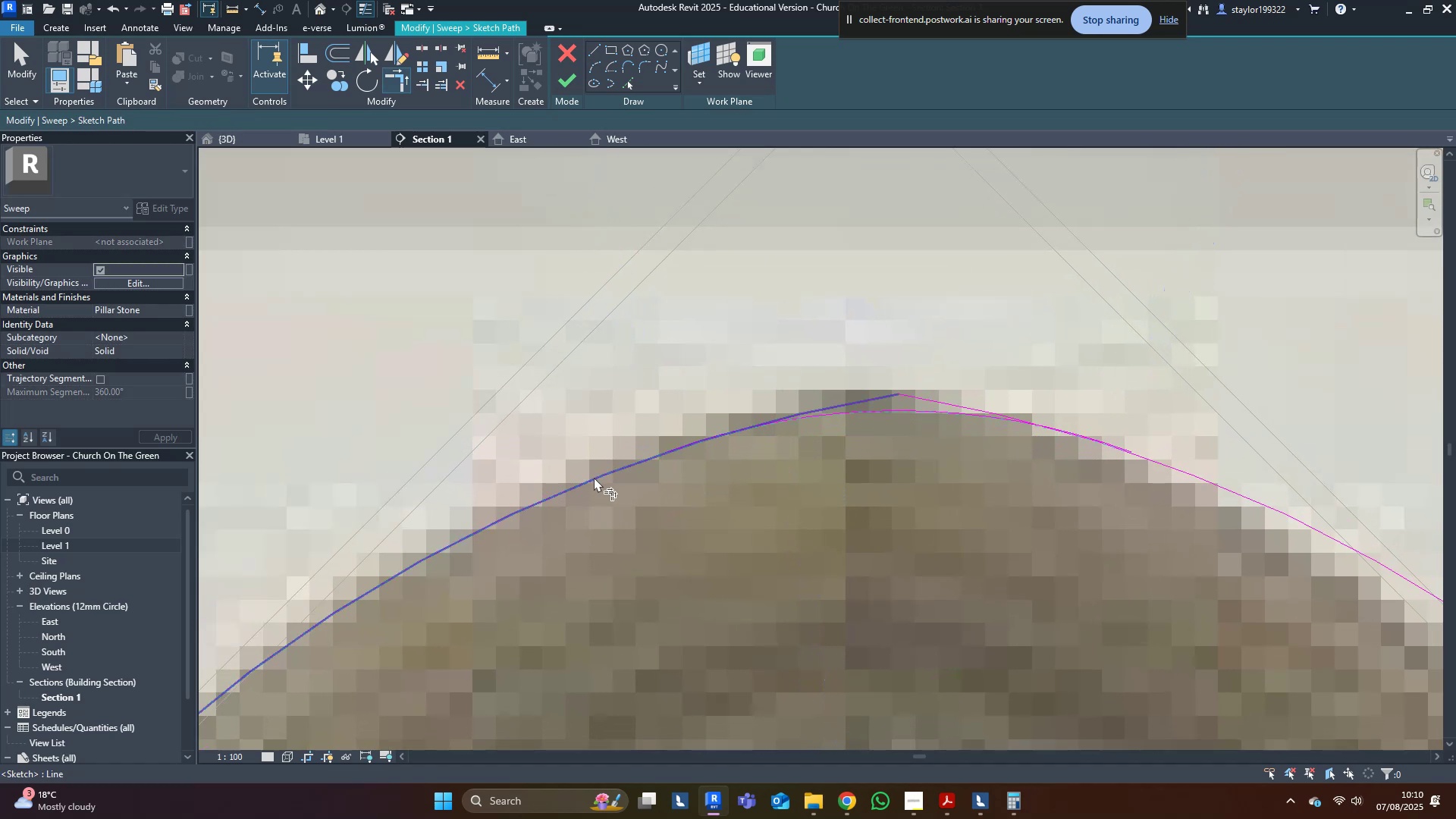 
left_click([594, 477])
 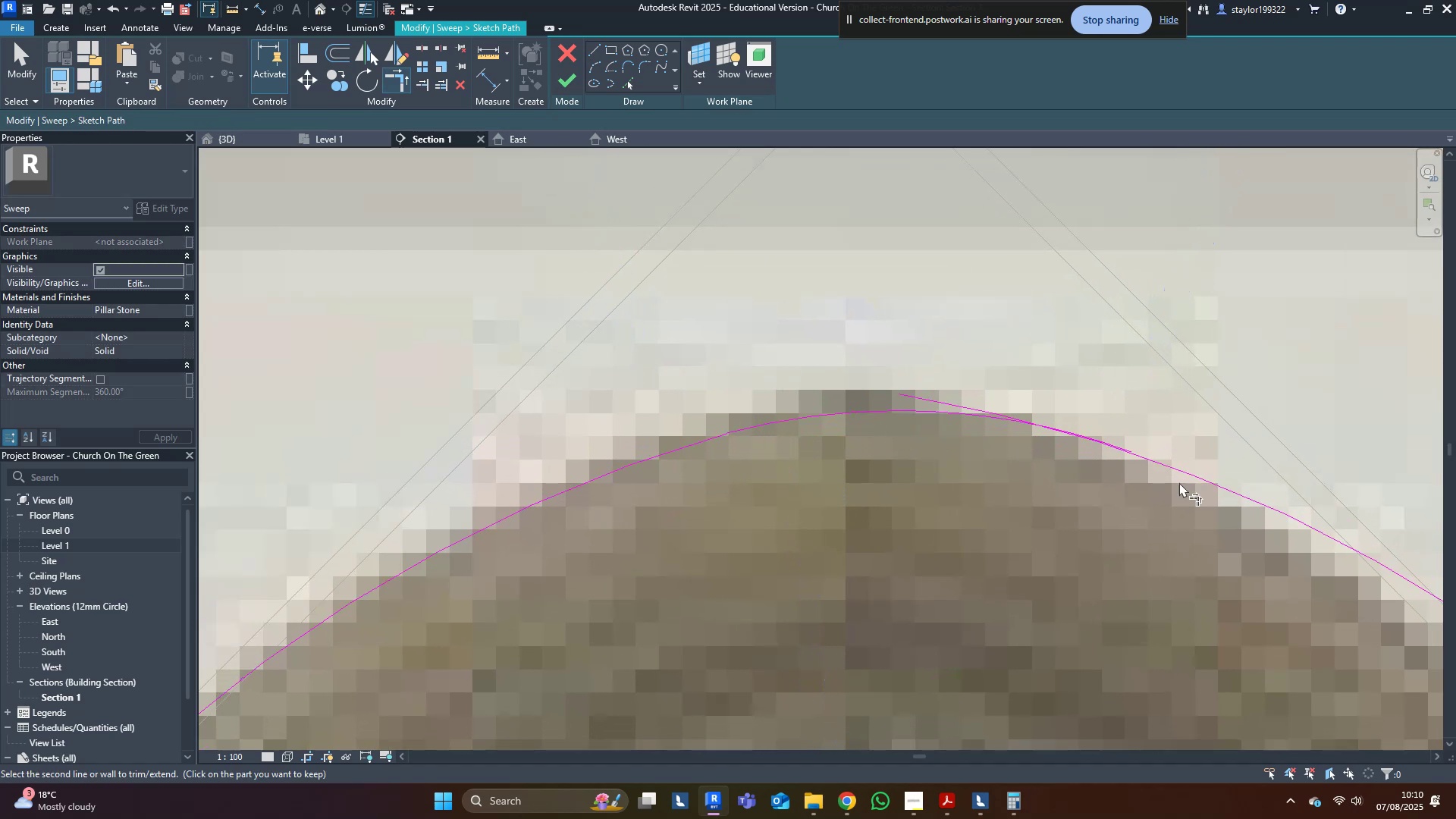 
left_click([1199, 472])
 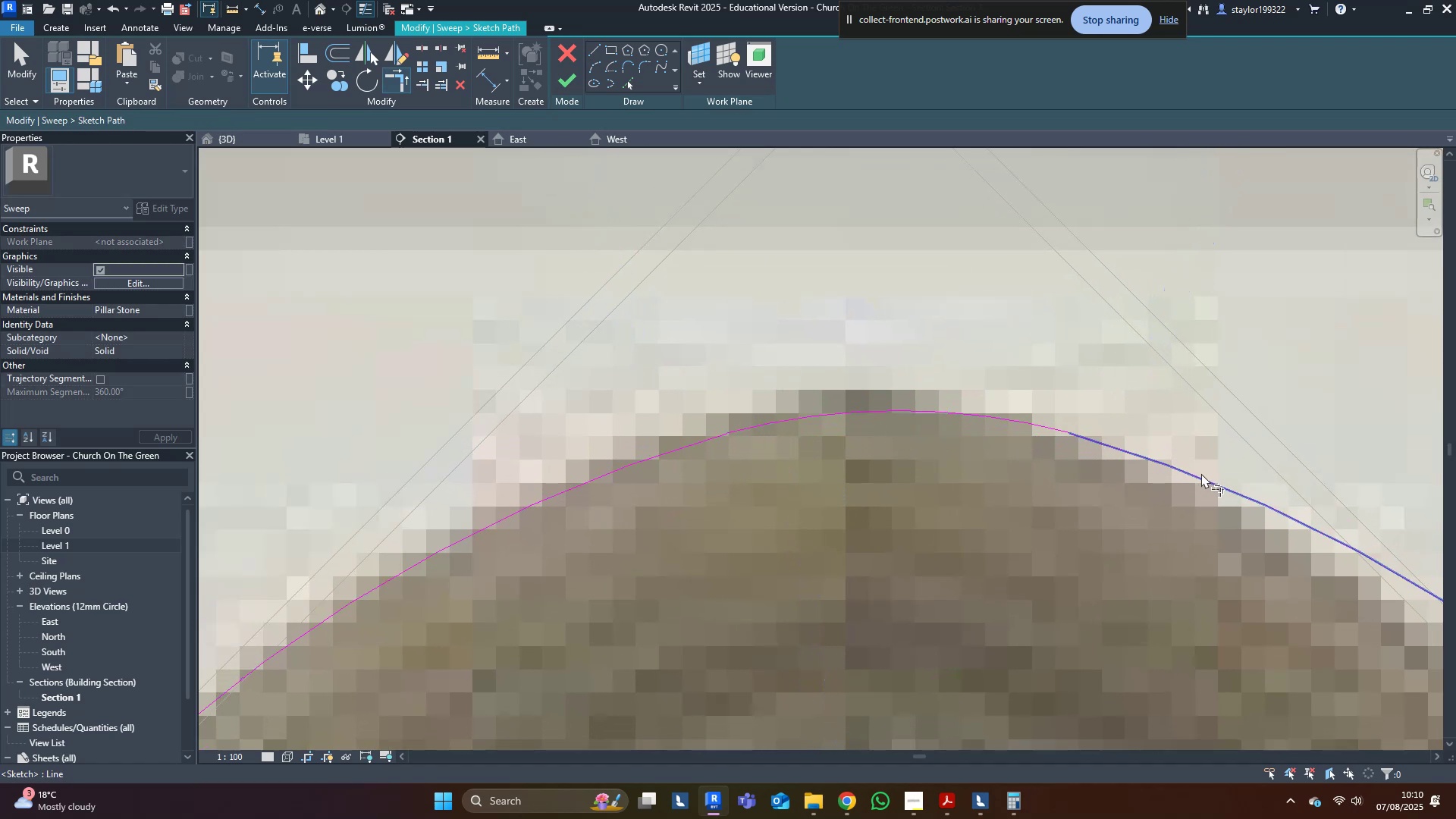 
scroll: coordinate [1199, 473], scroll_direction: down, amount: 16.0
 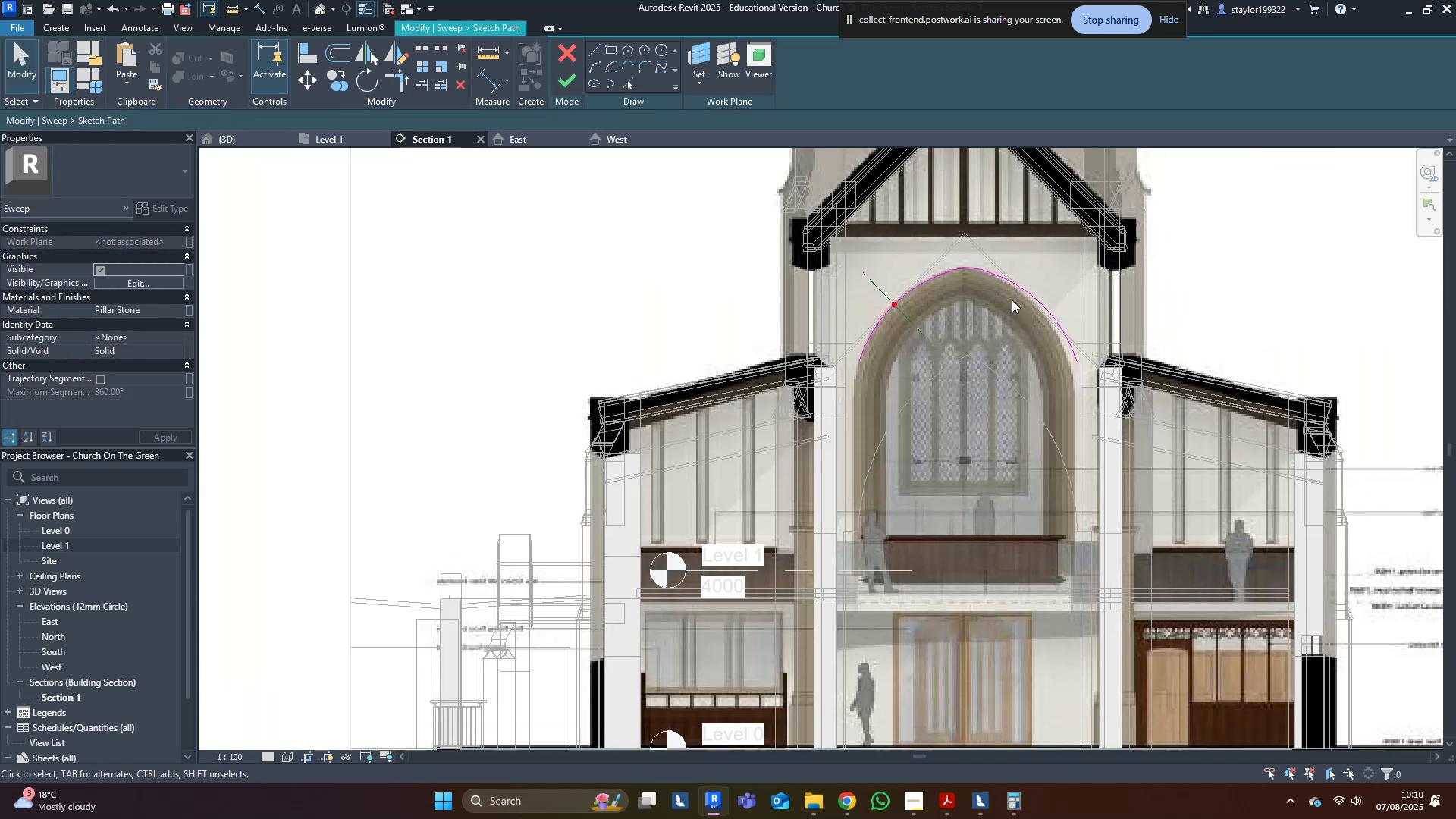 
type(dsdwf)
 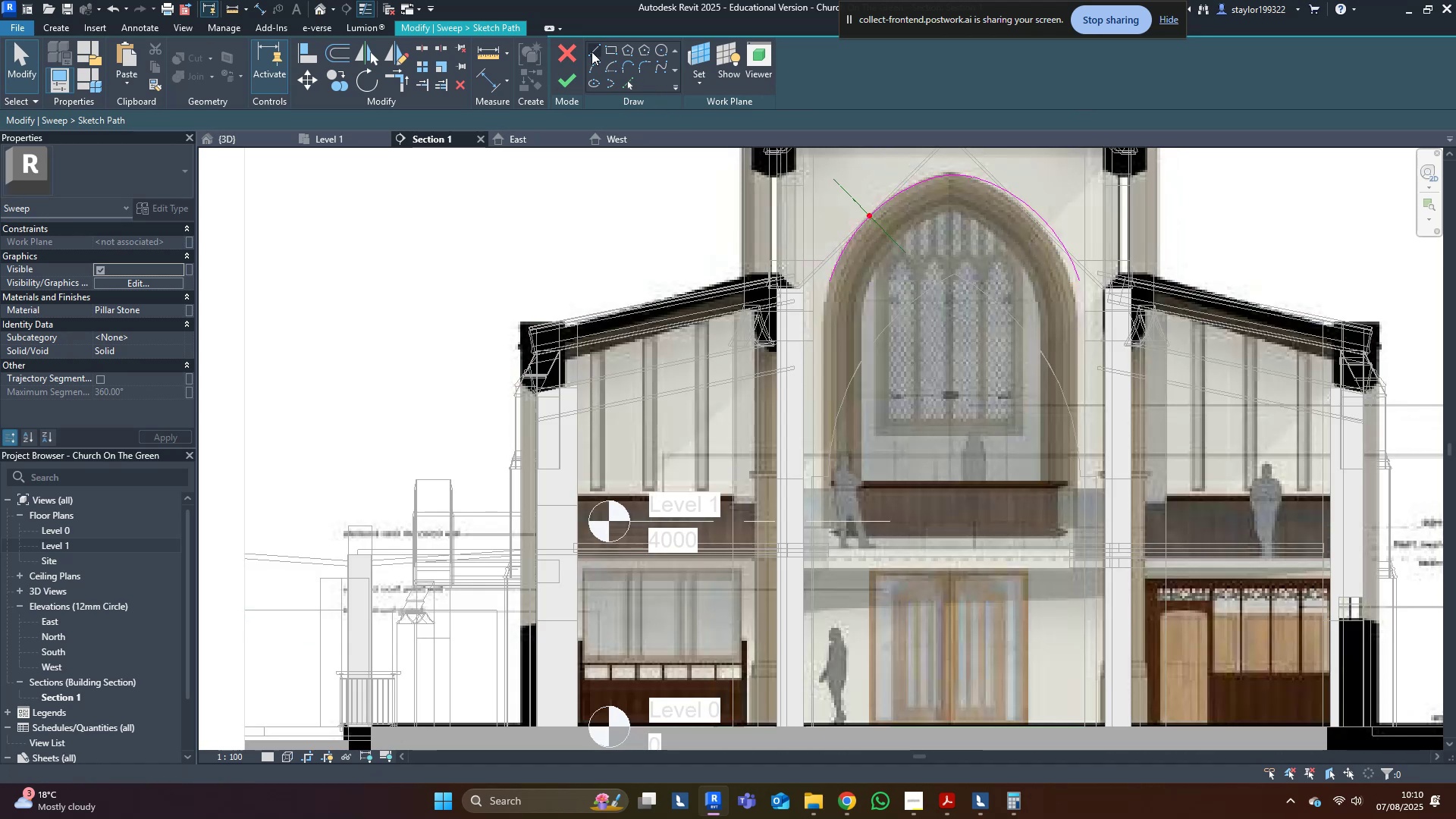 
scroll: coordinate [1018, 344], scroll_direction: up, amount: 1.0
 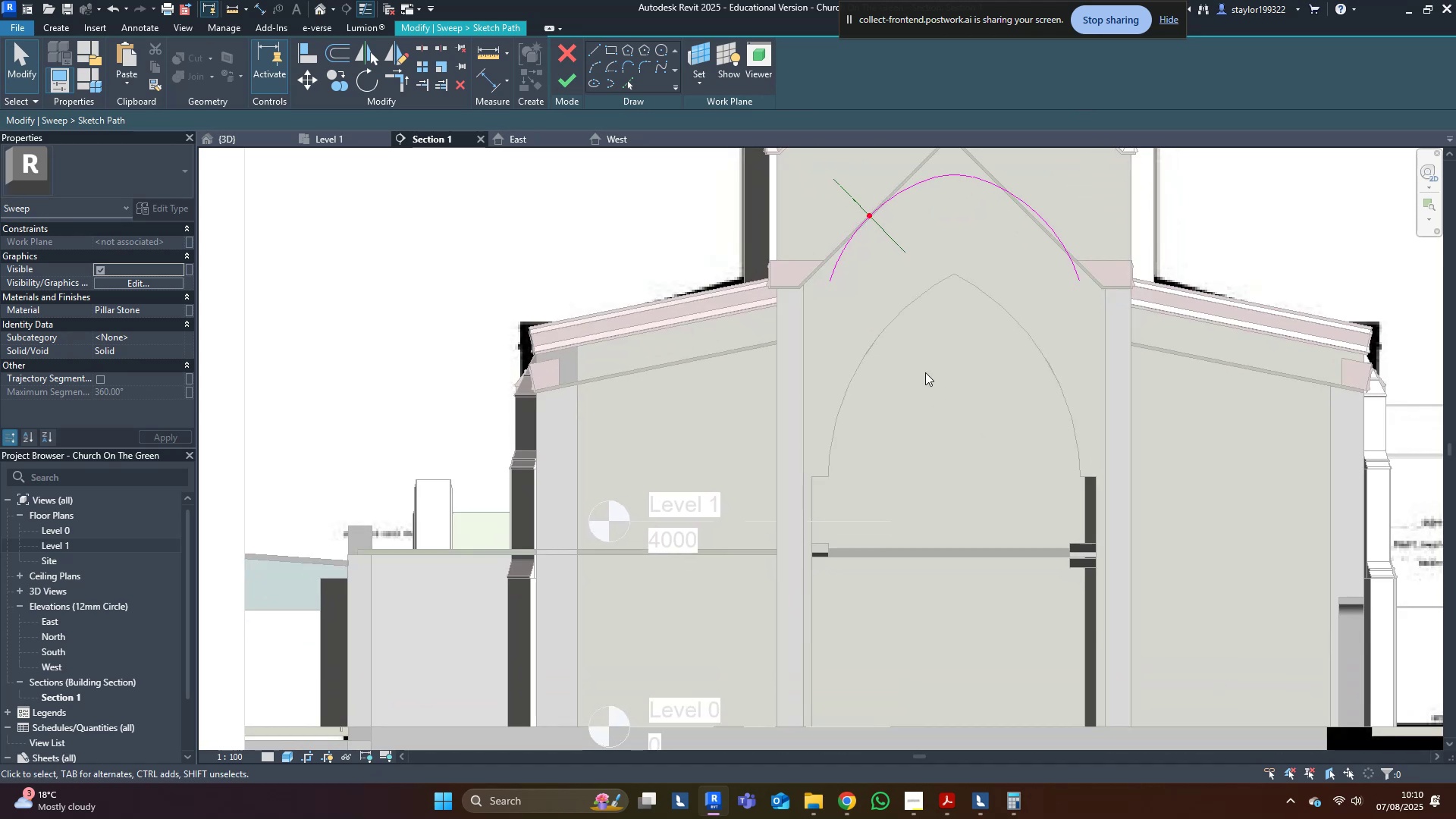 
left_click([590, 52])
 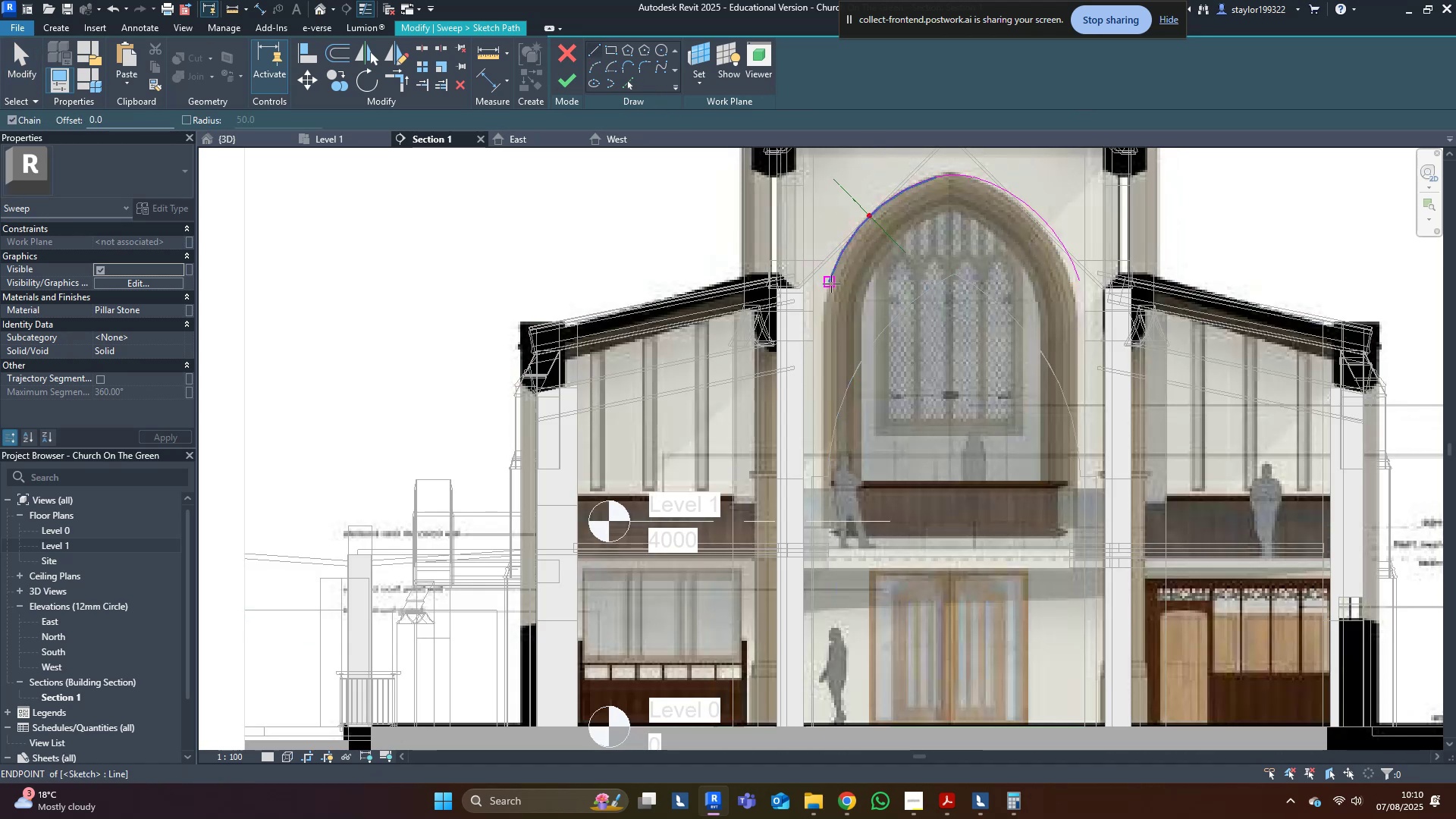 
left_click([827, 284])
 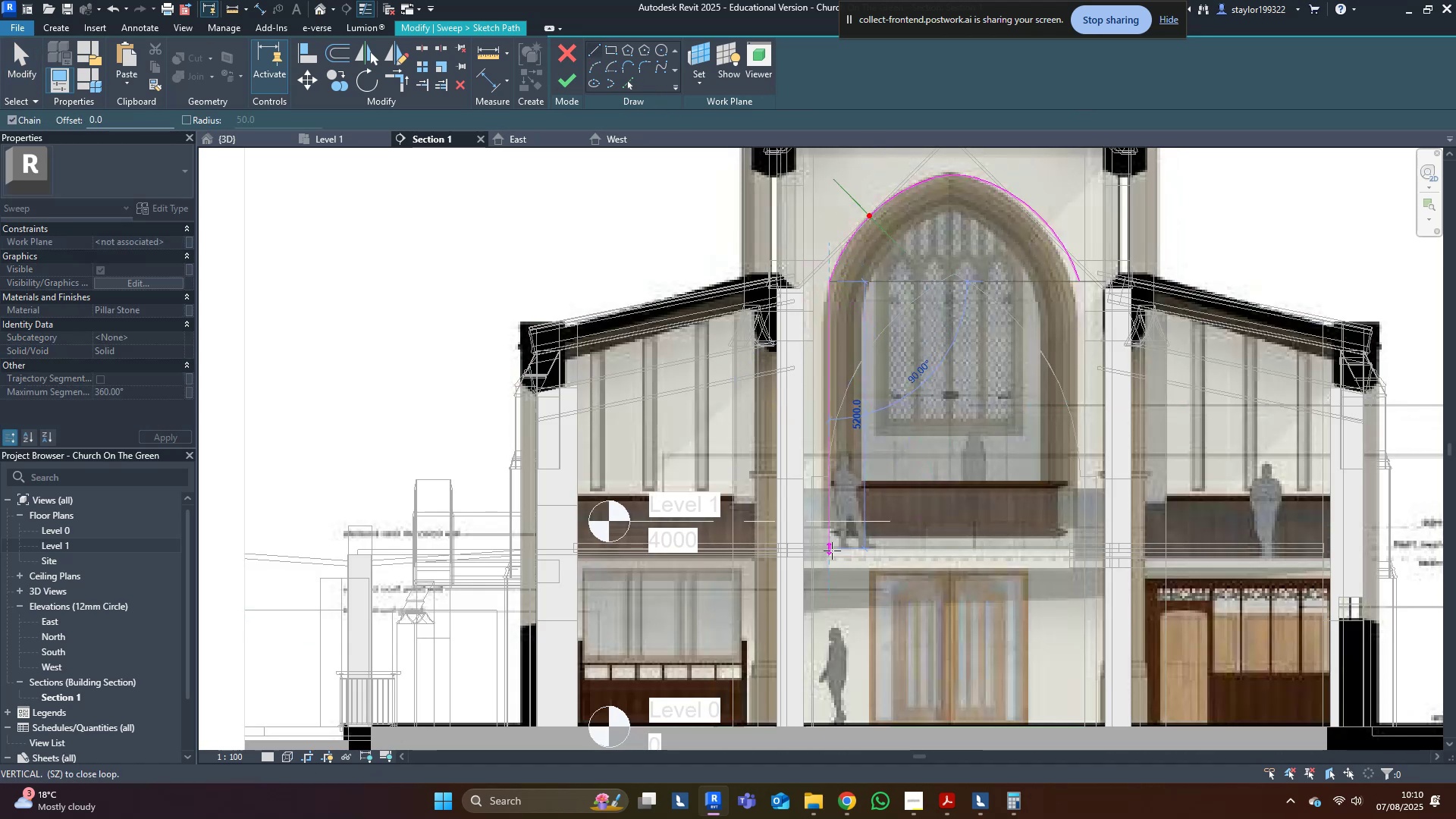 
type(sd)
 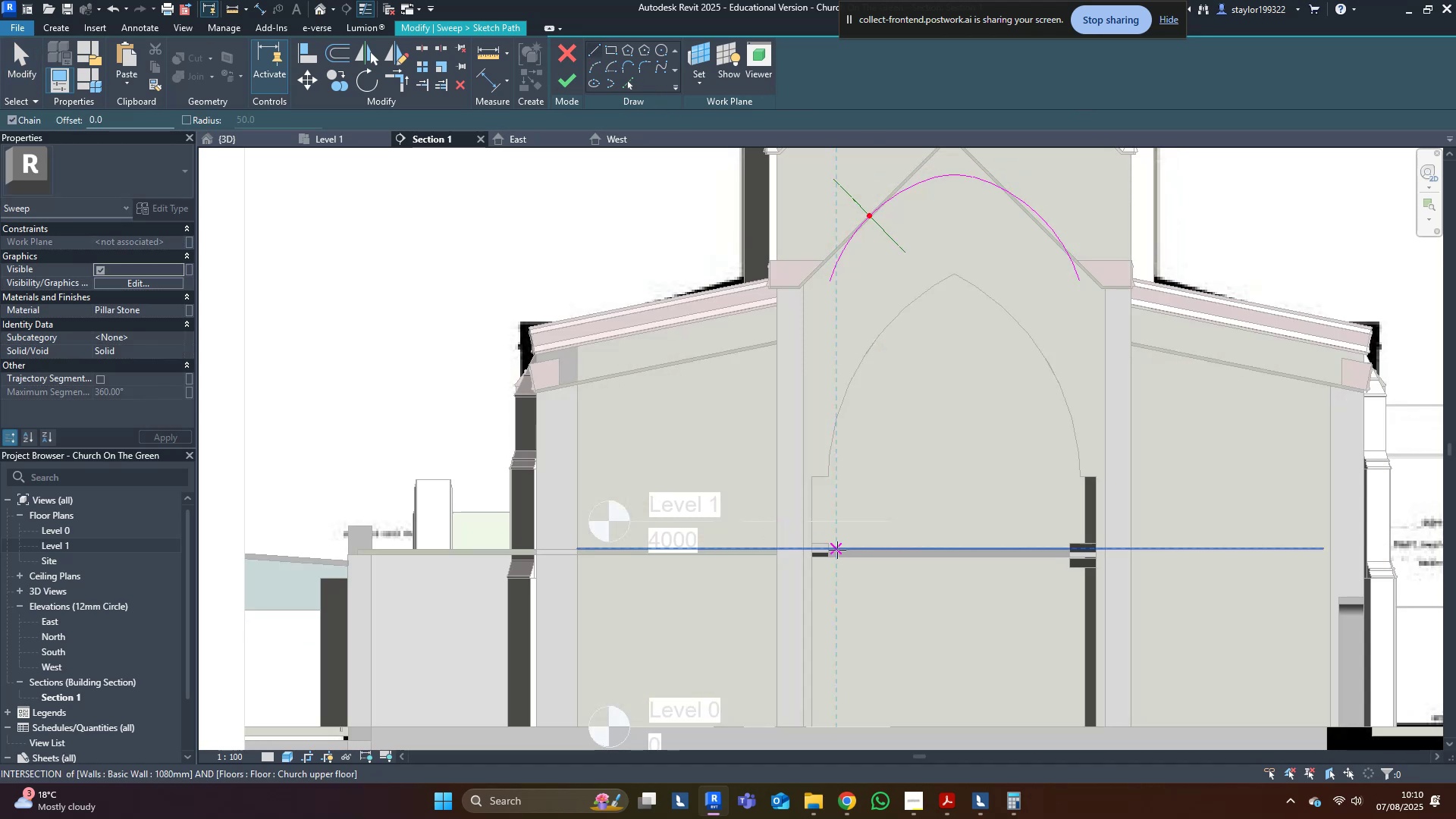 
left_click([837, 550])
 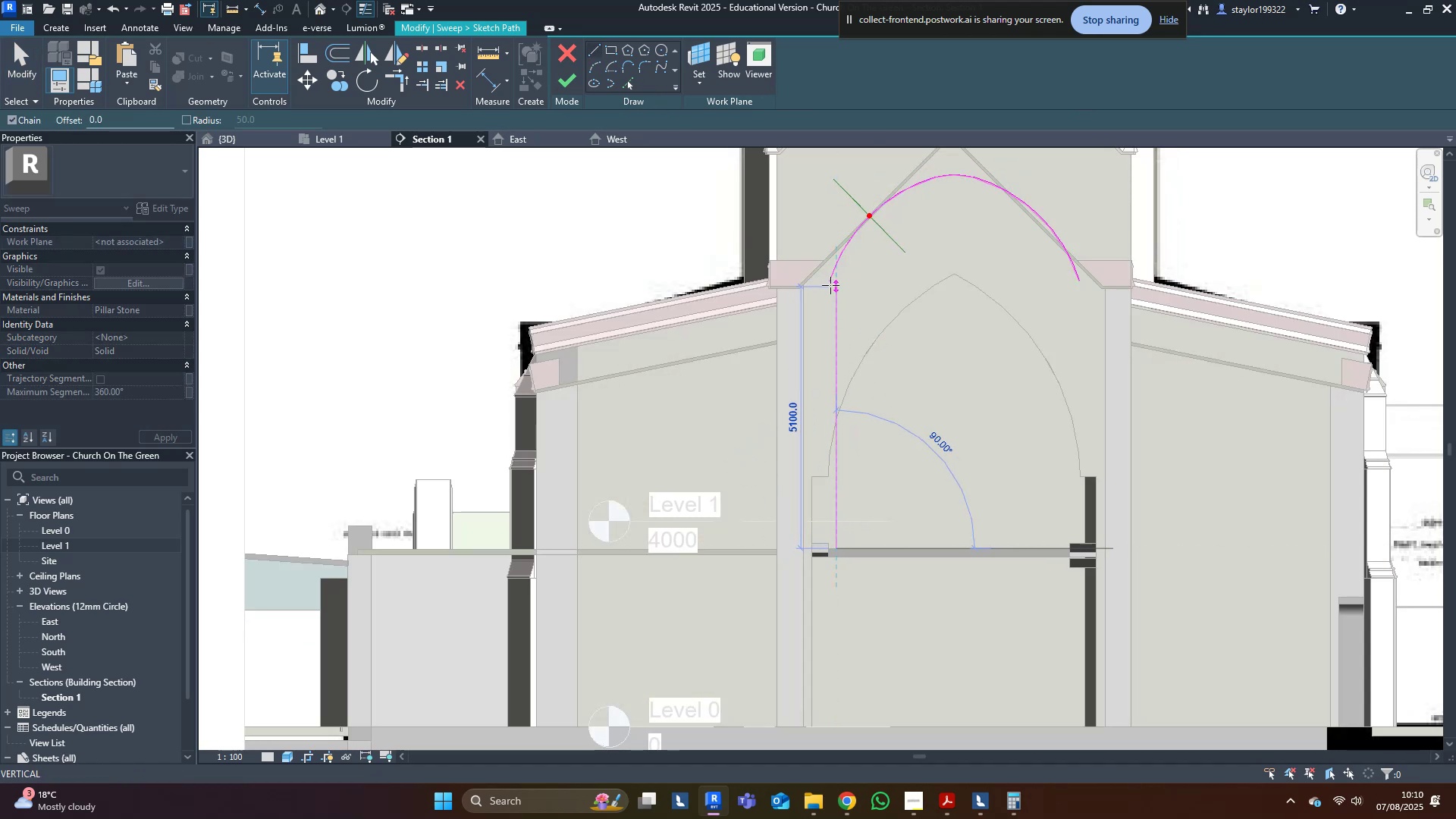 
key(Escape)
 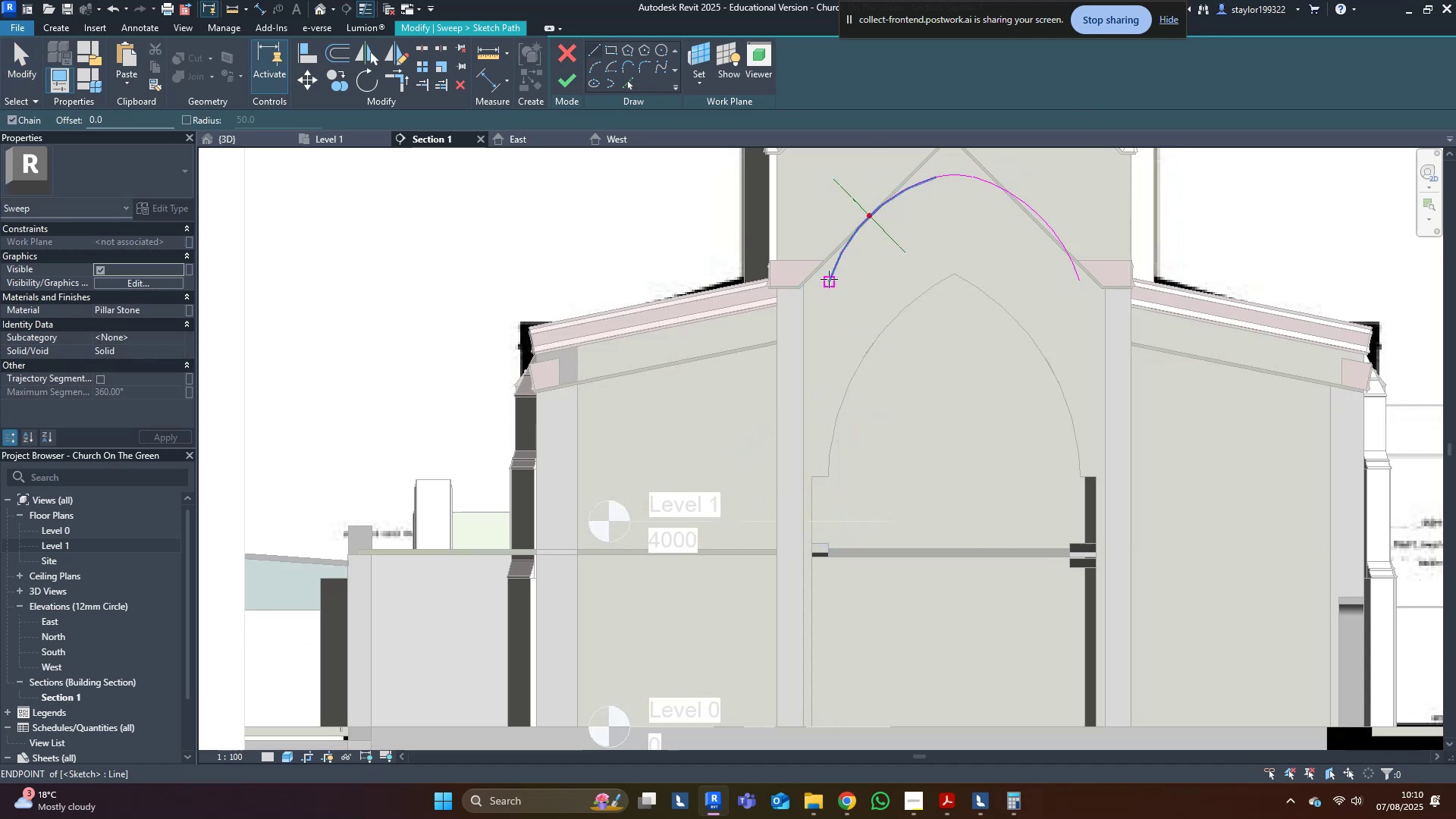 
left_click([829, 279])
 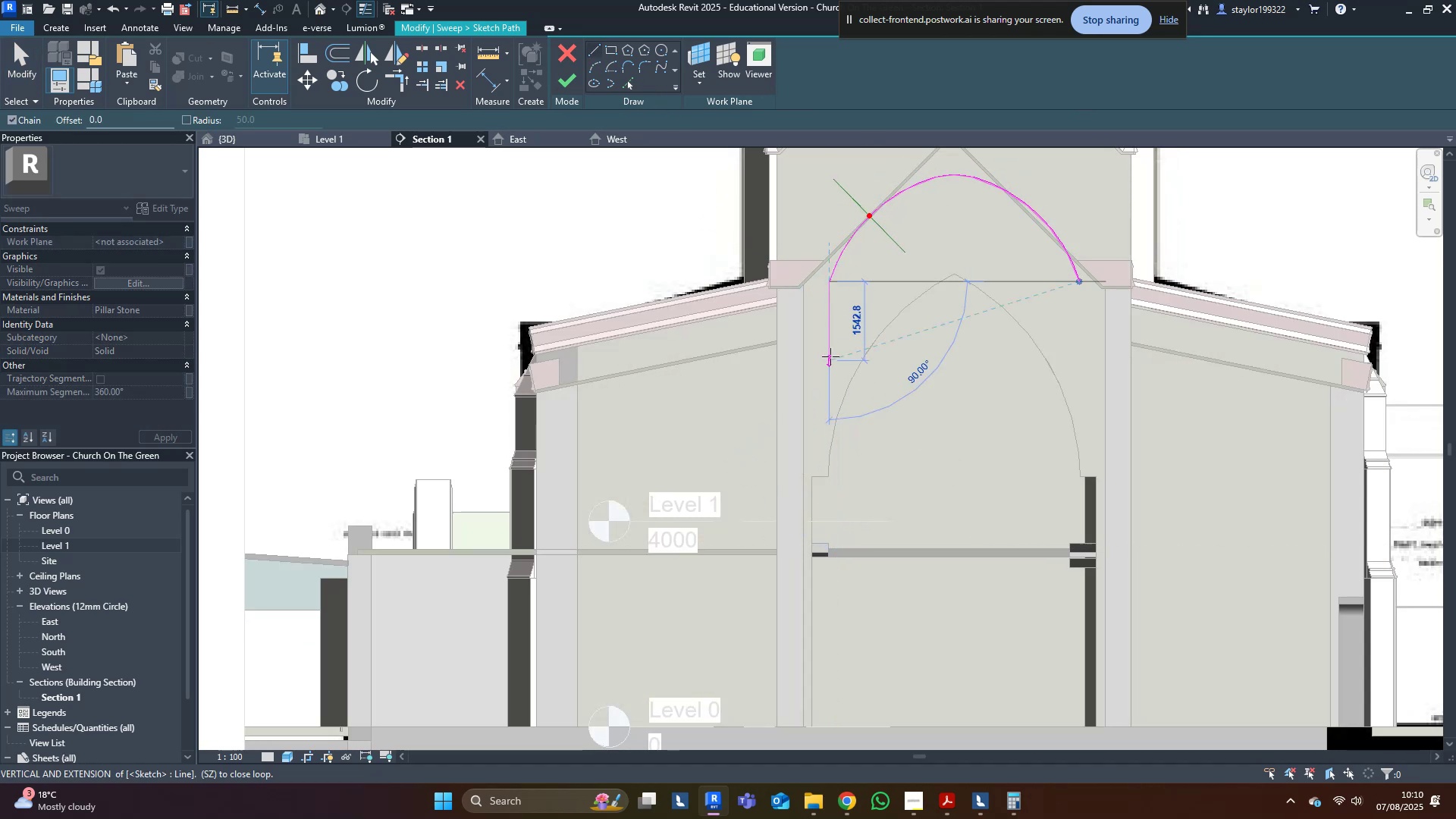 
left_click([830, 356])
 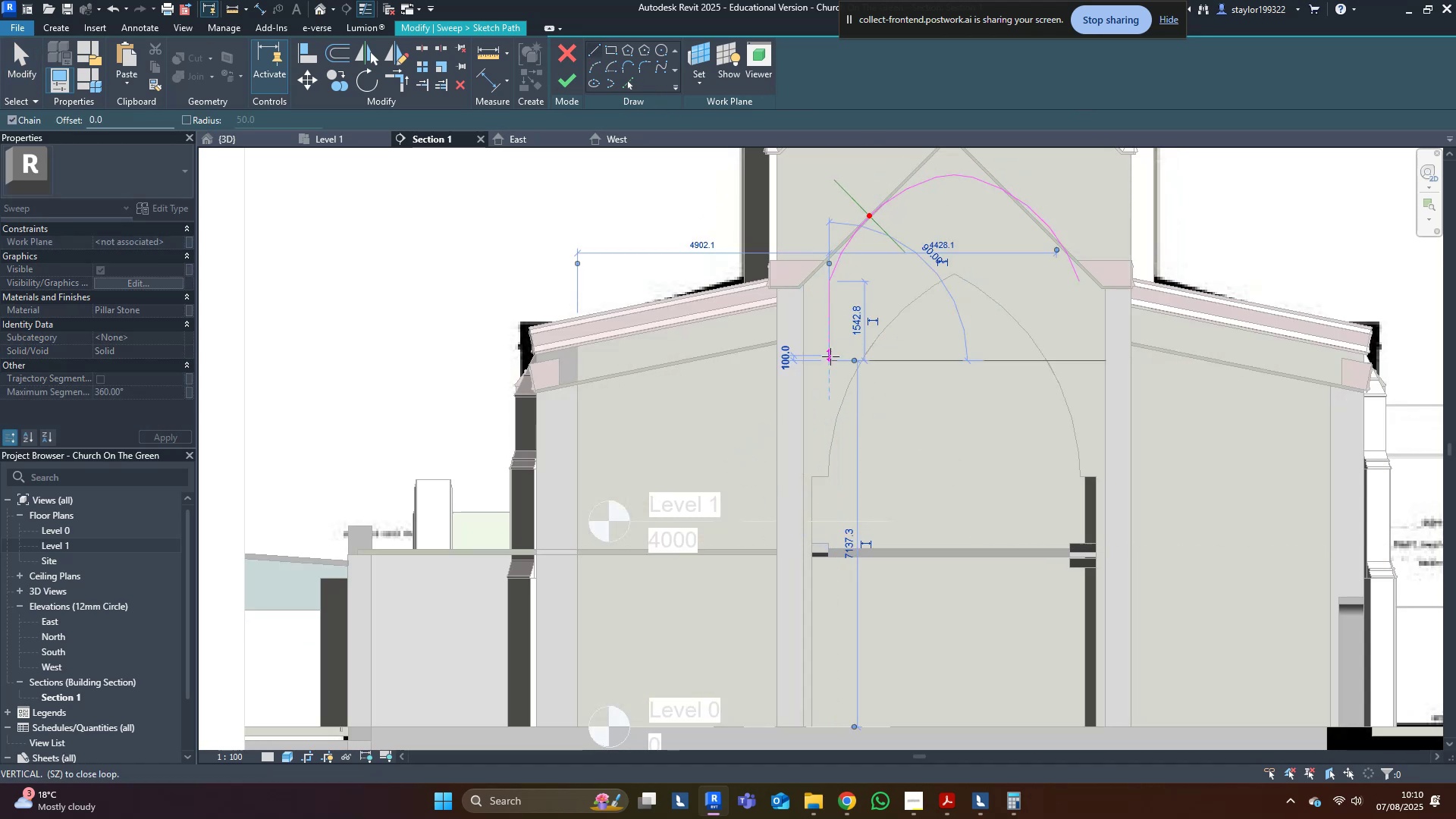 
key(Escape)
 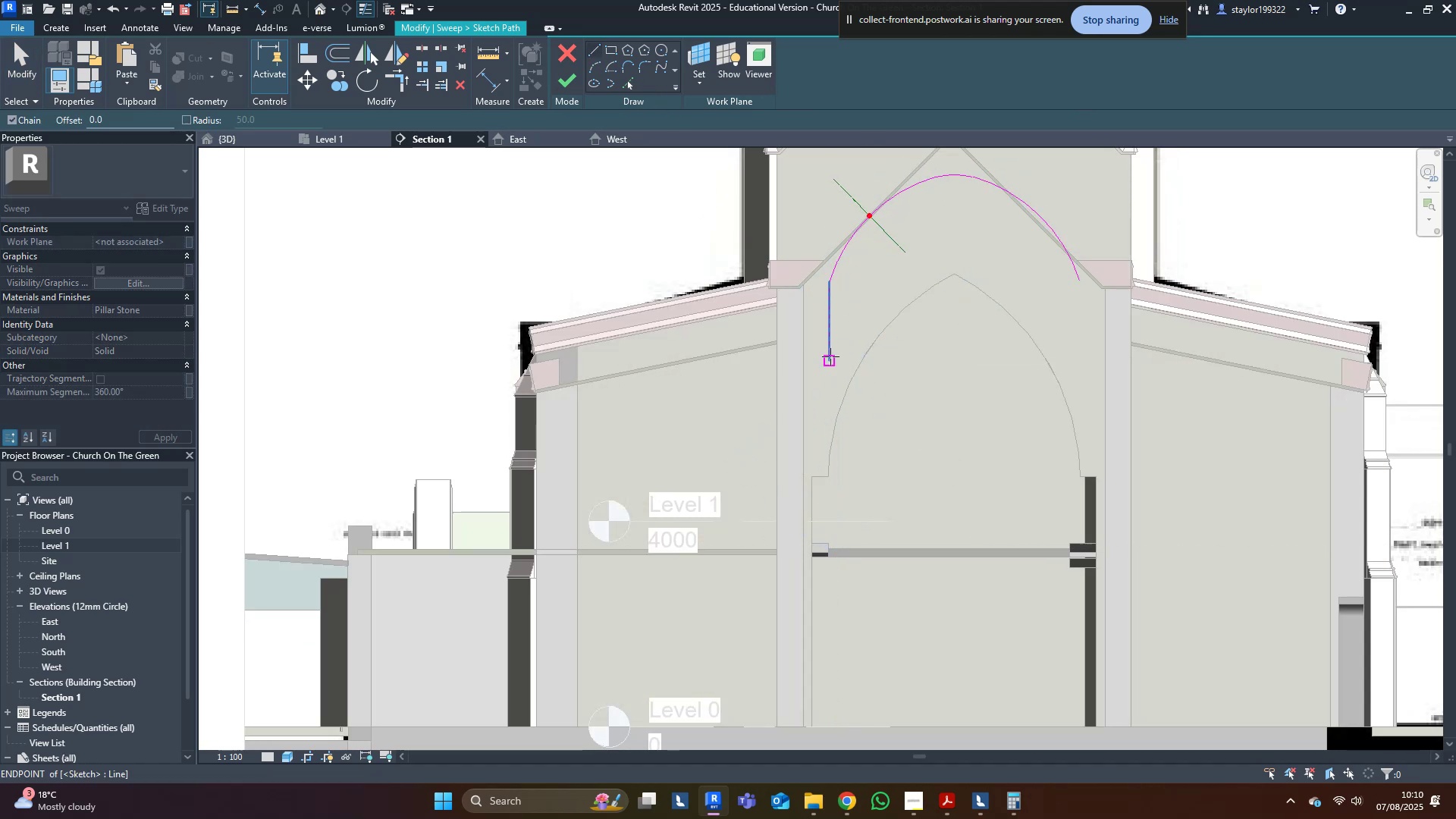 
middle_click([830, 356])
 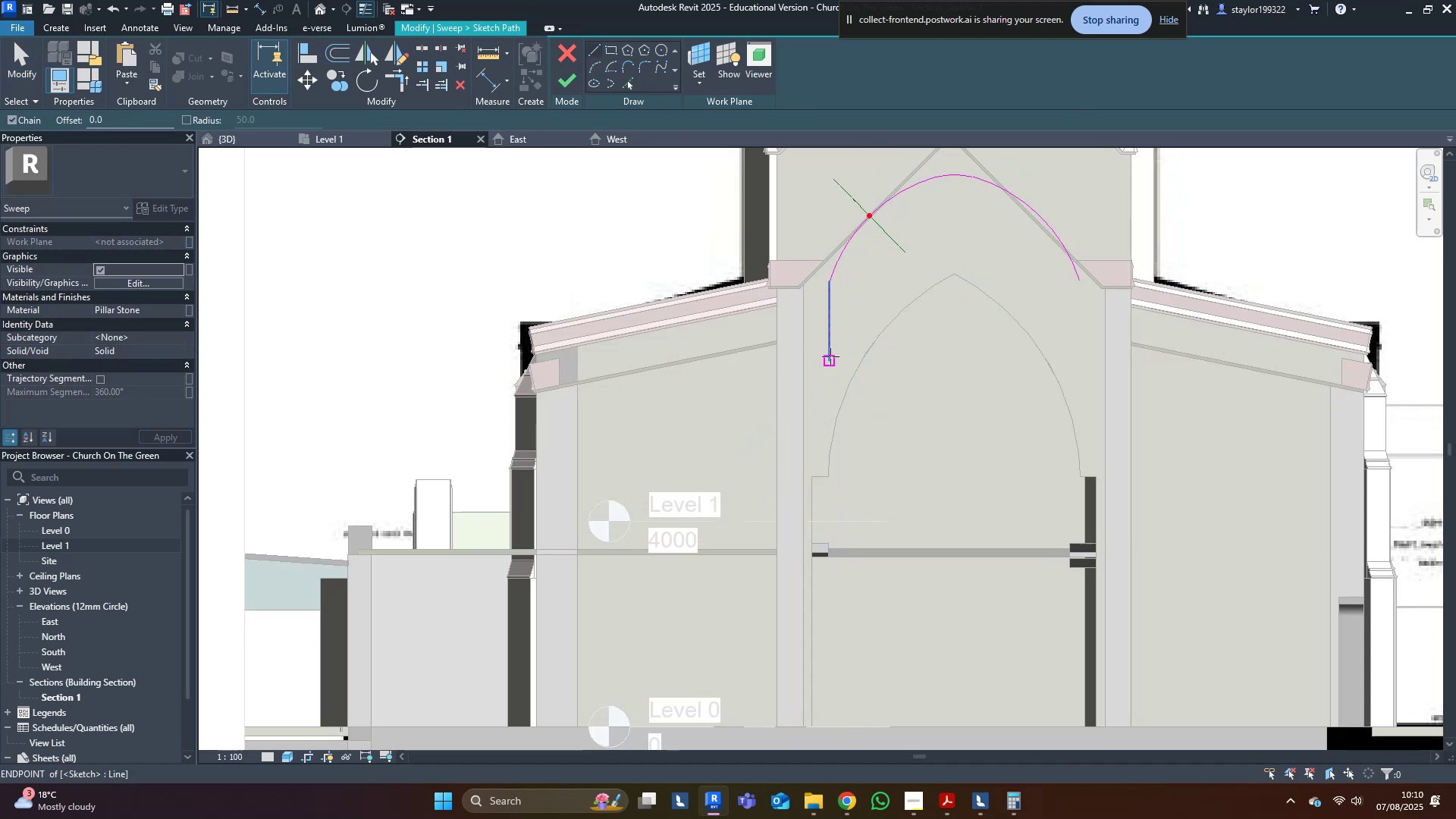 
type(al)
 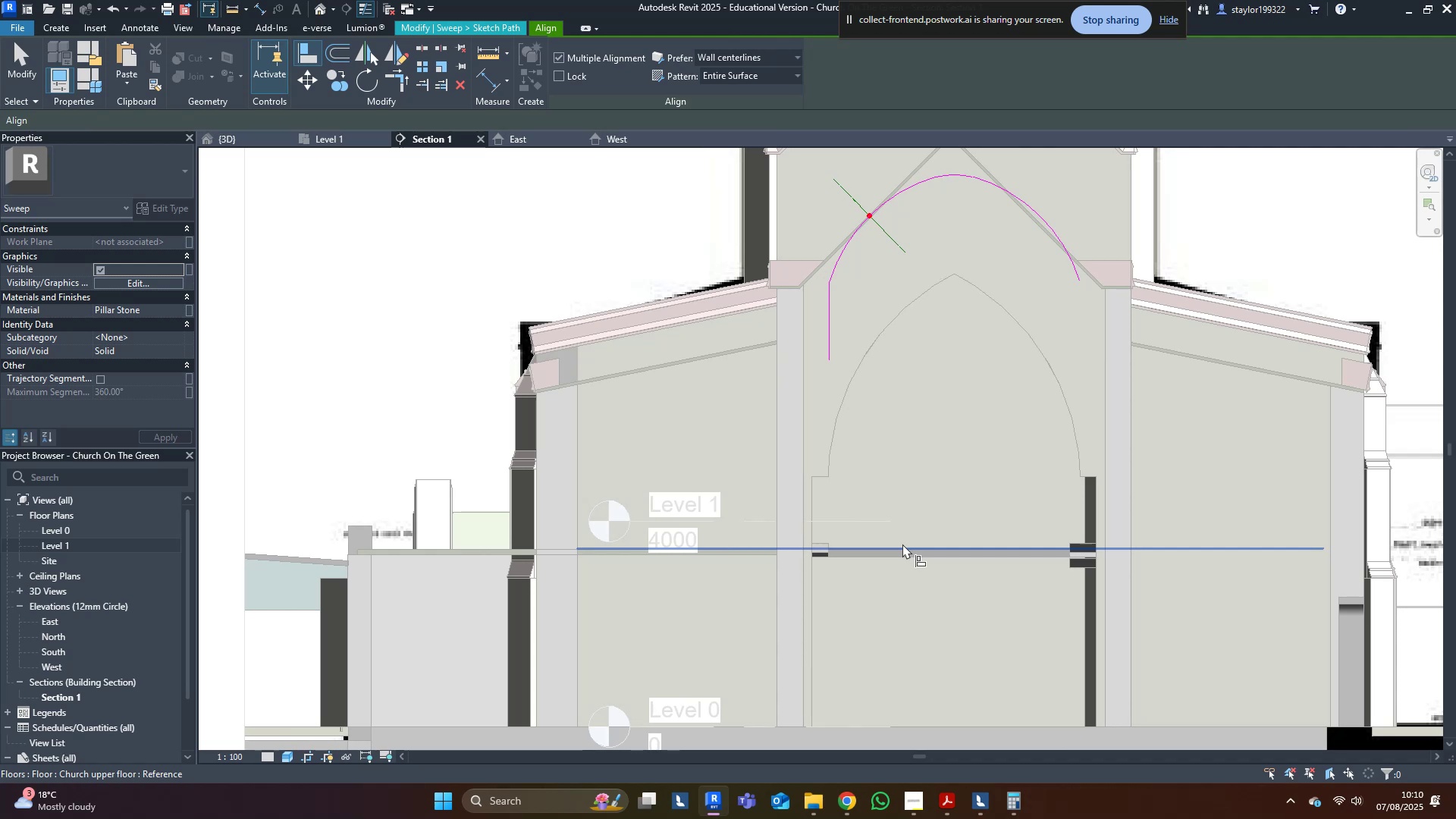 
left_click([902, 544])
 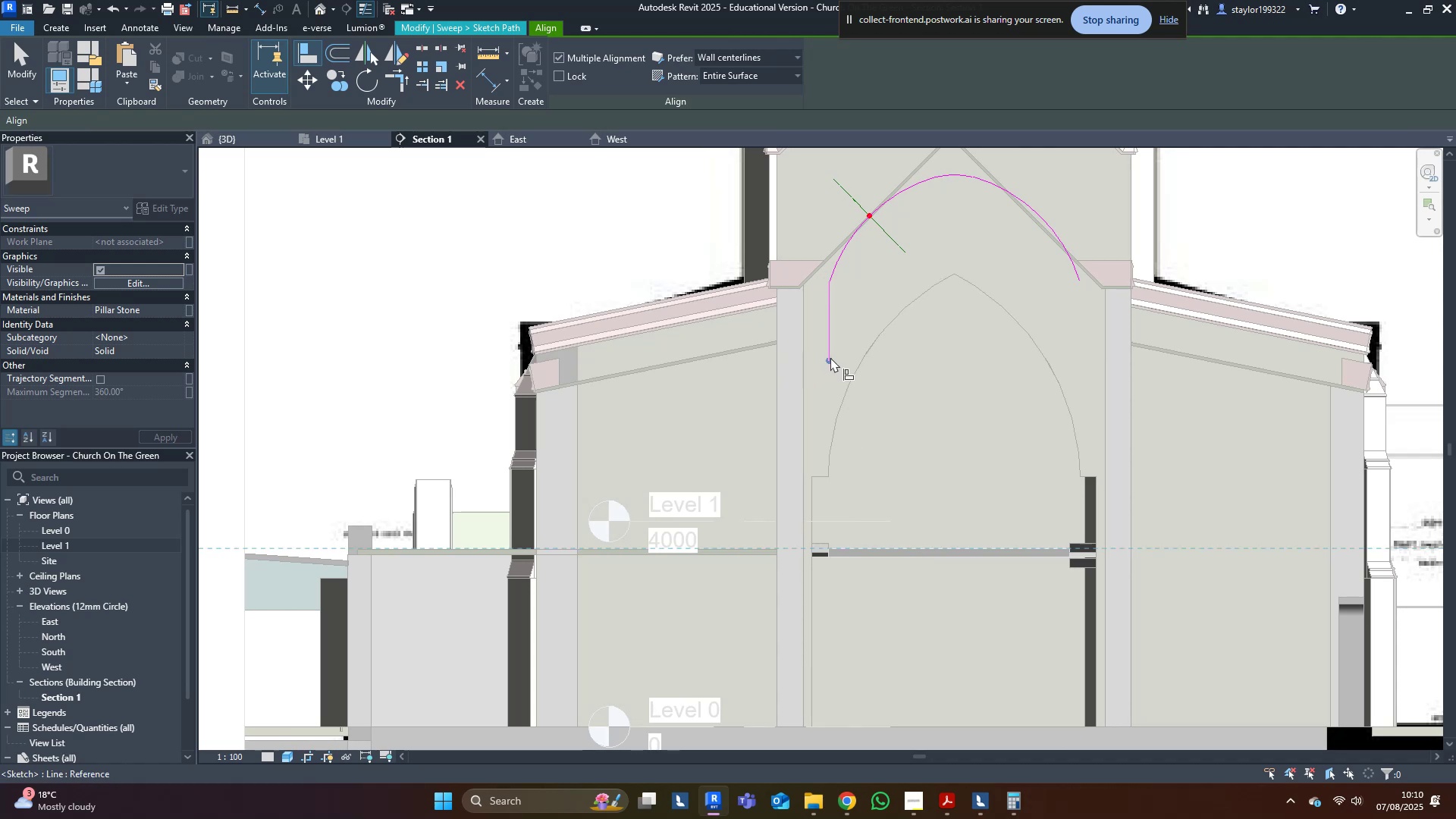 
left_click([830, 358])
 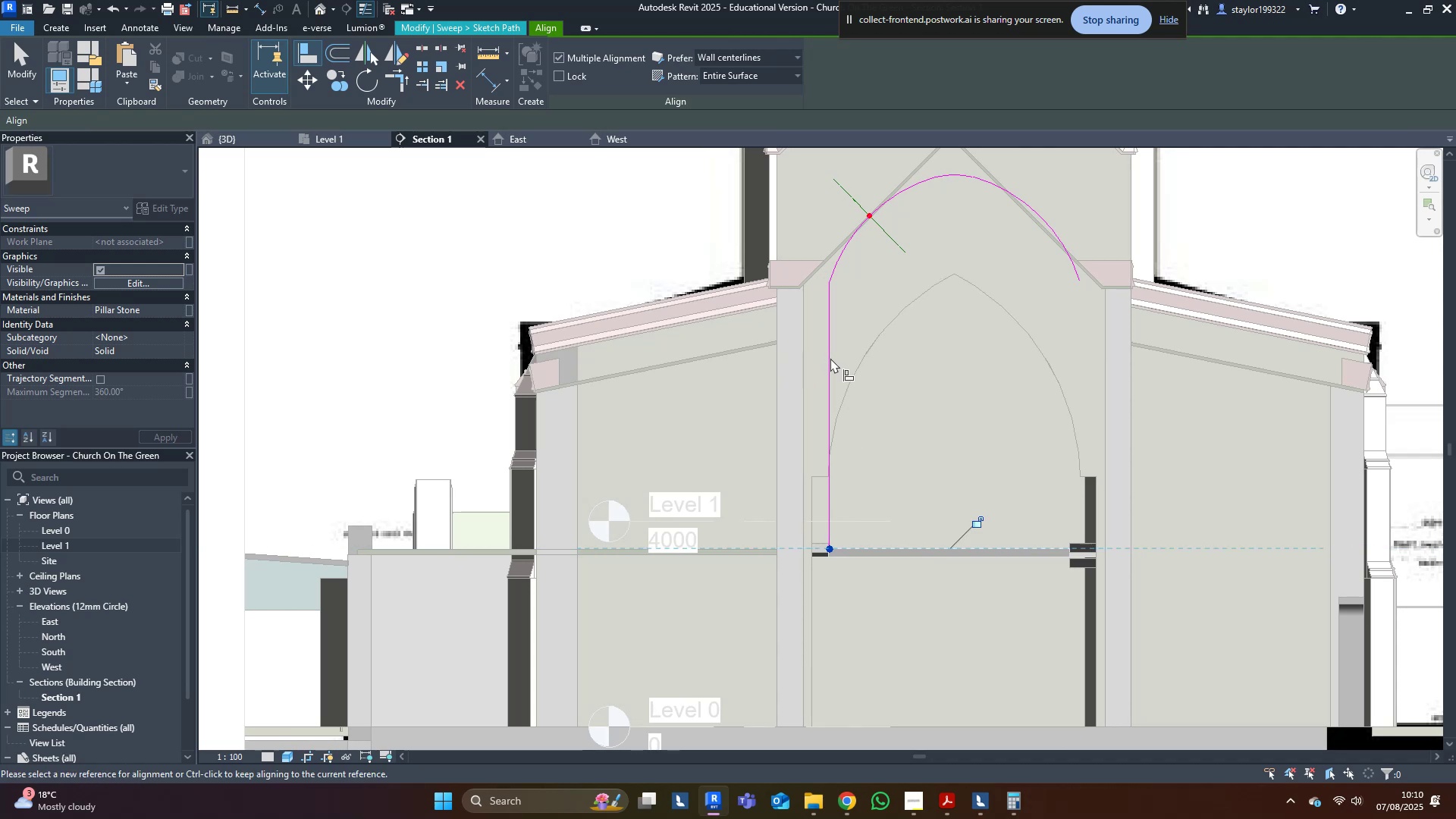 
middle_click([830, 358])
 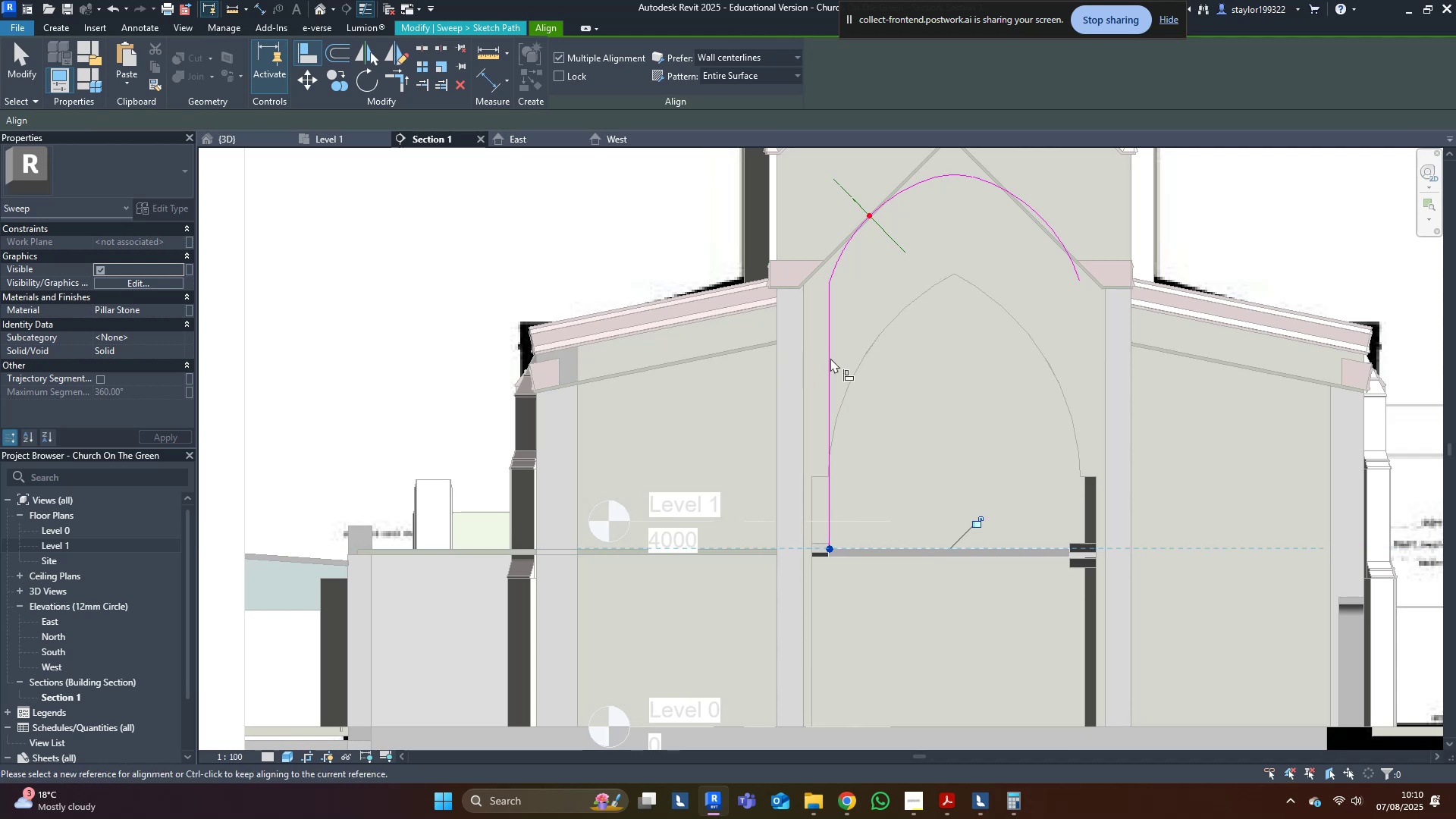 
type(mddm)
 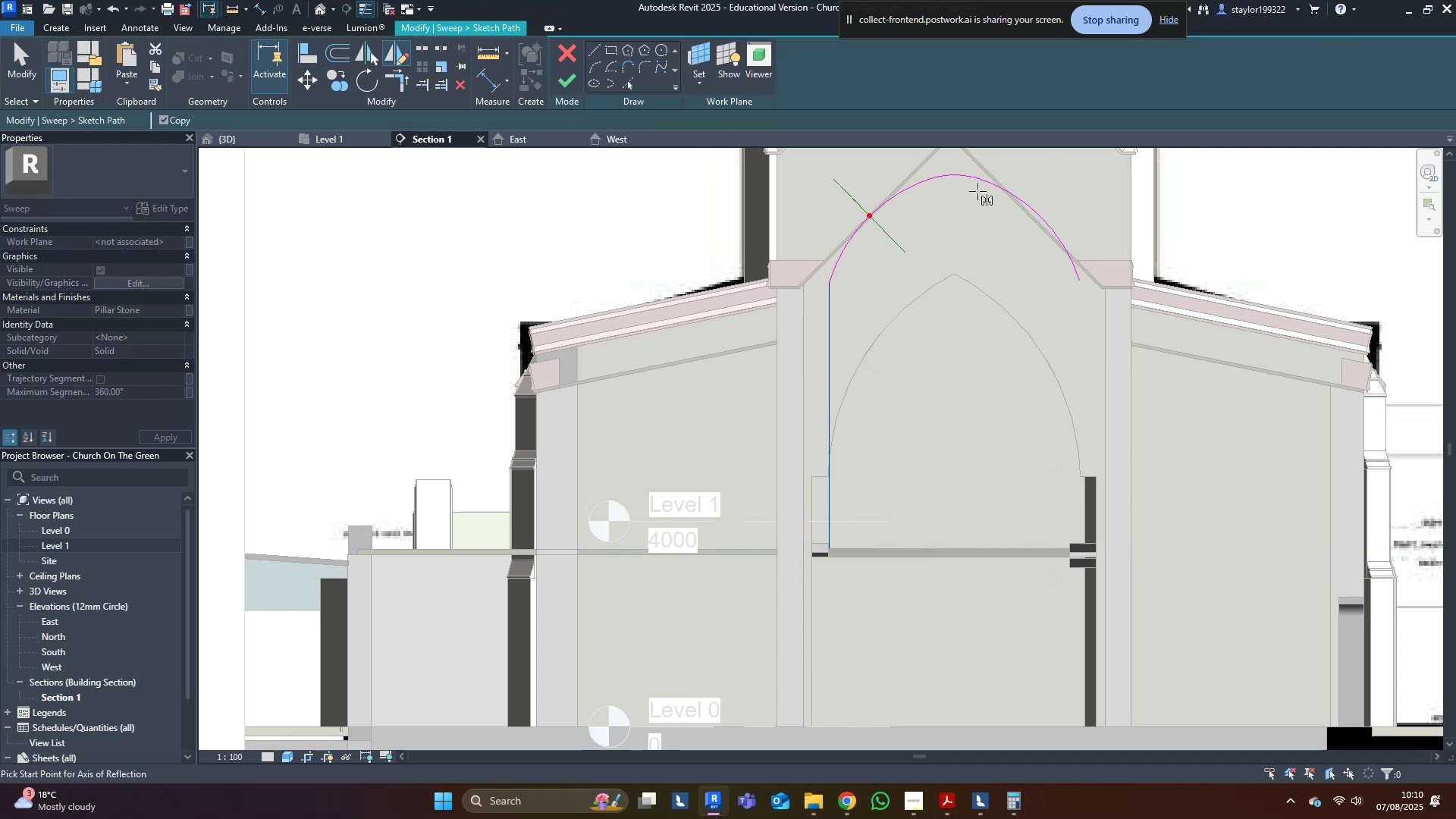 
left_click_drag(start_coordinate=[915, 326], to_coordinate=[804, 360])
 